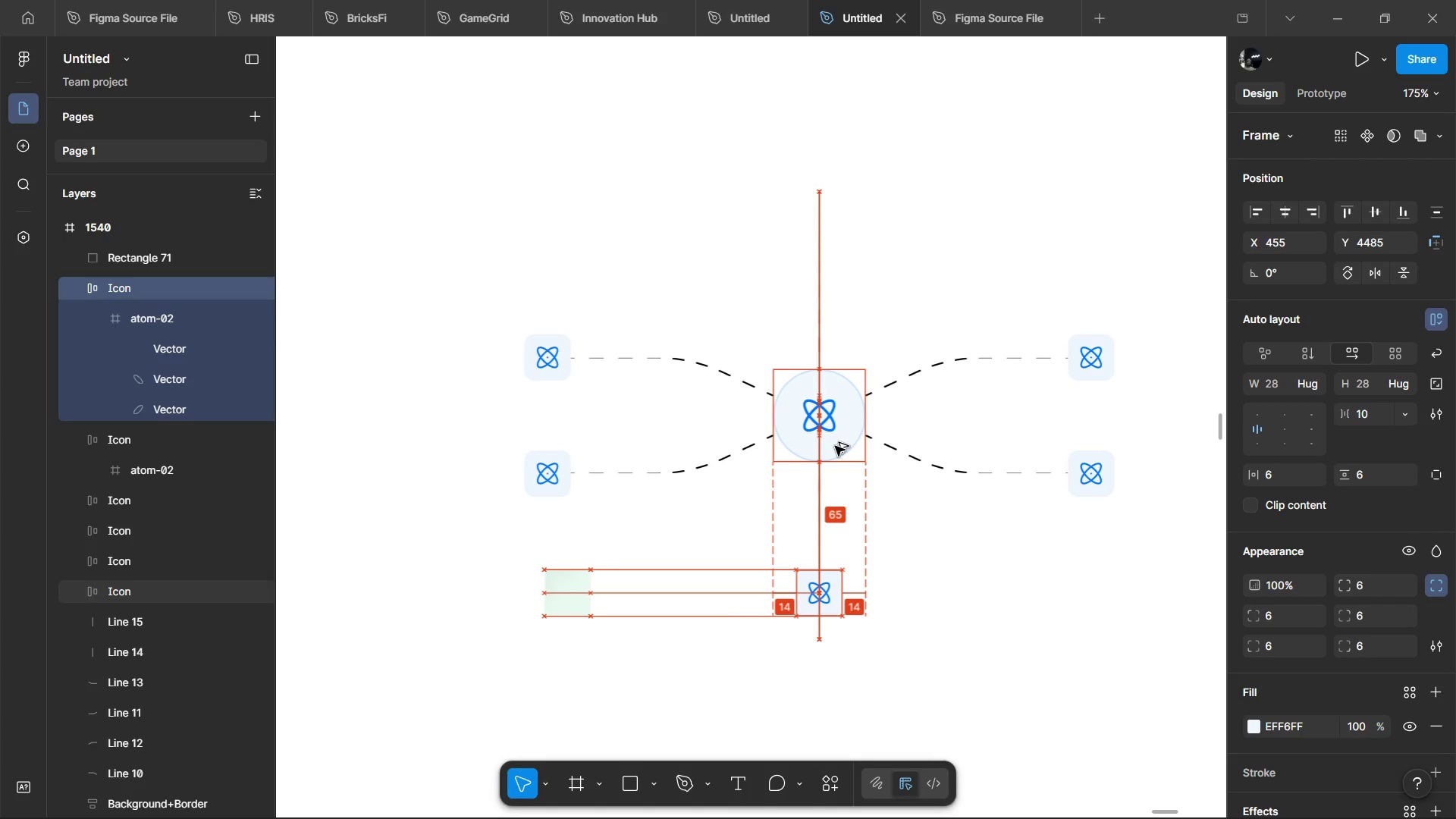 
key(Alt+Shift+ArrowUp)
 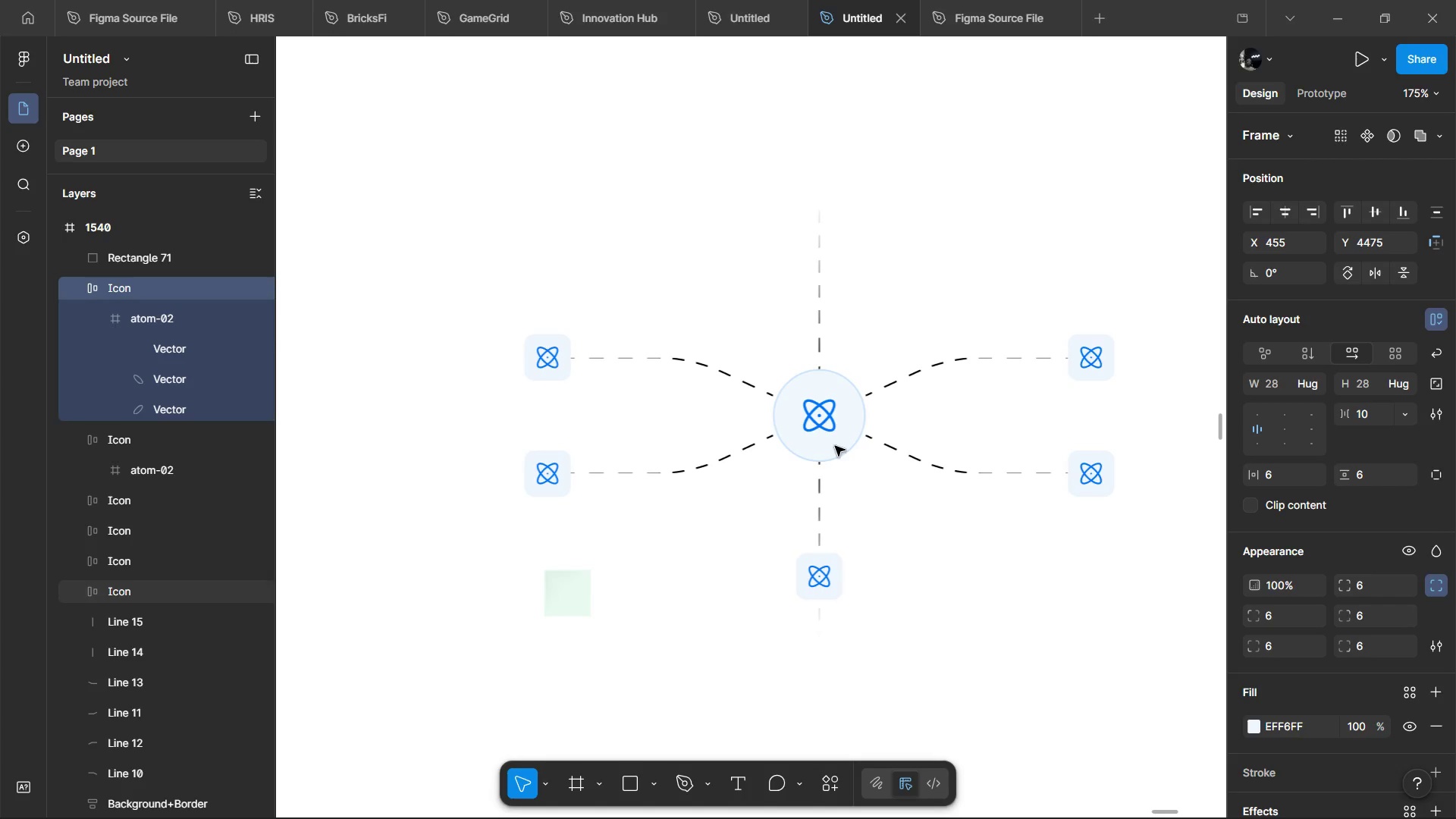 
key(Alt+ArrowDown)
 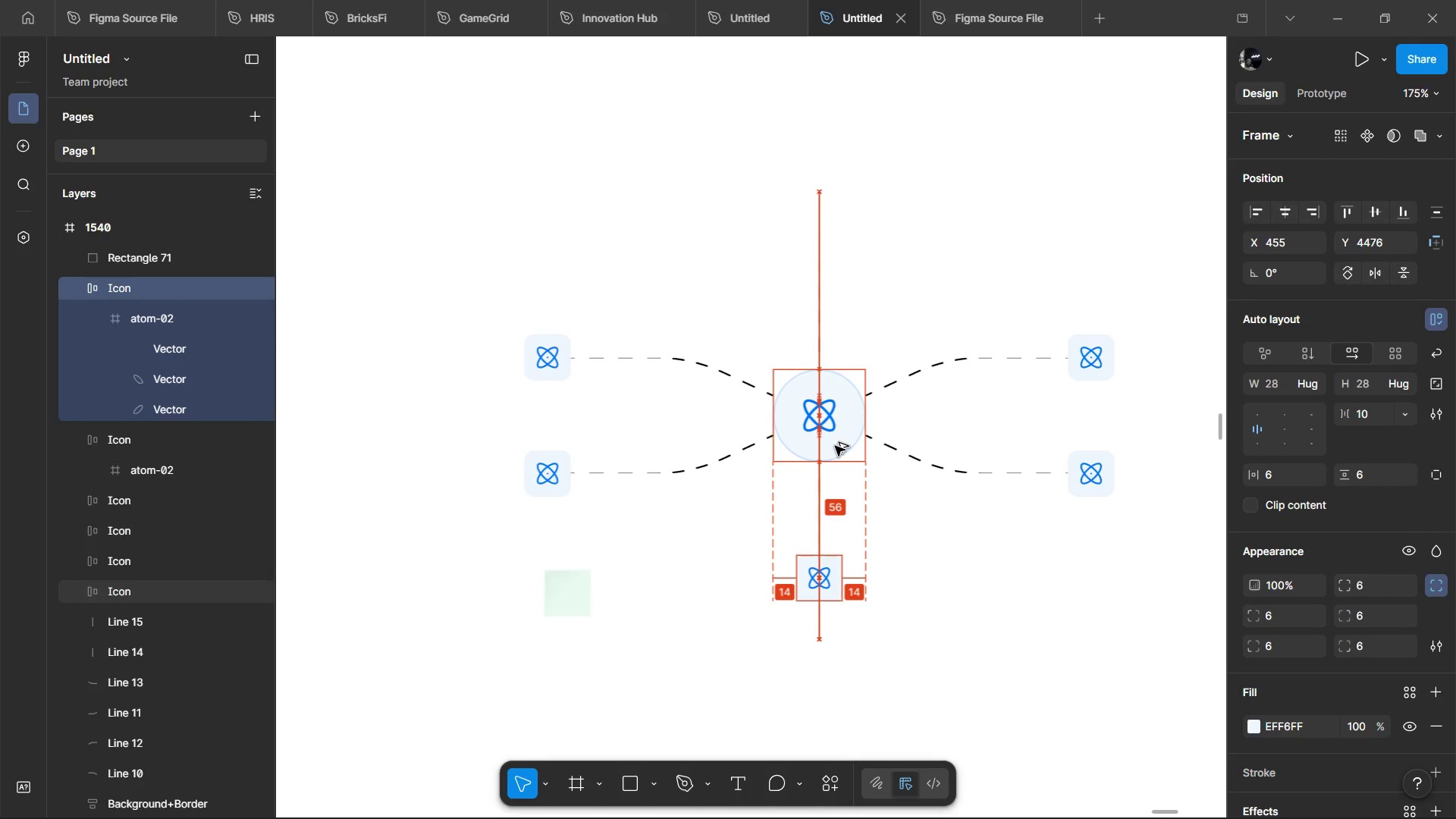 
key(Alt+Shift+ArrowDown)
 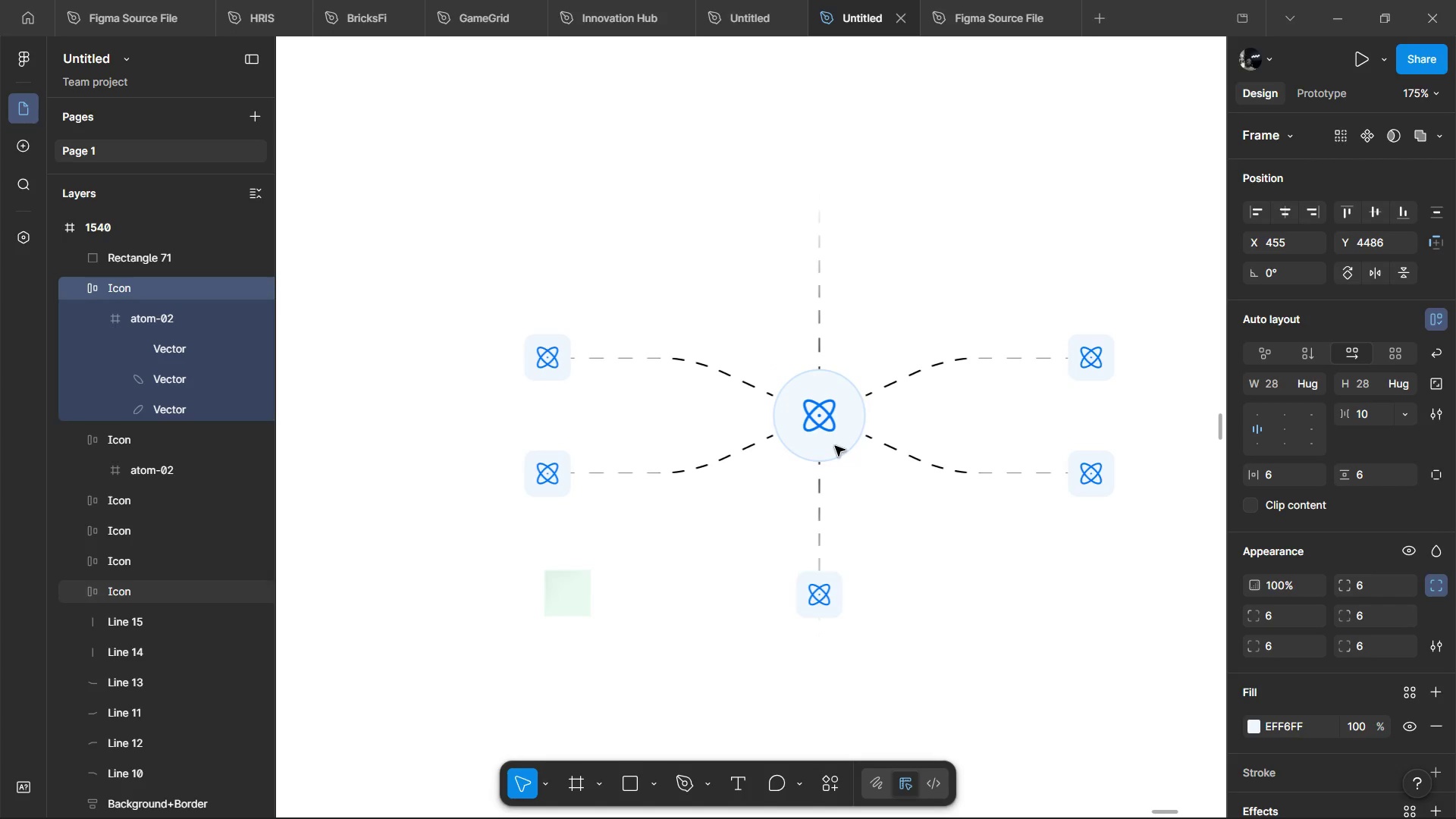 
hold_key(key=AltLeft, duration=0.39)
 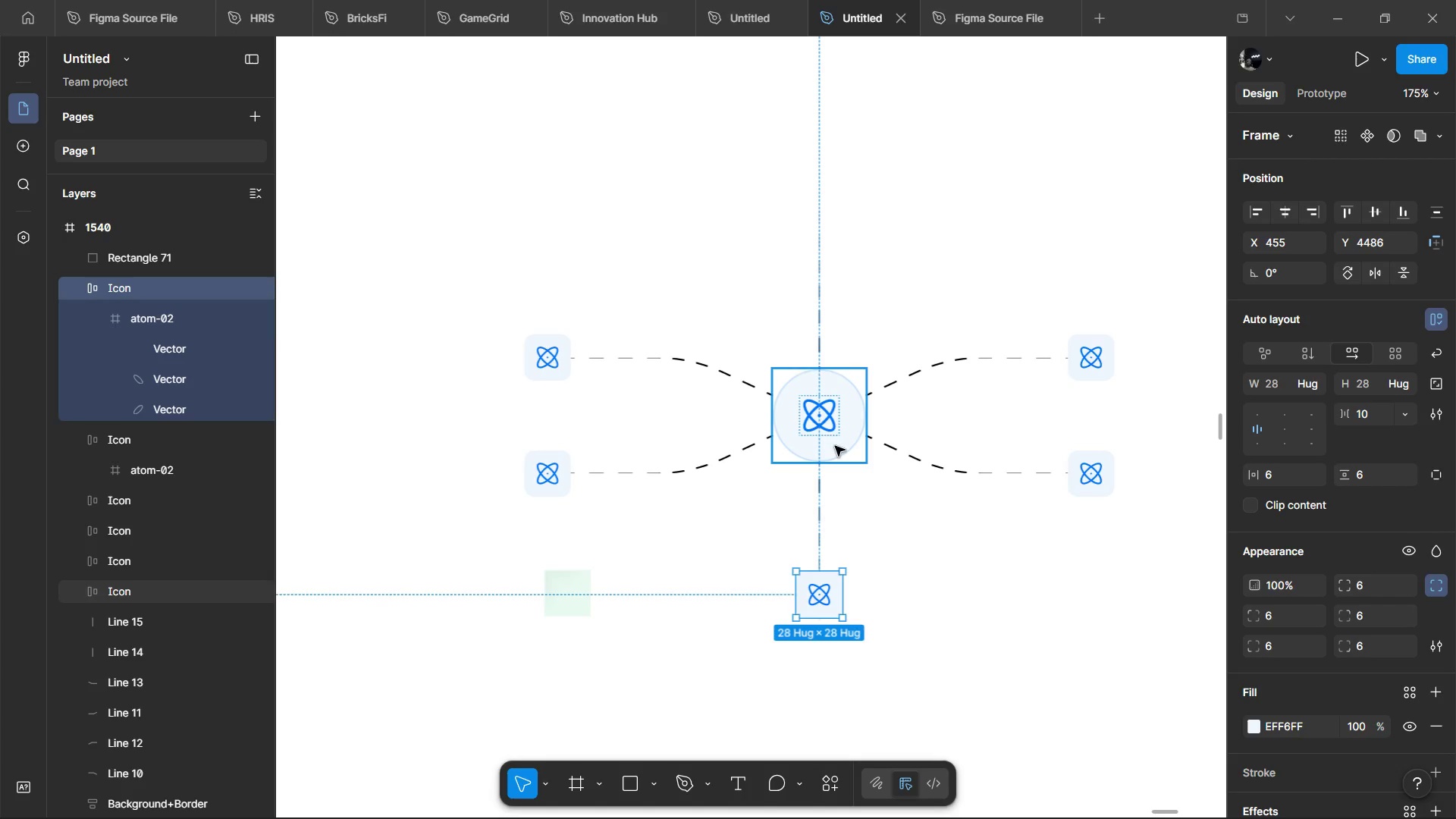 
key(Alt+Shift+ShiftLeft)
 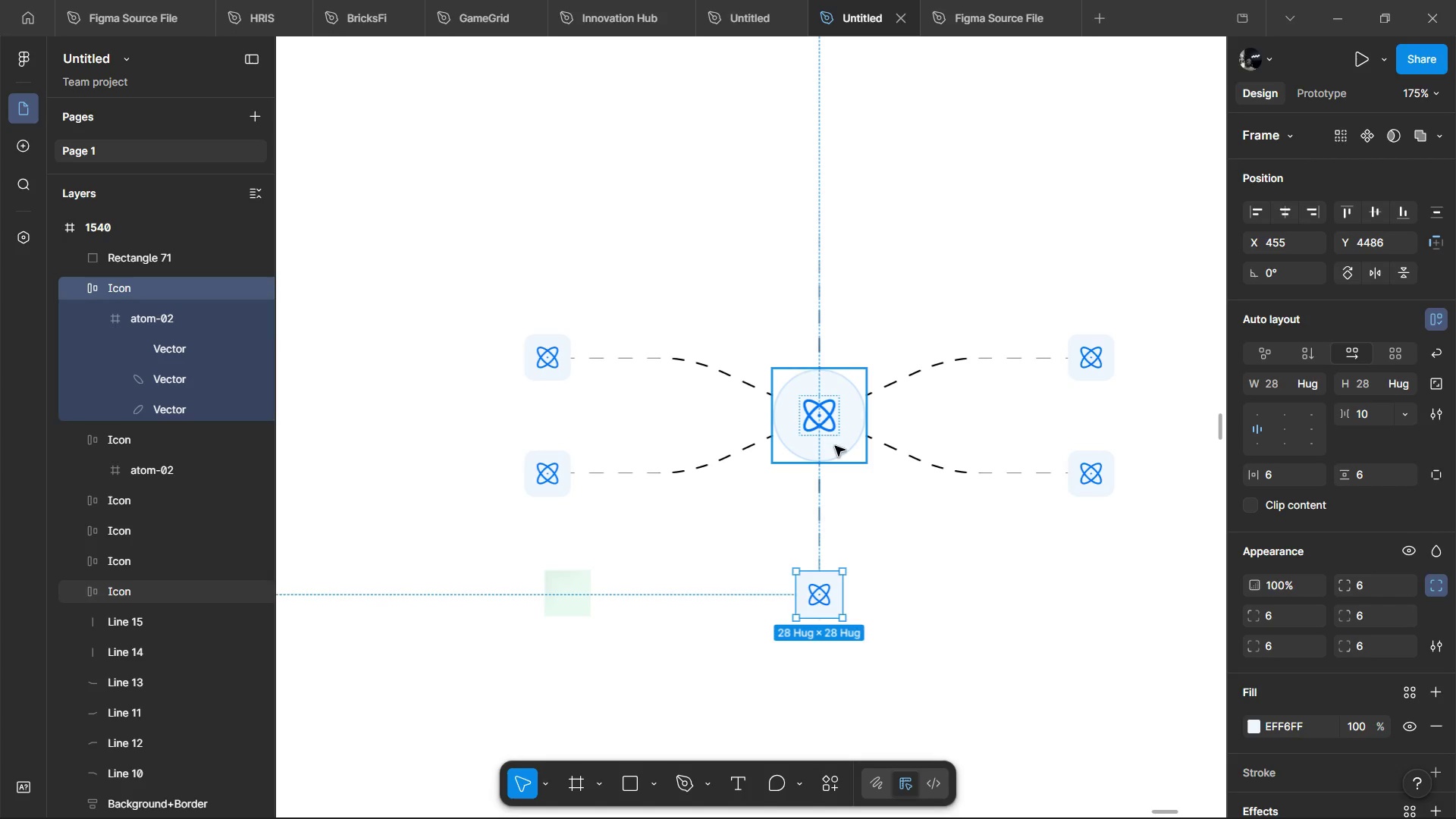 
key(Alt+ArrowDown)
 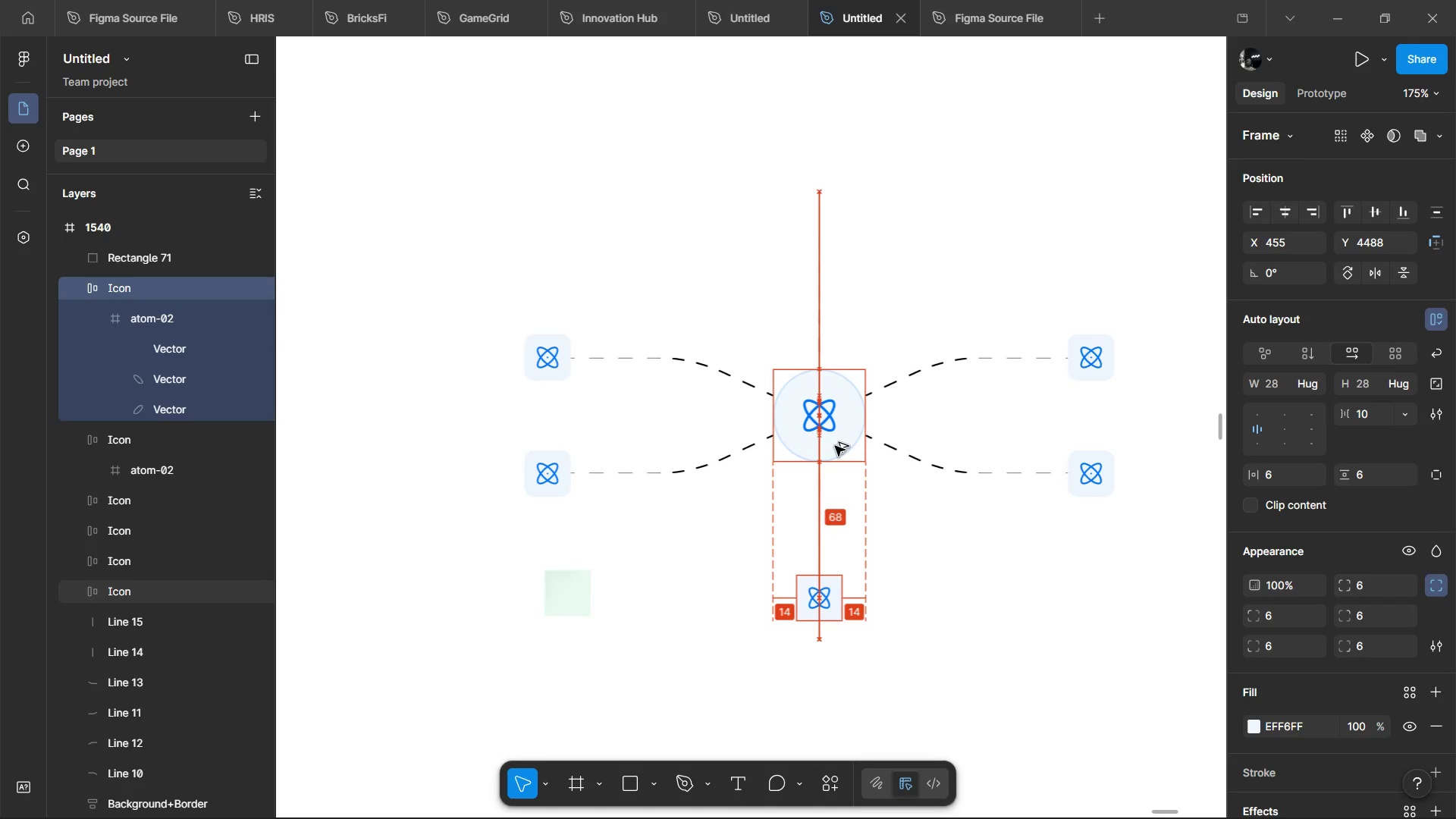 
key(Alt+ArrowDown)
 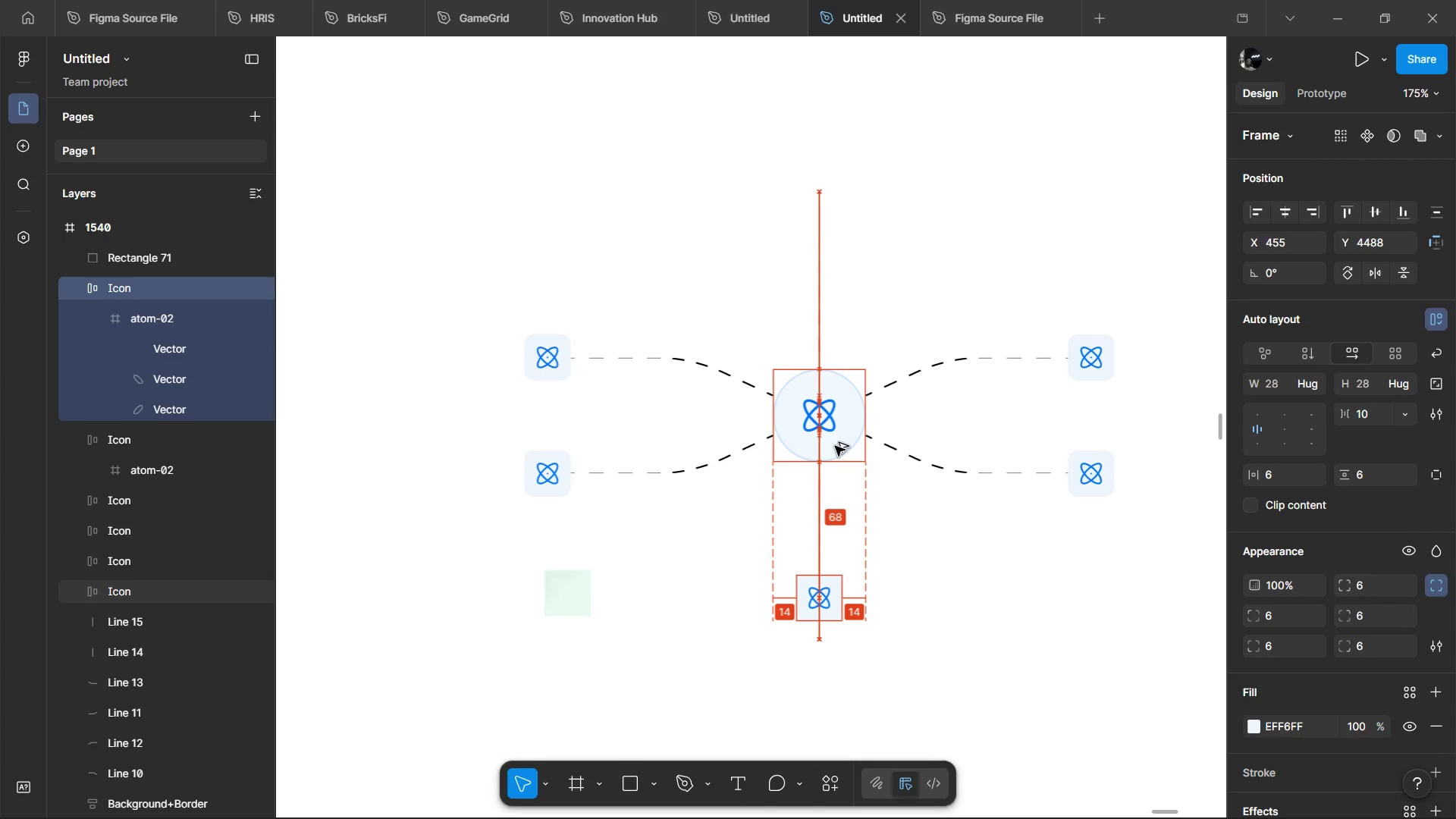 
key(Alt+ArrowDown)
 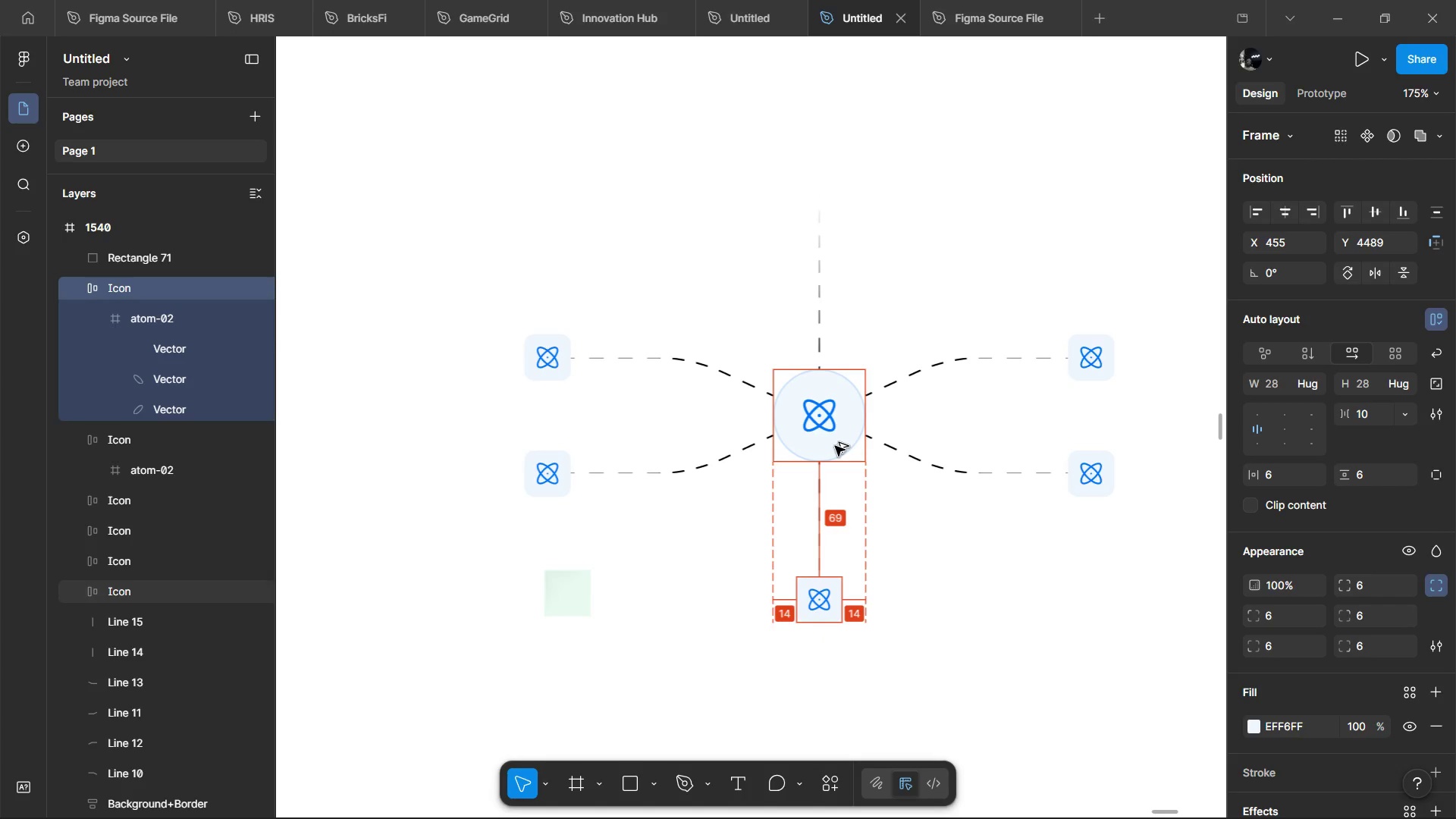 
key(Alt+ArrowDown)
 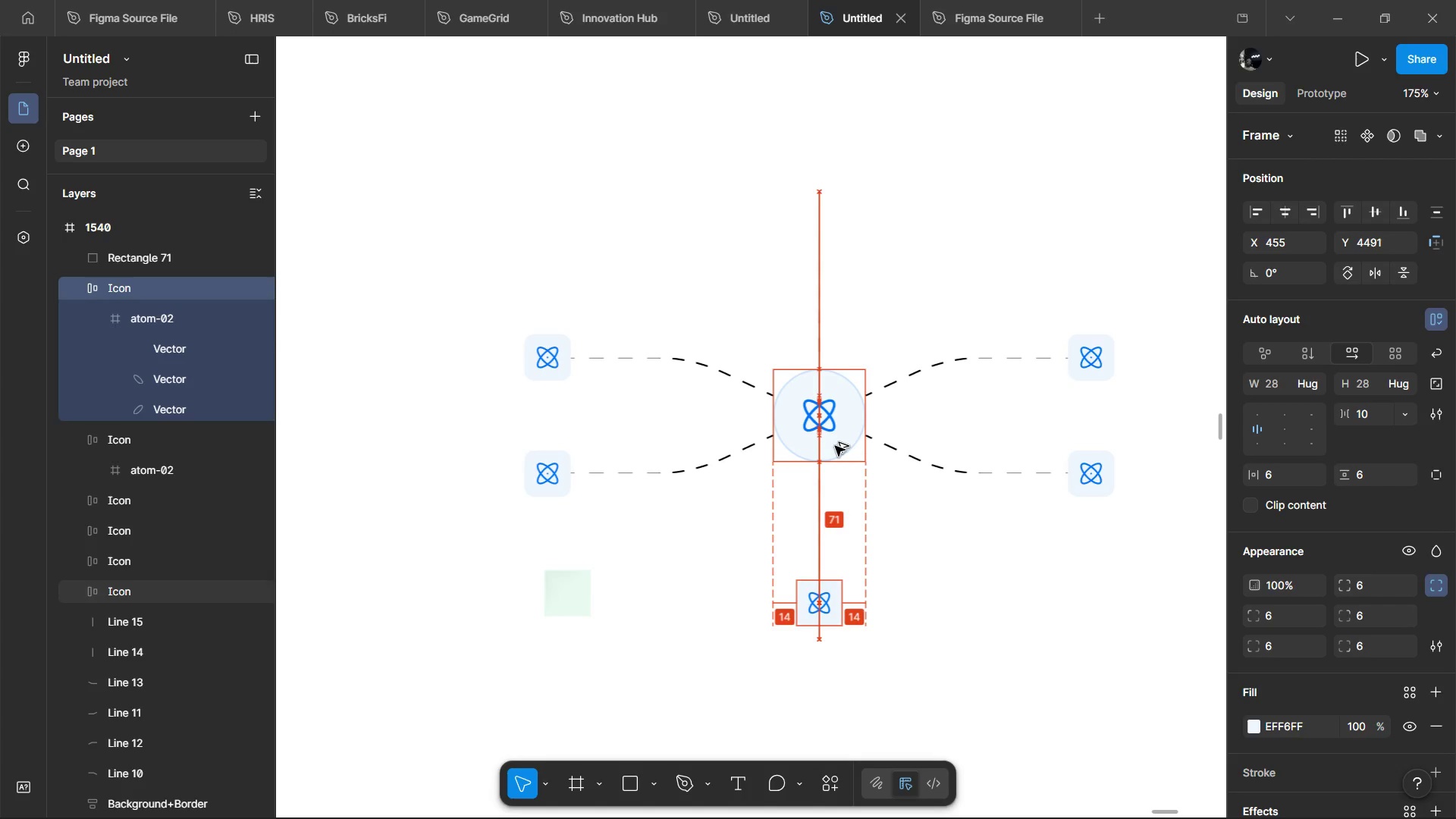 
key(Alt+ArrowDown)
 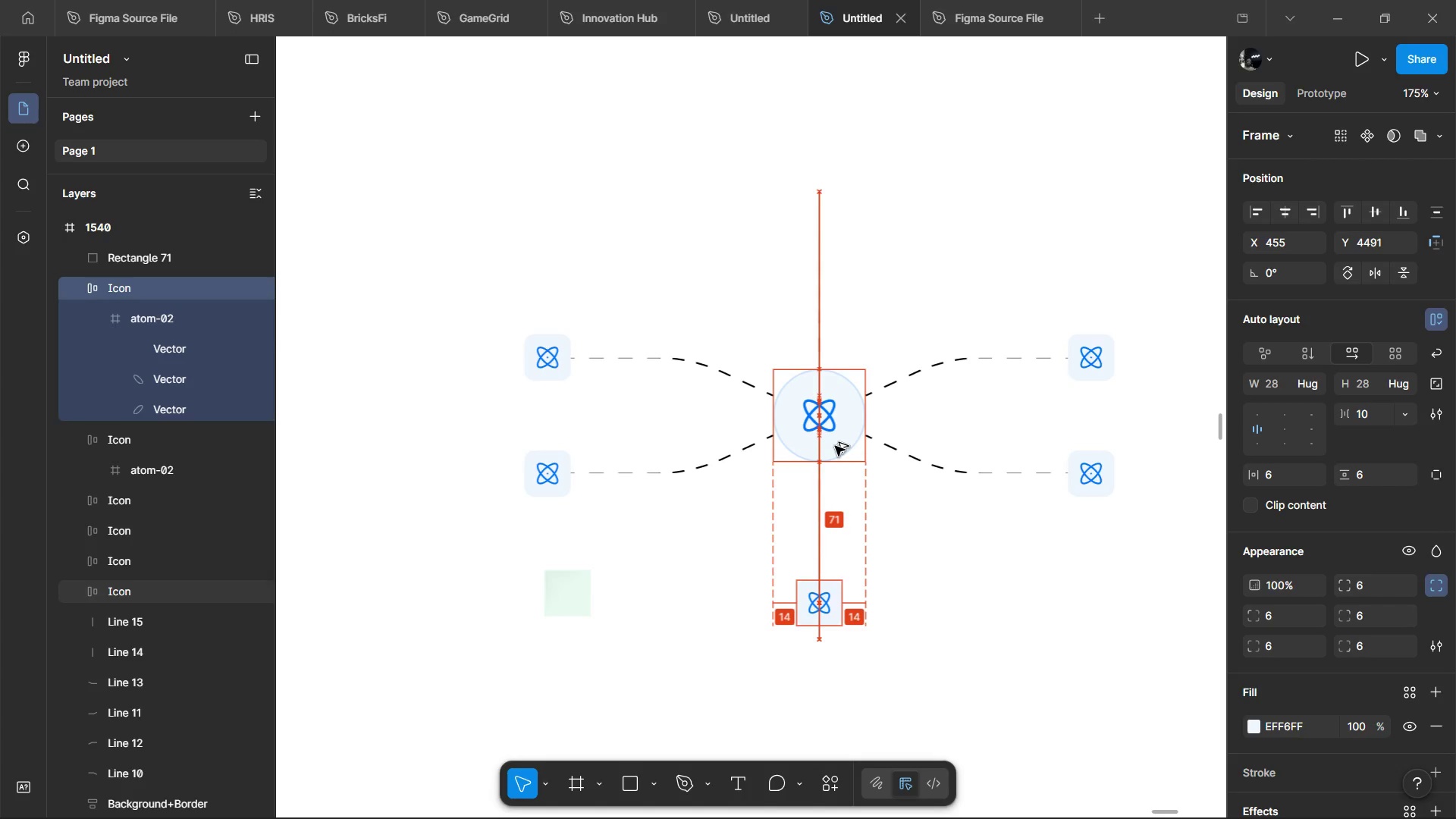 
key(Alt+ArrowDown)
 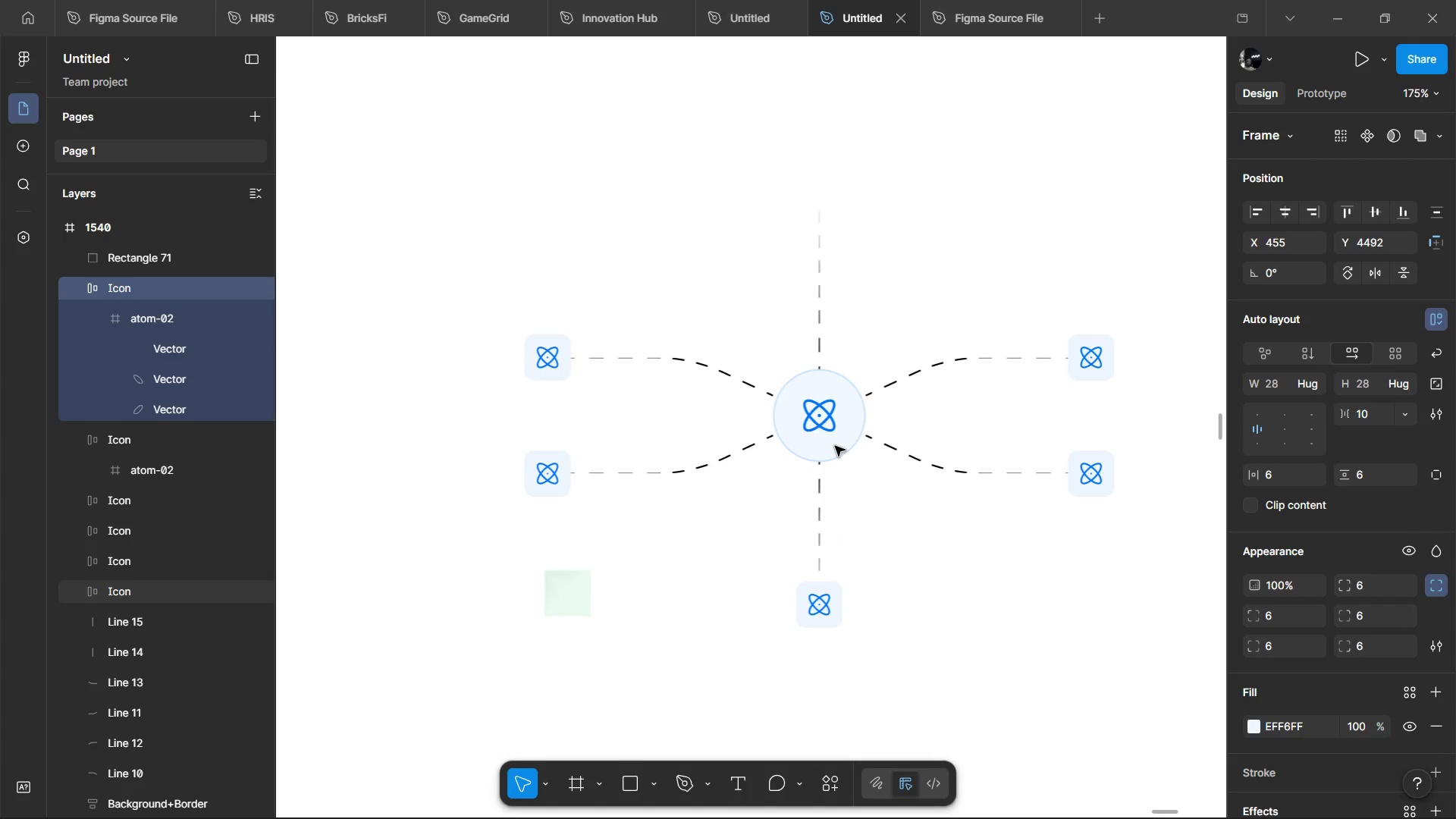 
key(Control+D)
 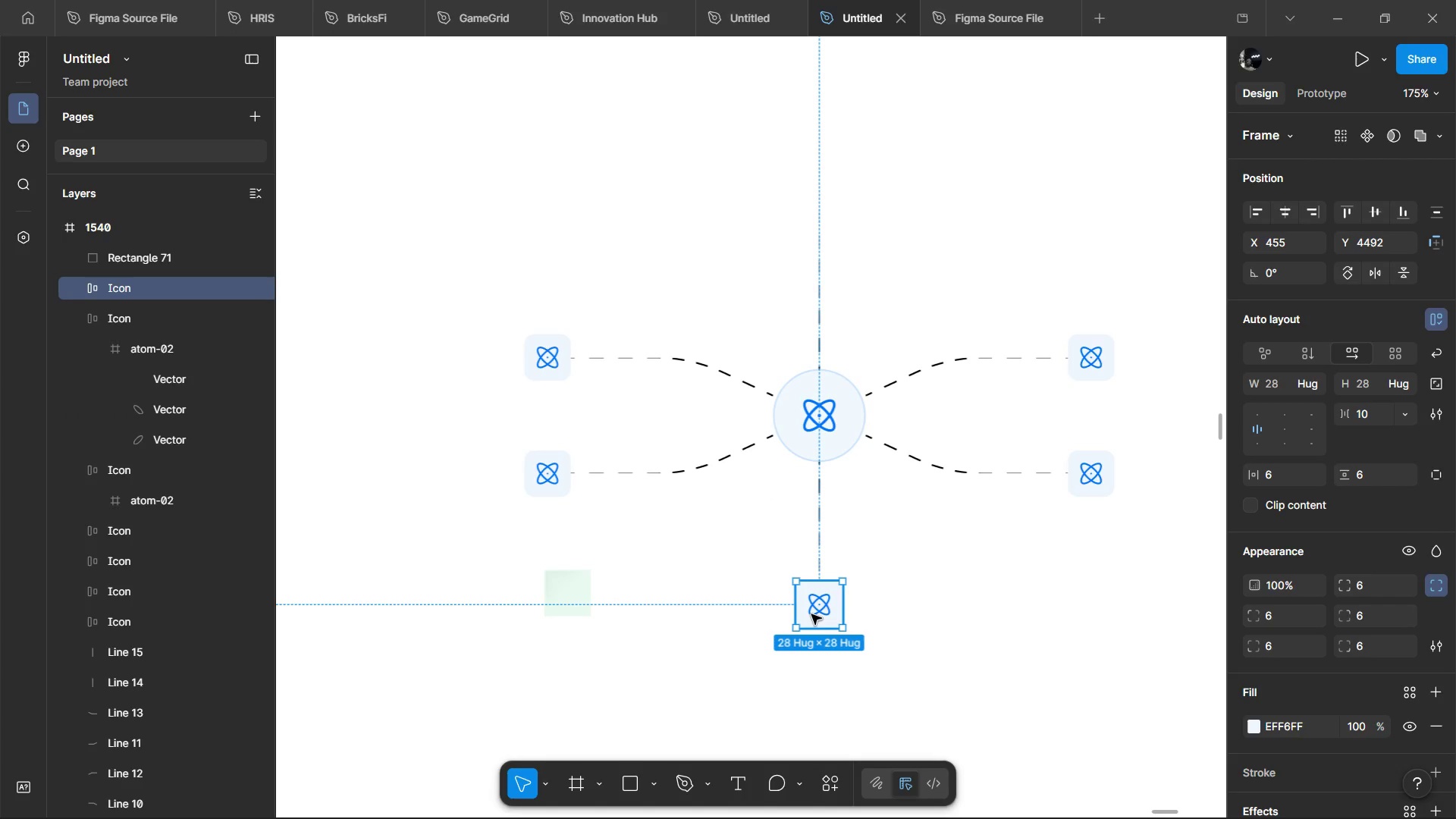 
left_click_drag(start_coordinate=[811, 614], to_coordinate=[809, 202])
 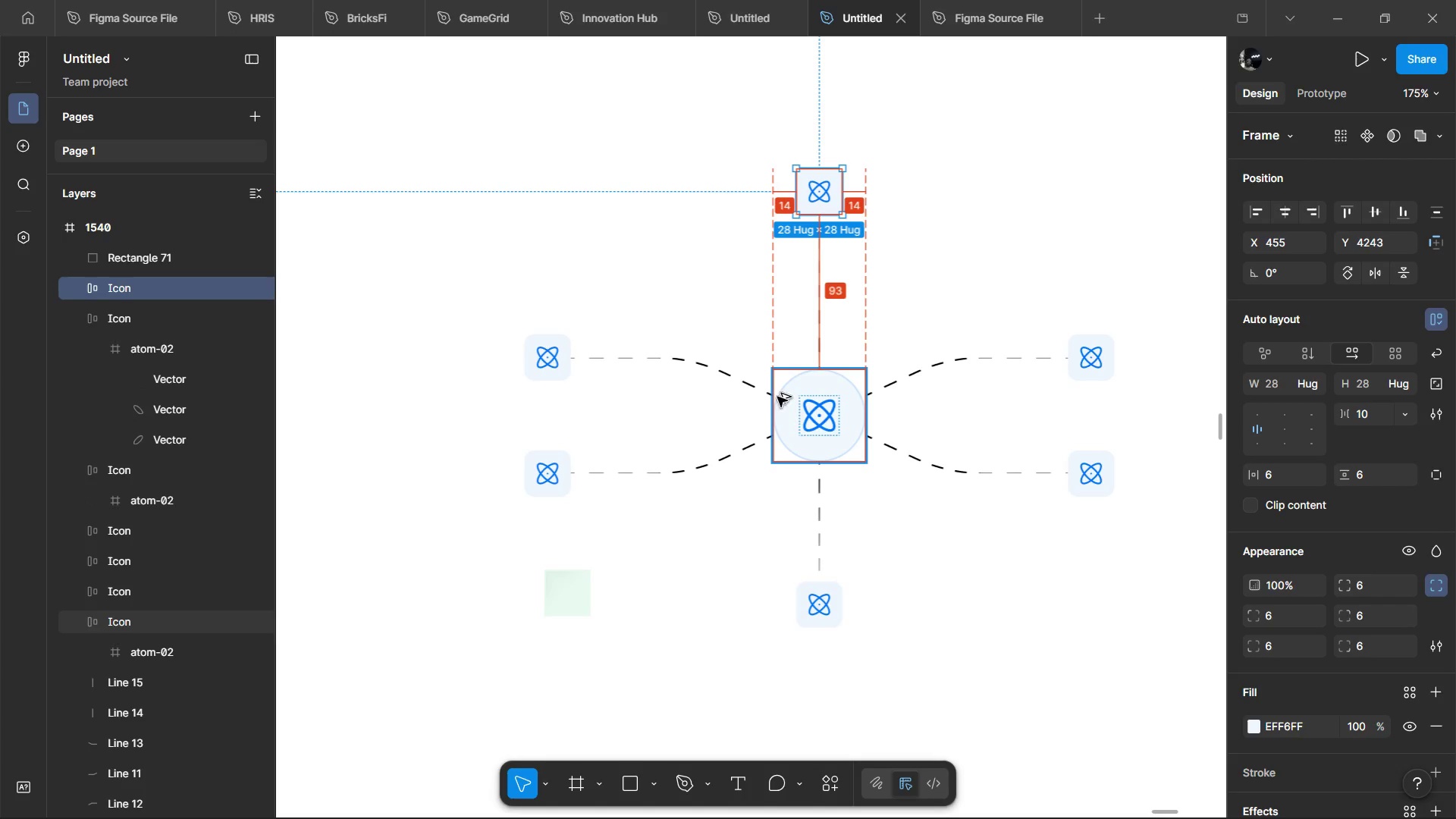 
key(Alt+Shift+ArrowDown)
 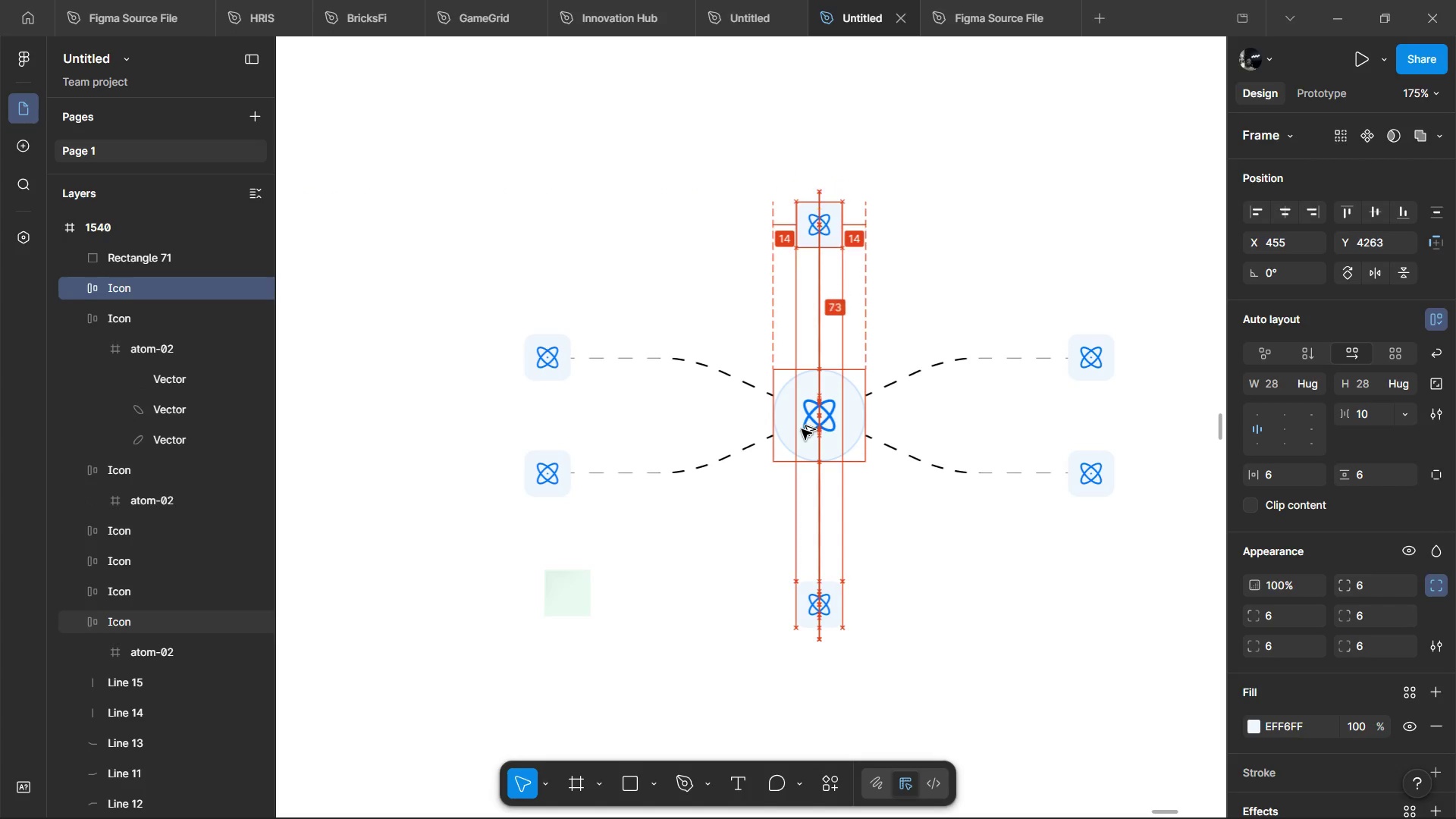 
key(Alt+Shift+ArrowDown)
 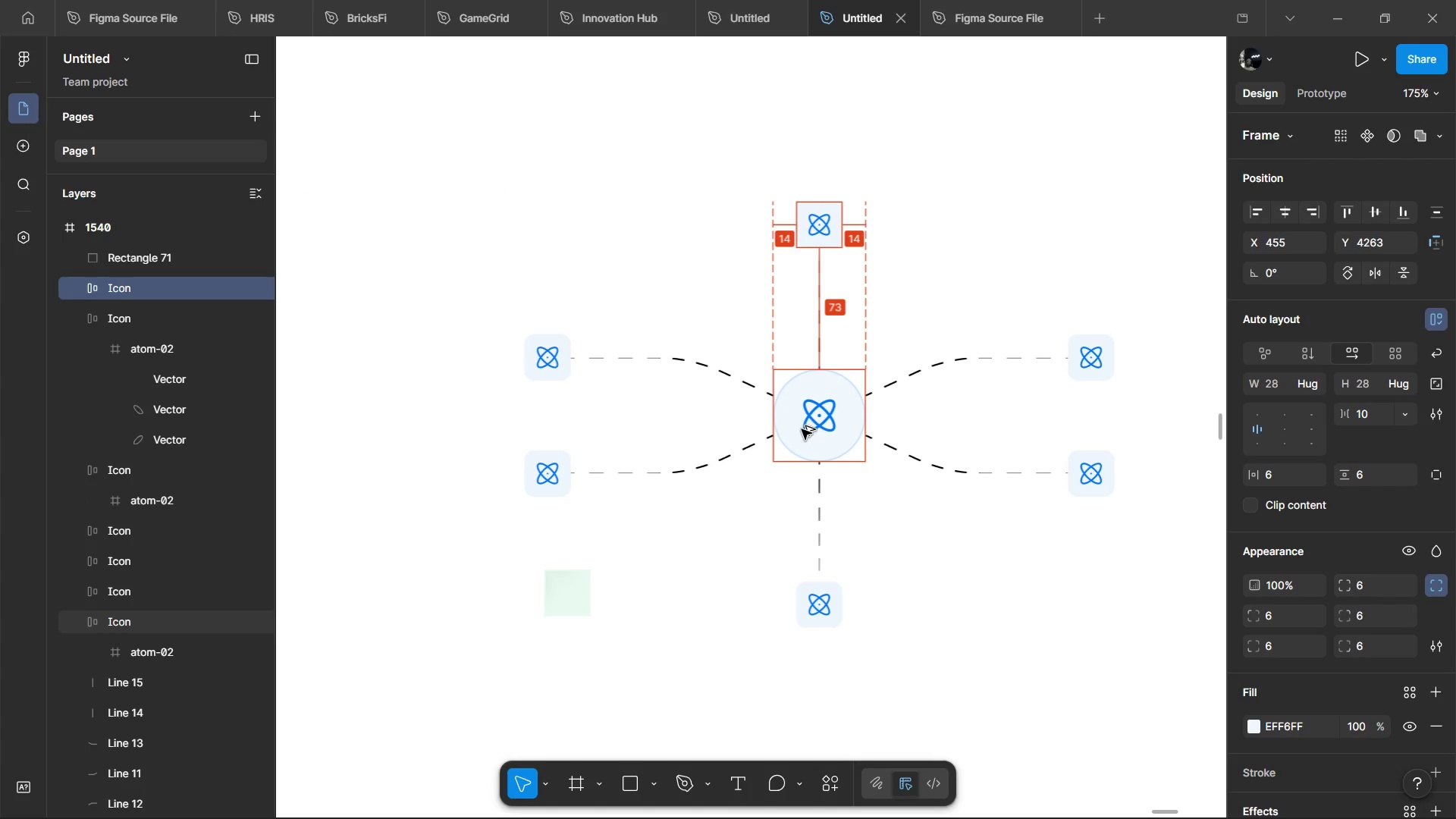 
key(Alt+ArrowUp)
 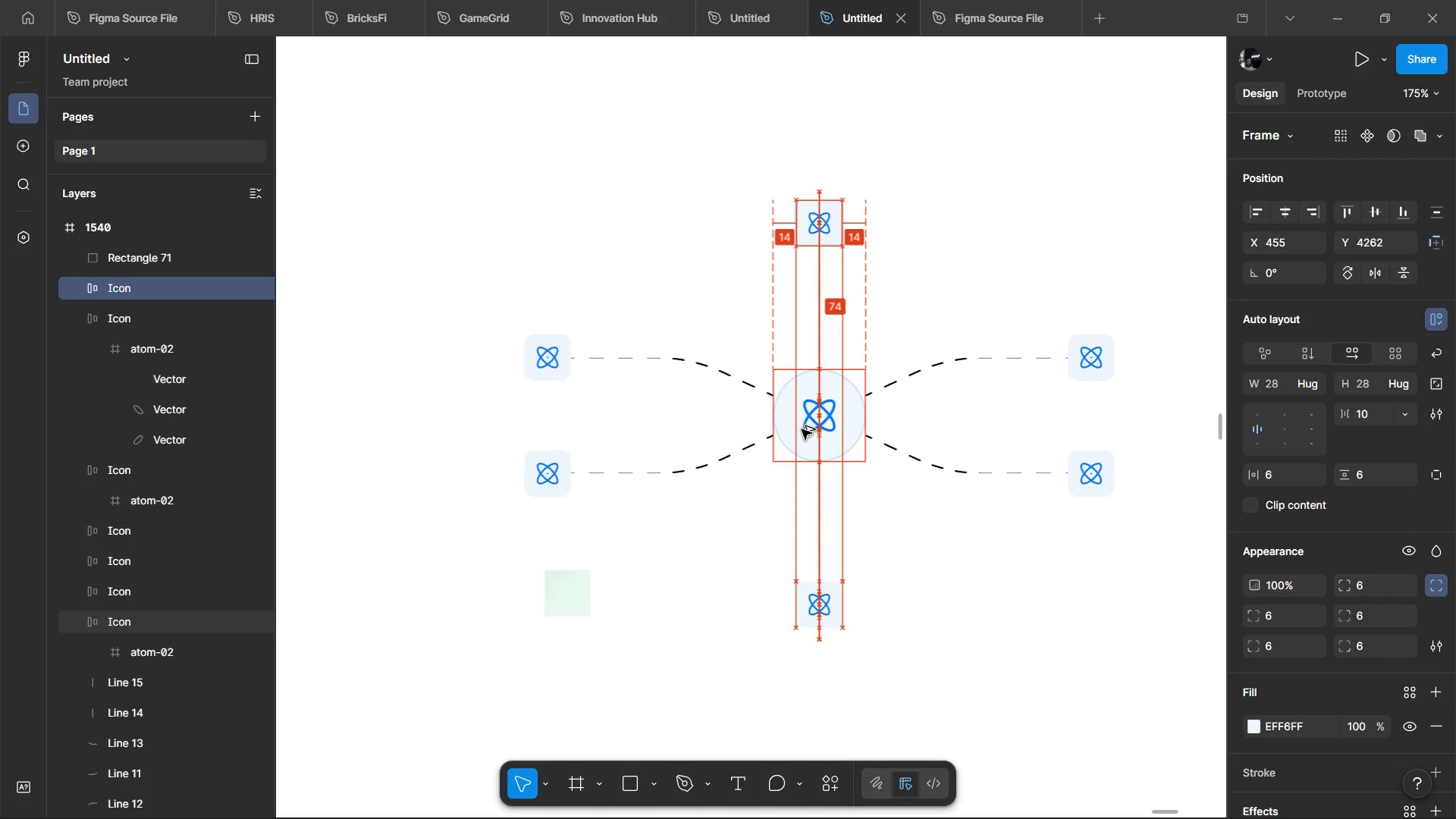 
key(Alt+ArrowUp)
 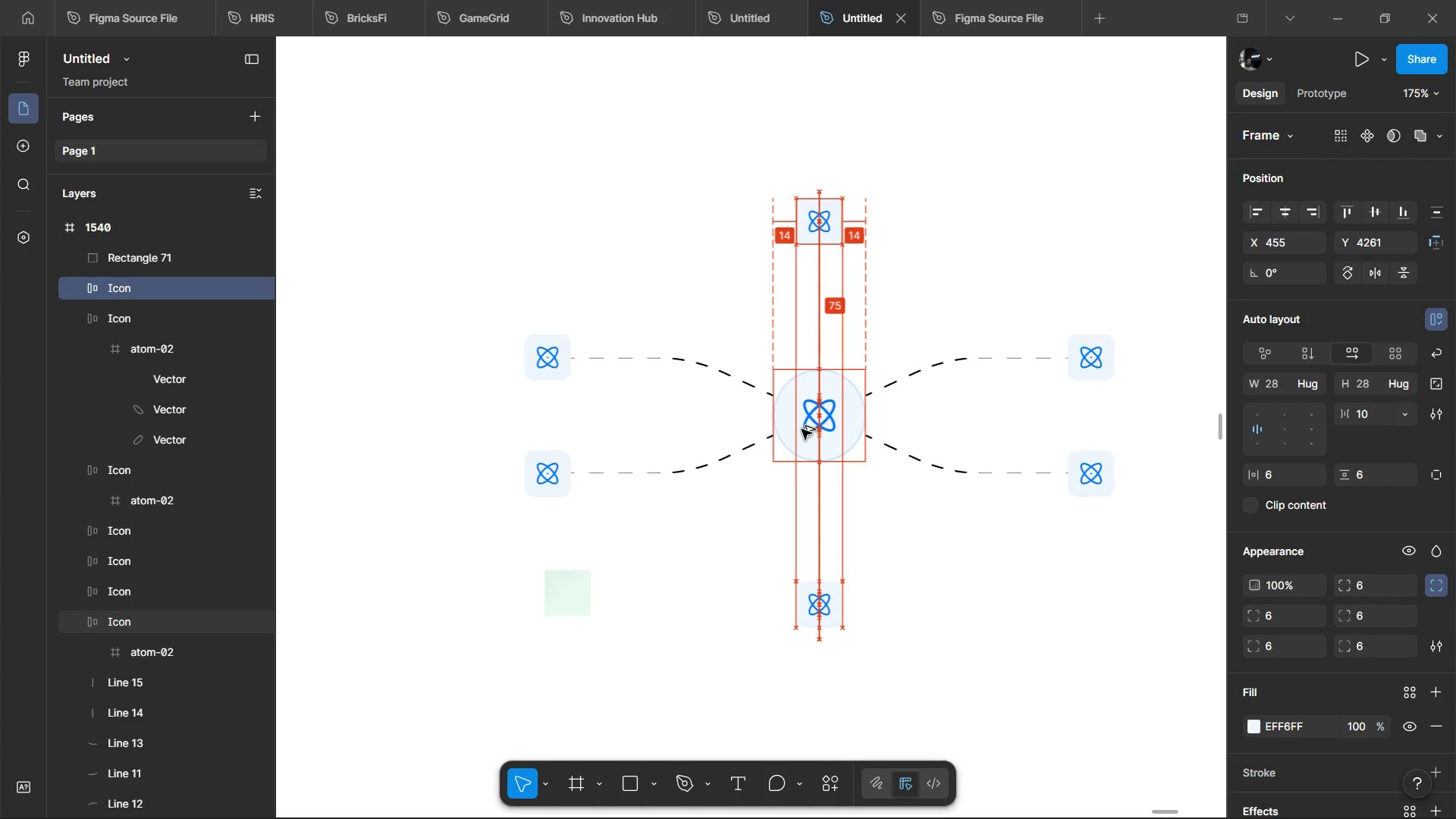 
key(Alt+ArrowDown)
 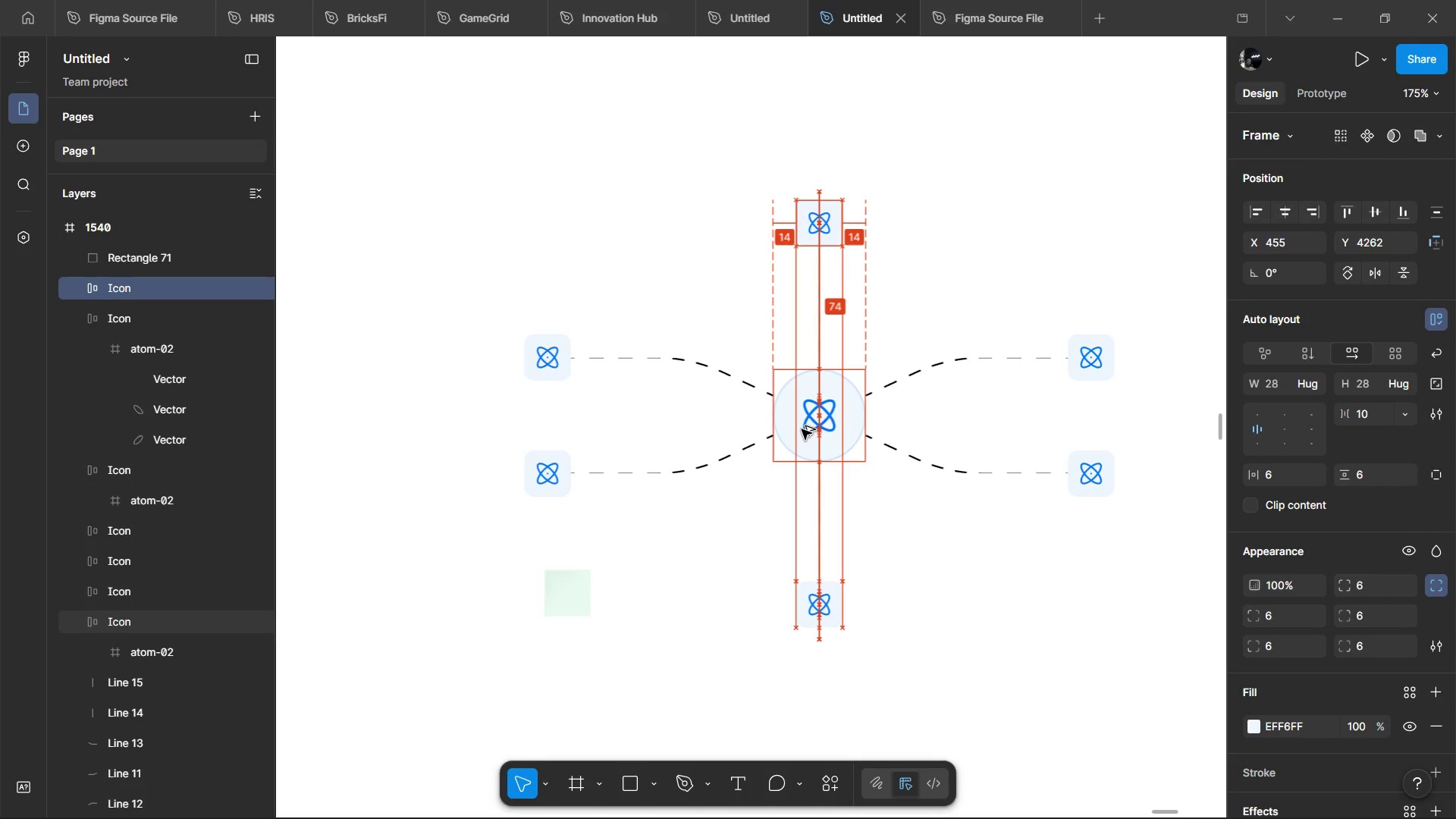 
key(Alt+ArrowDown)
 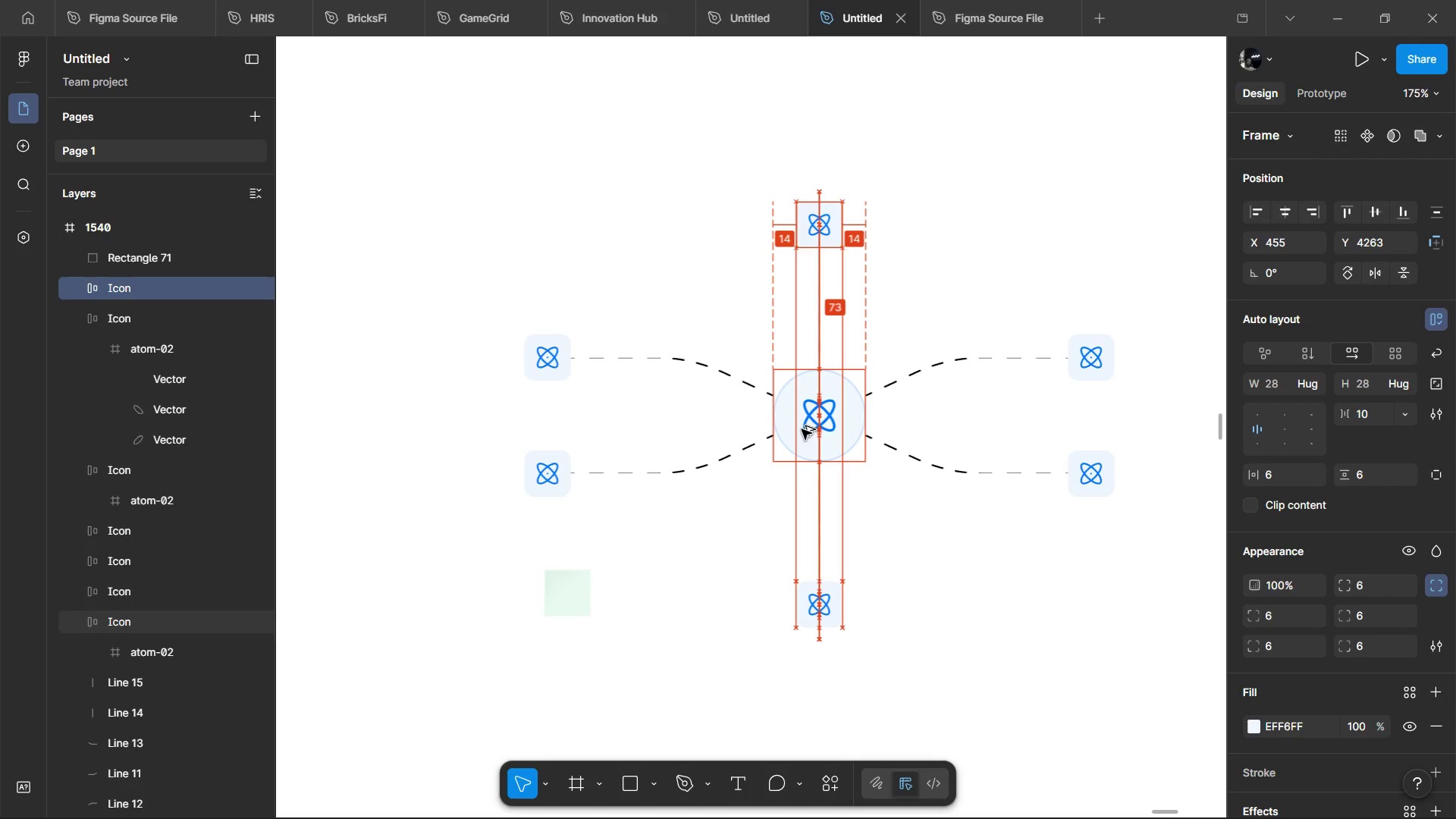 
key(Alt+ArrowDown)
 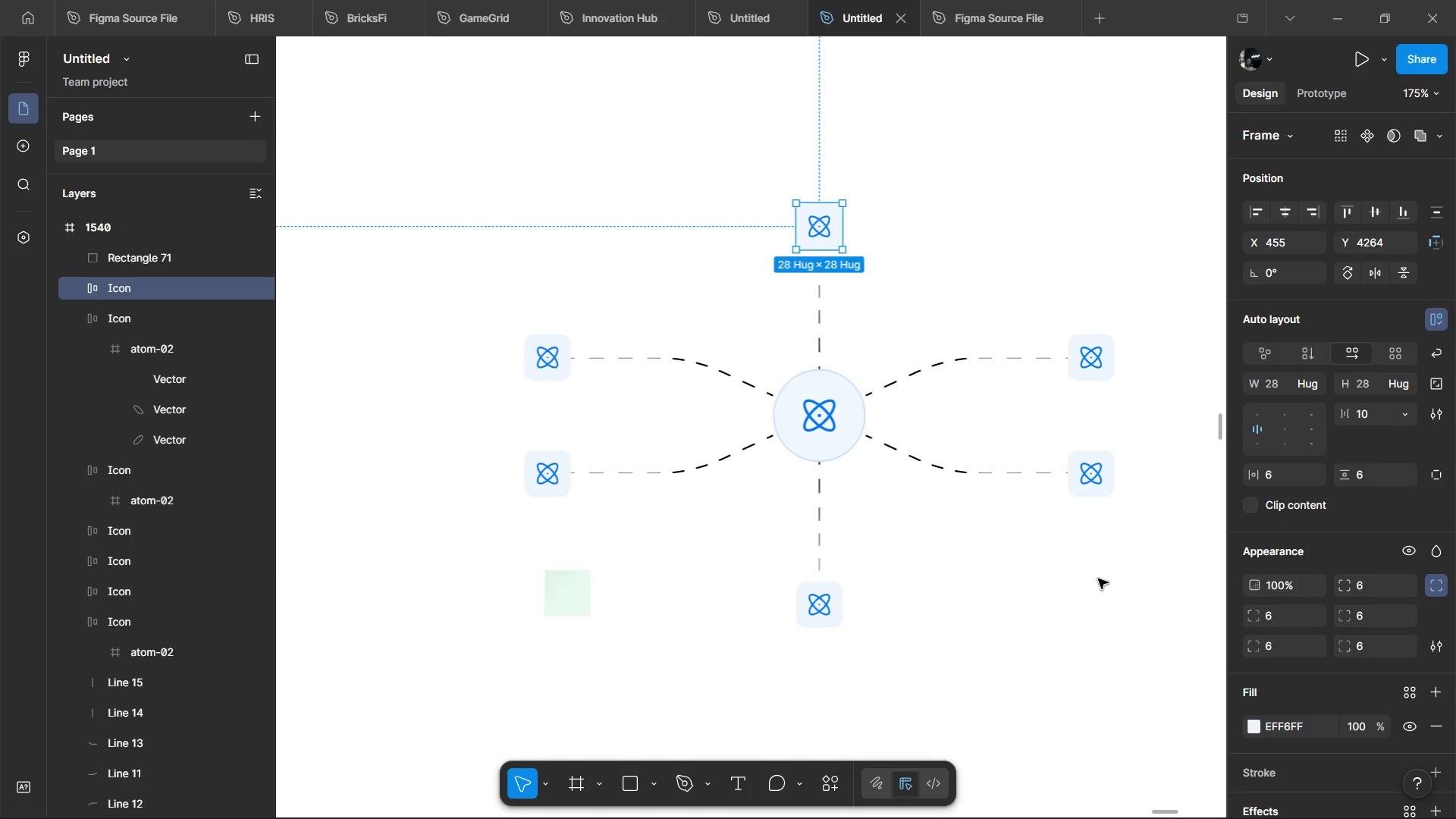 
hold_key(key=ControlLeft, duration=0.84)
hold_key(key=ShiftLeft, duration=0.45)
scroll: coordinate [1018, 597], scroll_direction: down, amount: 11.0
 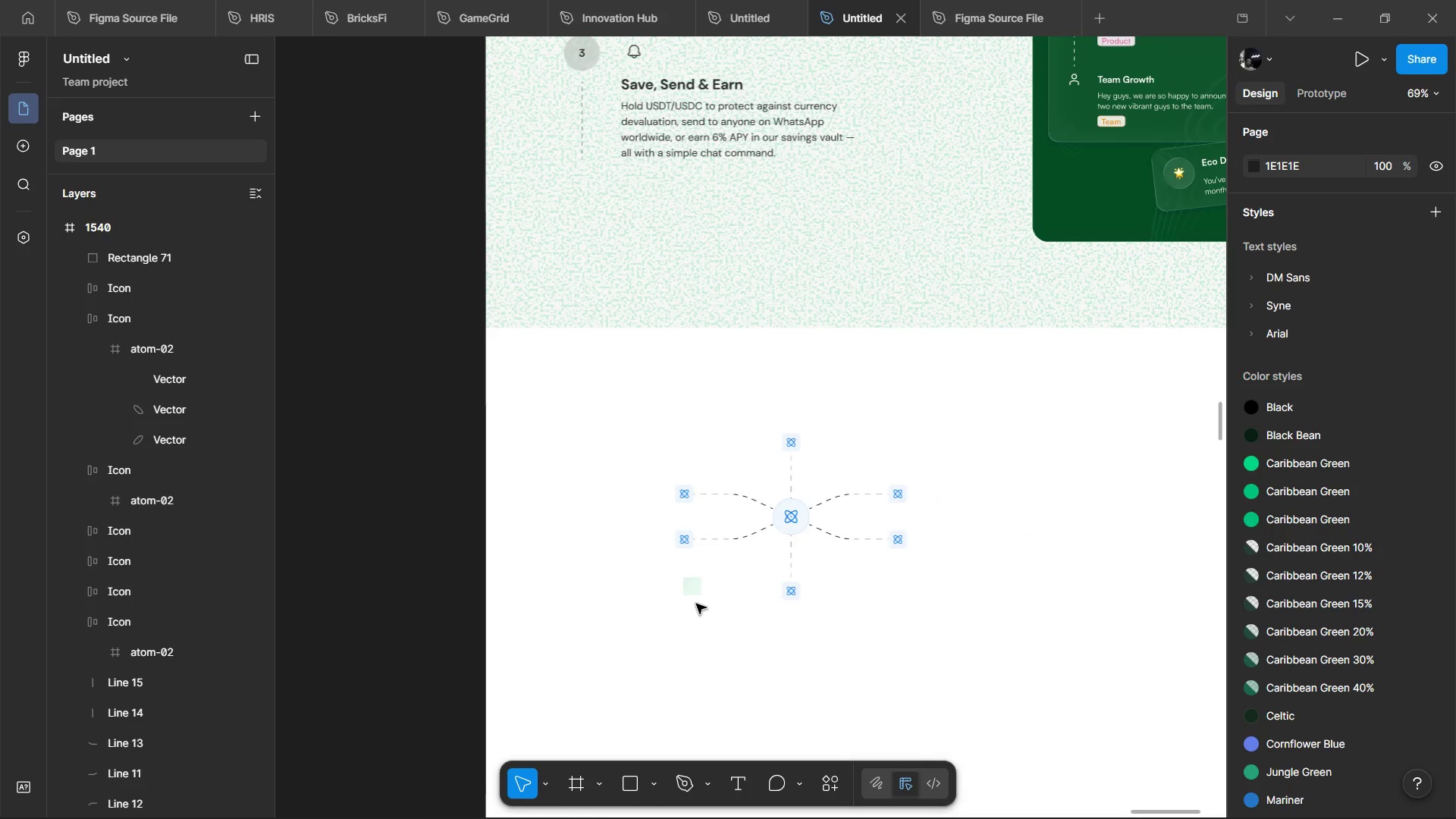 
left_click([694, 585])
 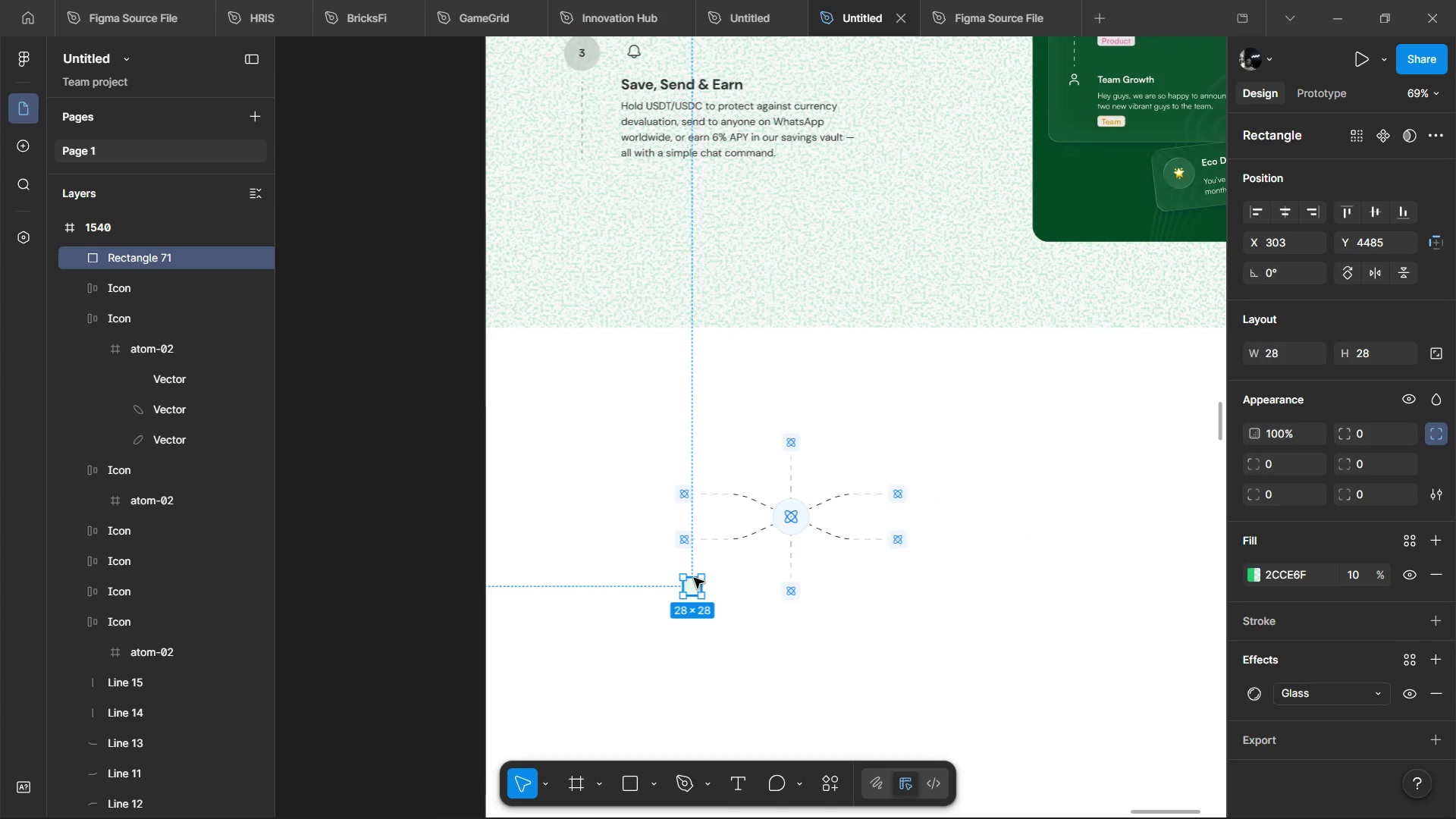 
key(Backspace)
 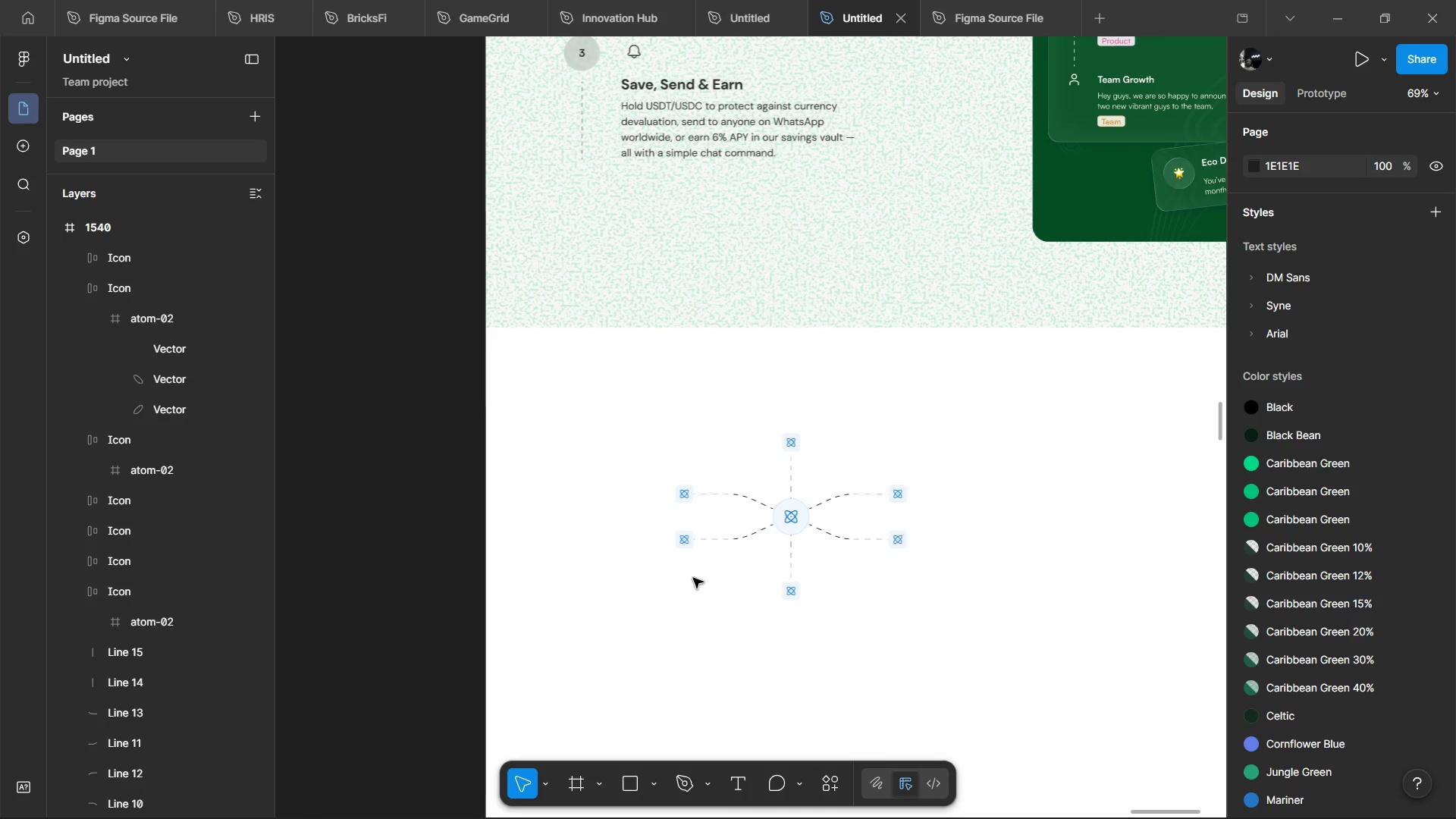 
wait(7.42)
 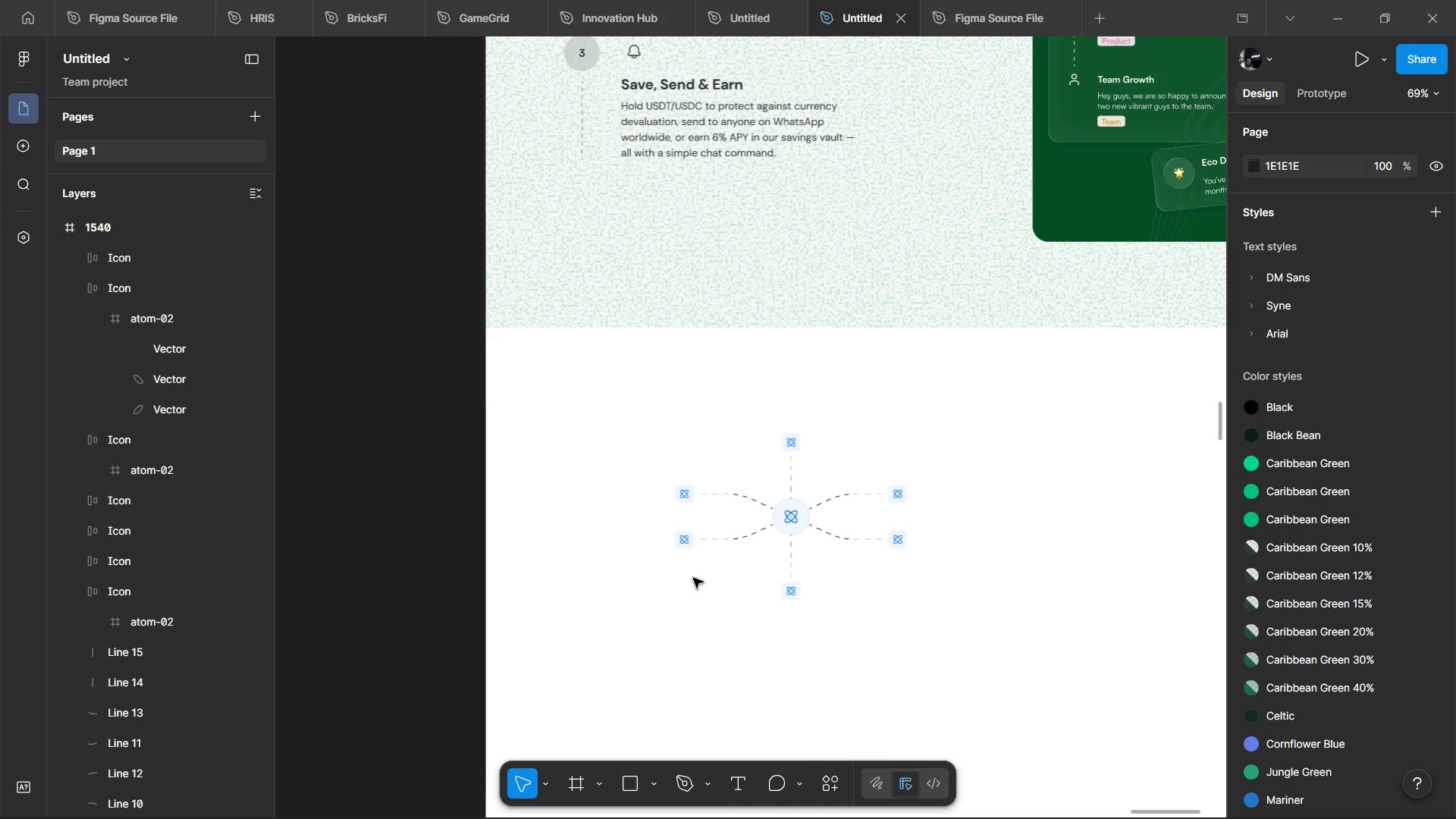 
key(O)
 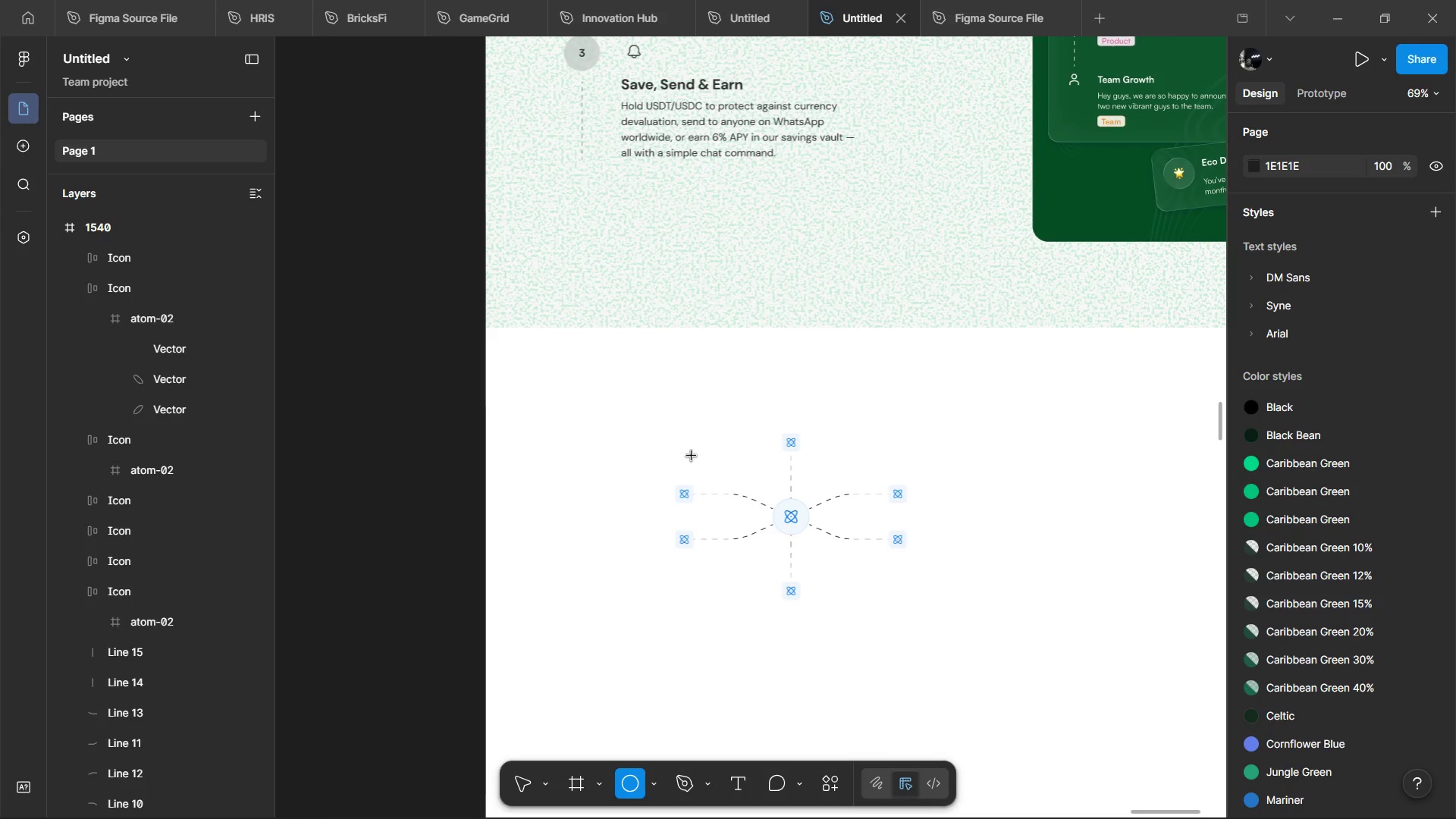 
left_click_drag(start_coordinate=[692, 456], to_coordinate=[890, 610])
 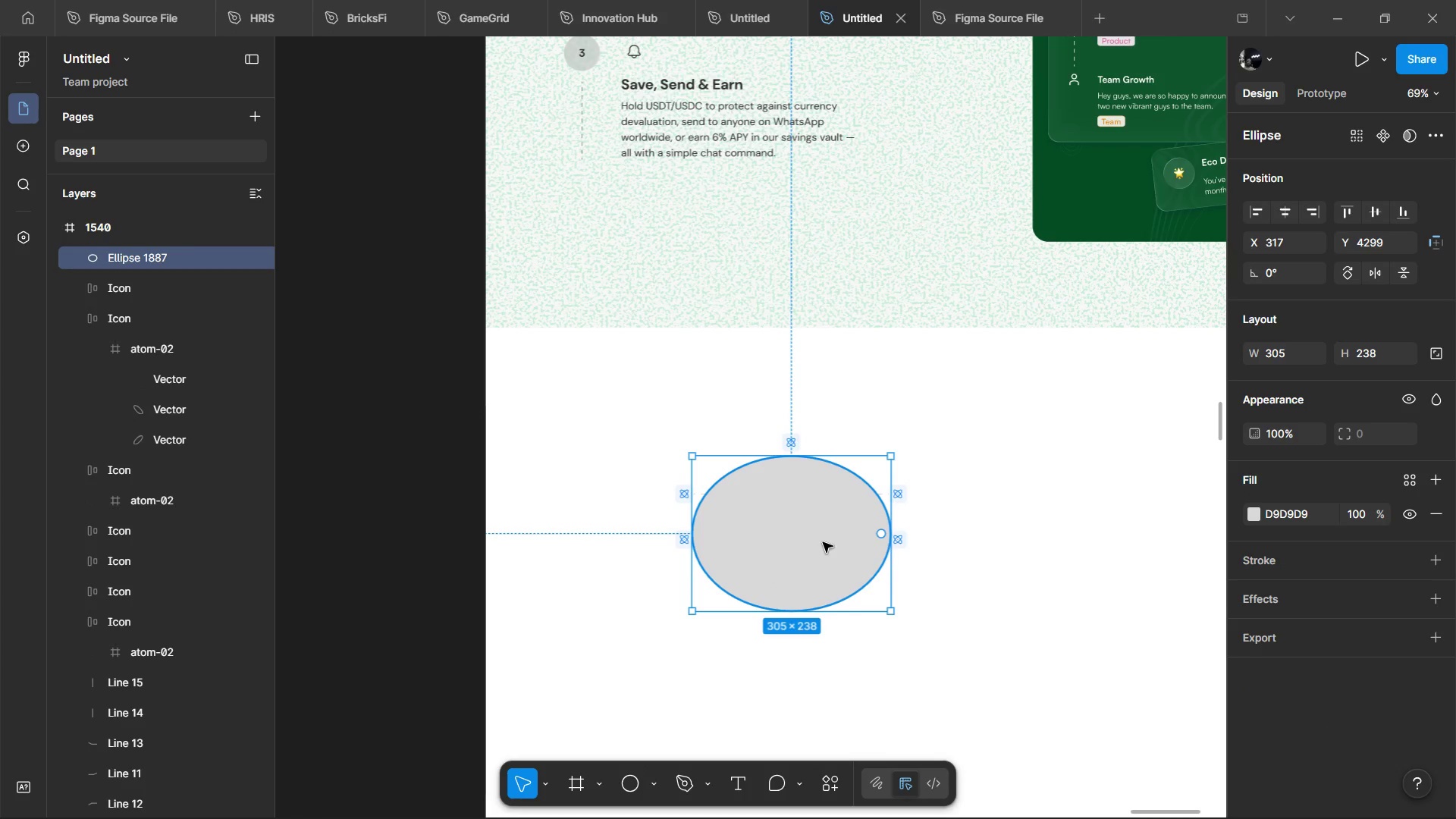 
left_click_drag(start_coordinate=[823, 542], to_coordinate=[821, 524])
 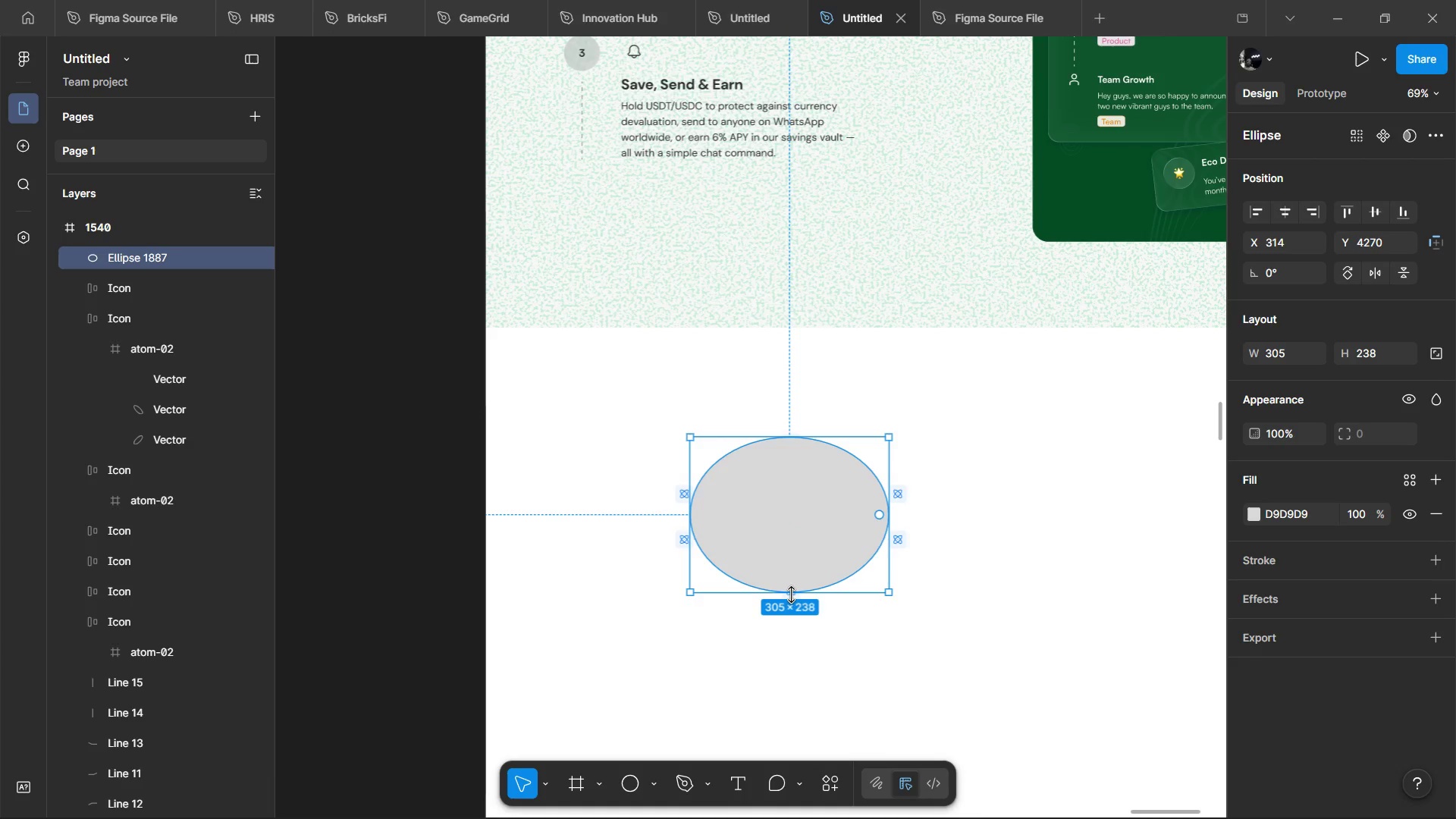 
left_click_drag(start_coordinate=[791, 595], to_coordinate=[792, 601])
 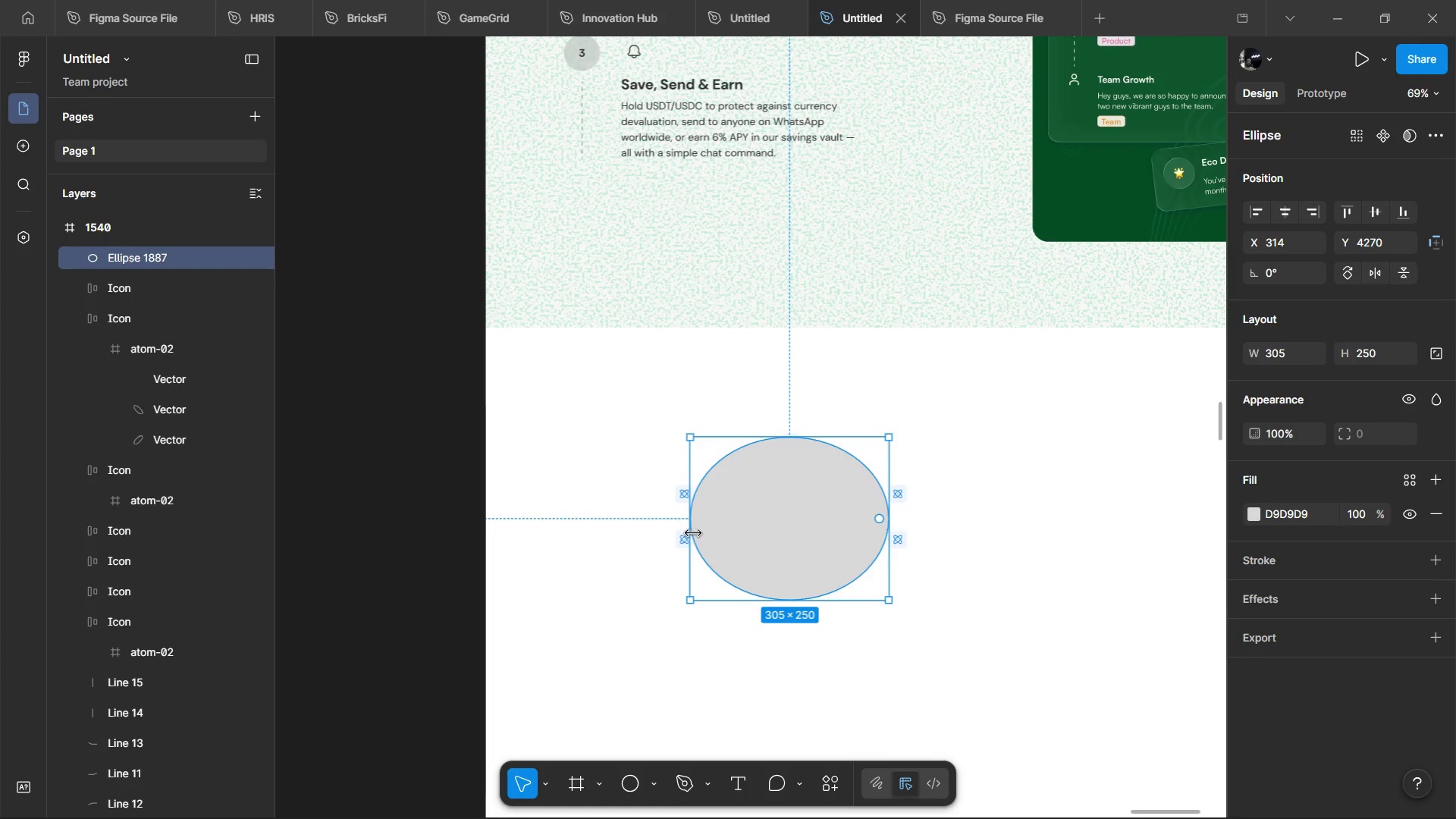 
left_click_drag(start_coordinate=[691, 534], to_coordinate=[682, 544])
 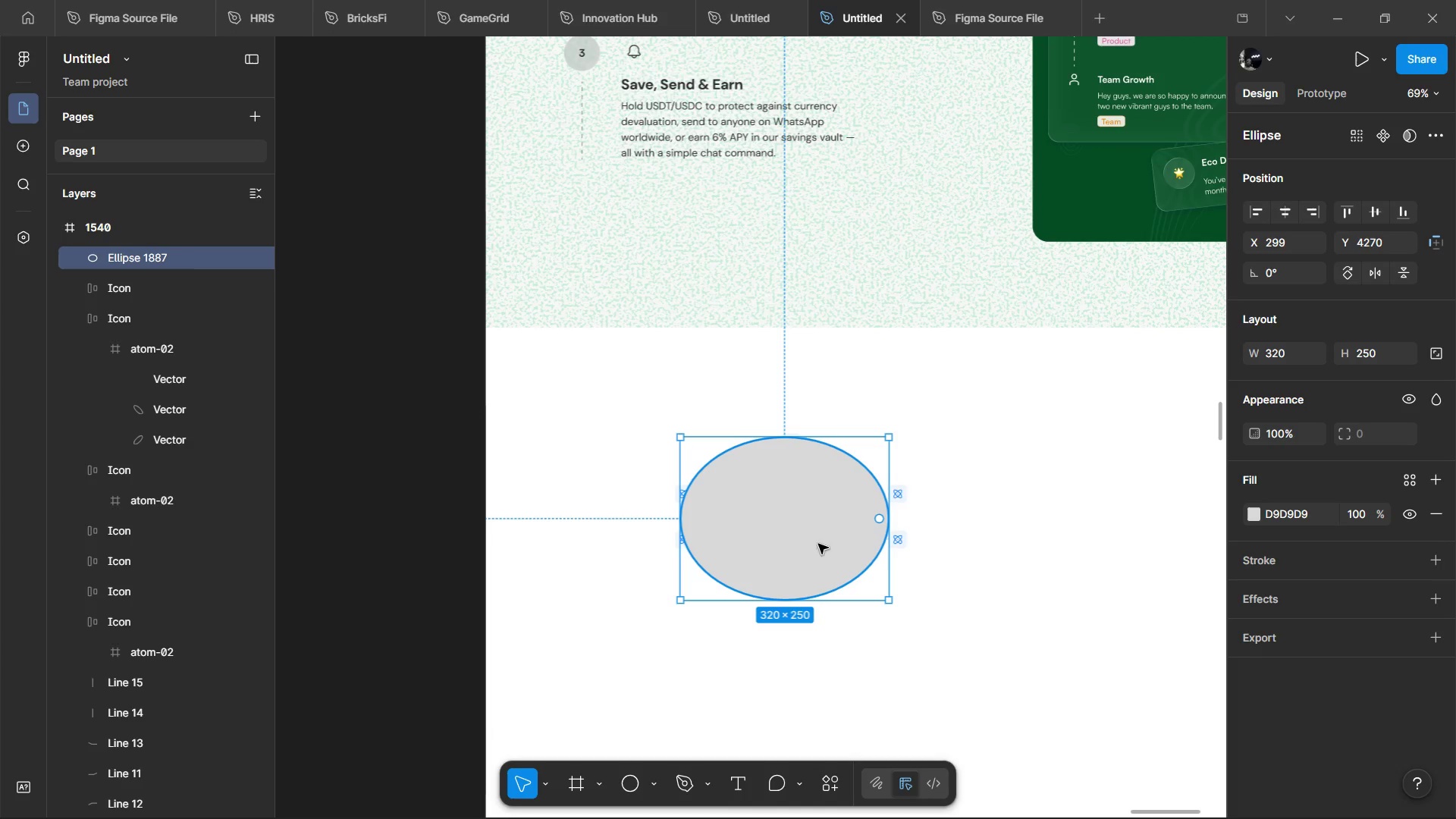 
left_click_drag(start_coordinate=[889, 581], to_coordinate=[909, 576])
 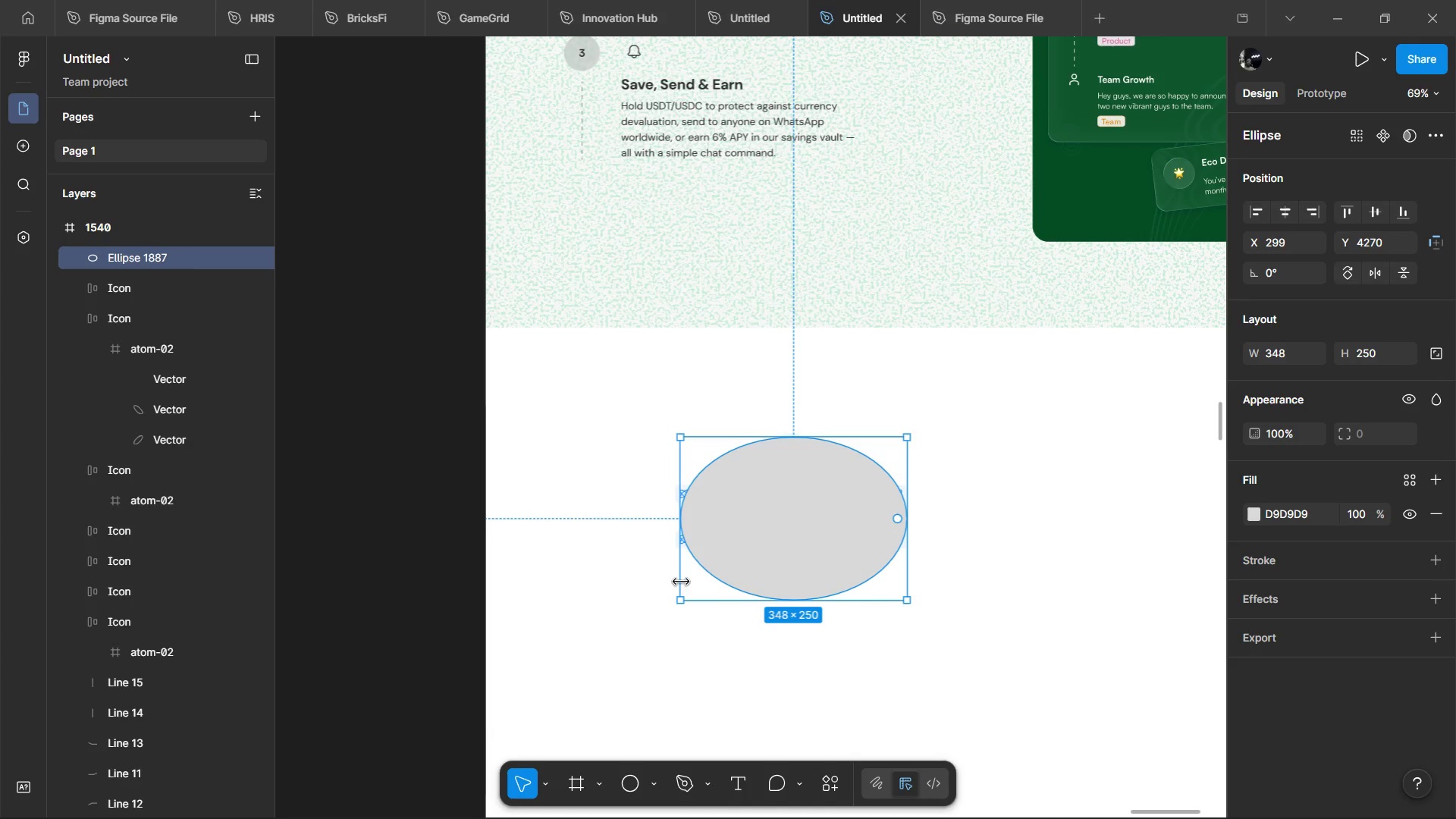 
left_click_drag(start_coordinate=[676, 579], to_coordinate=[667, 585])
 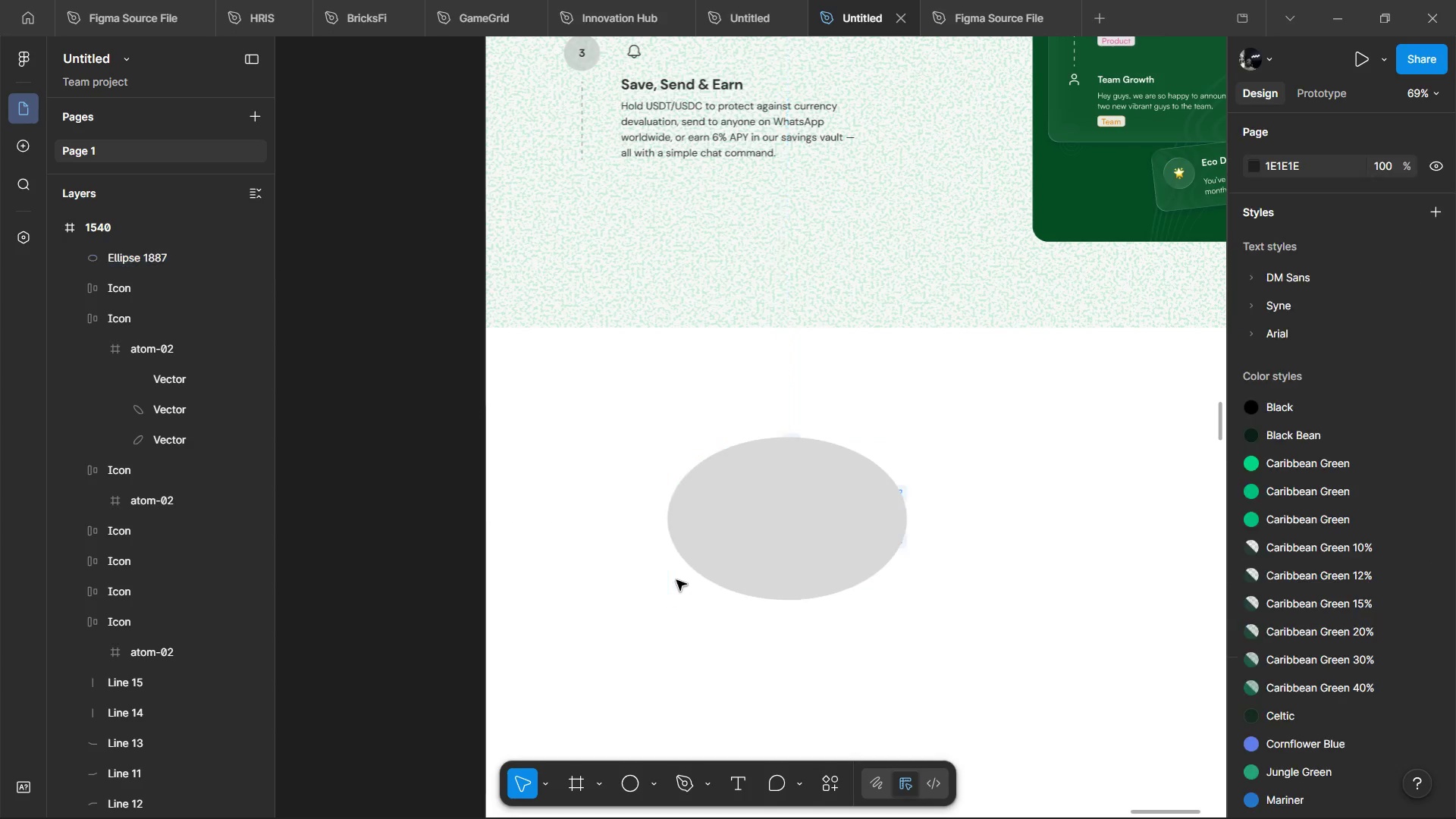 
double_click([679, 579])
 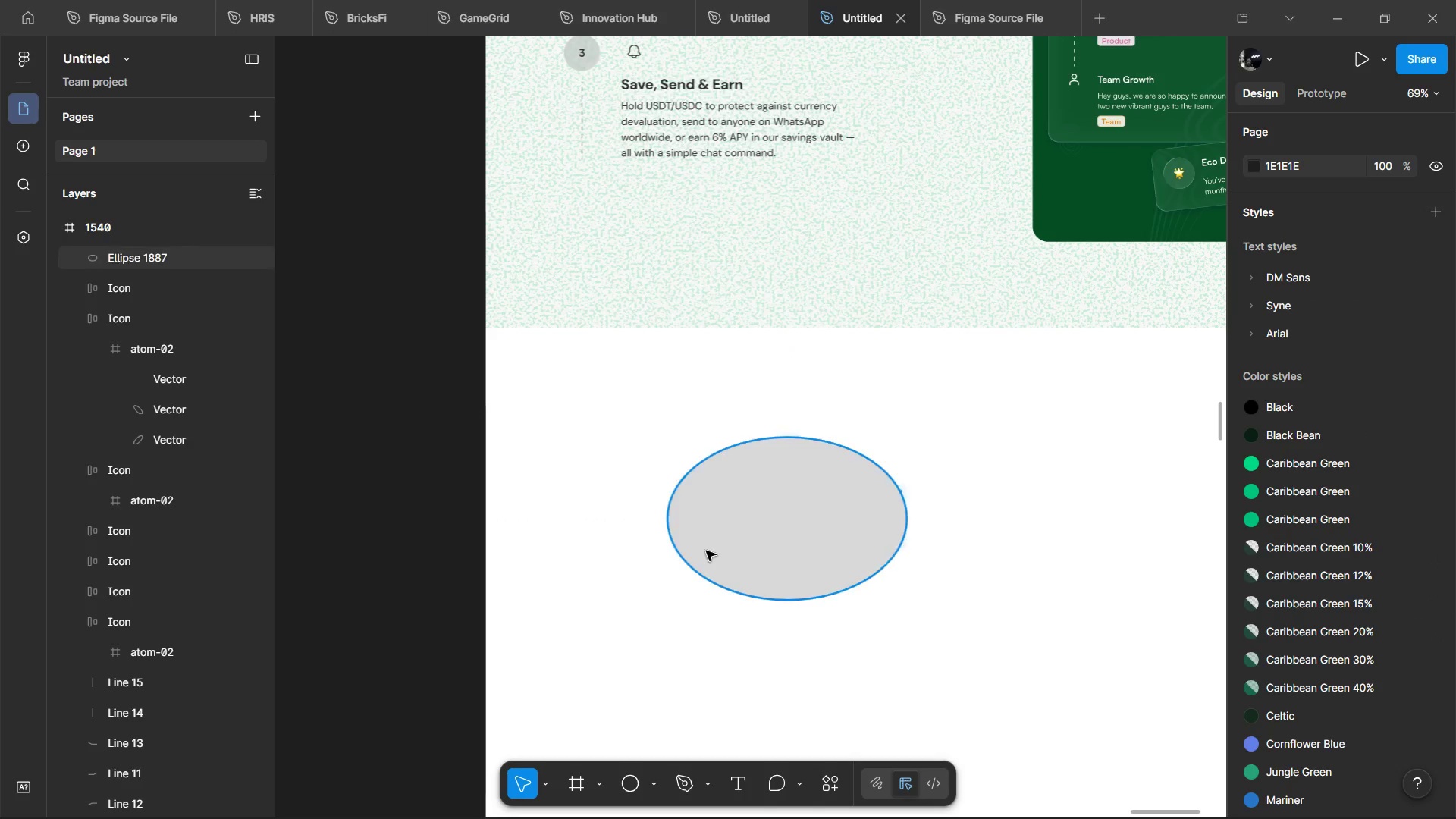 
triple_click([706, 551])
 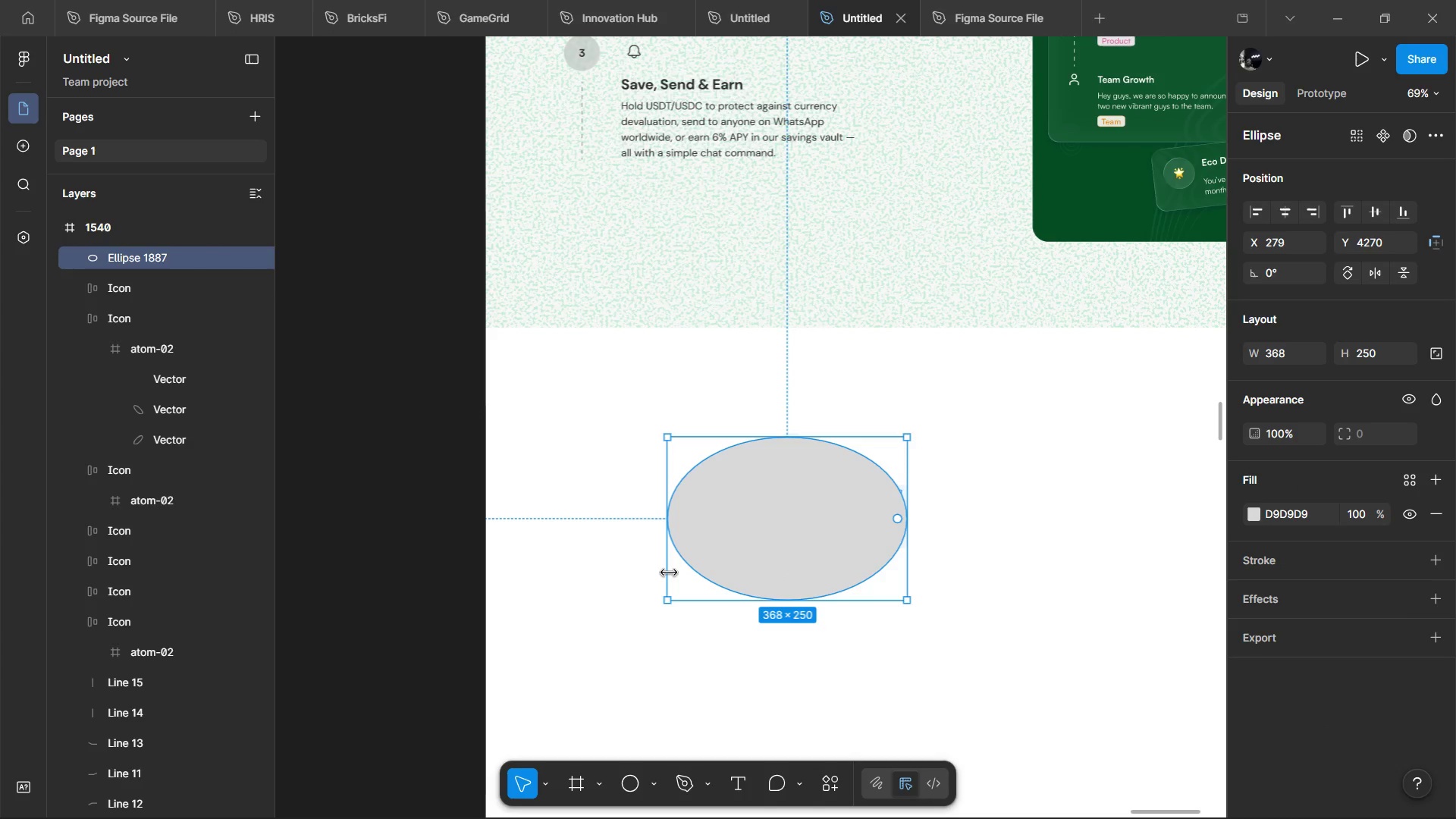 
left_click_drag(start_coordinate=[669, 572], to_coordinate=[676, 572])
 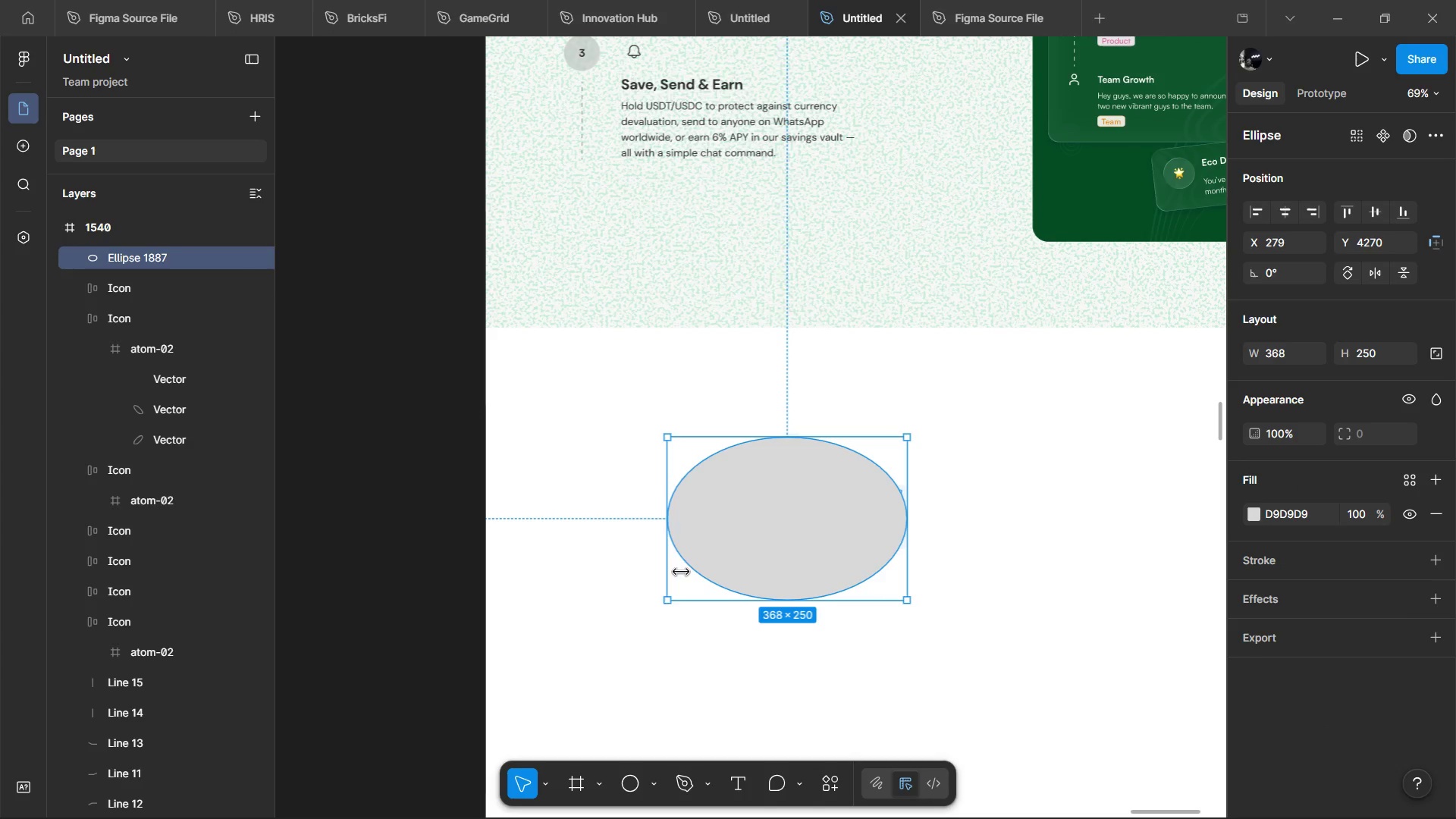 
double_click([681, 571])
 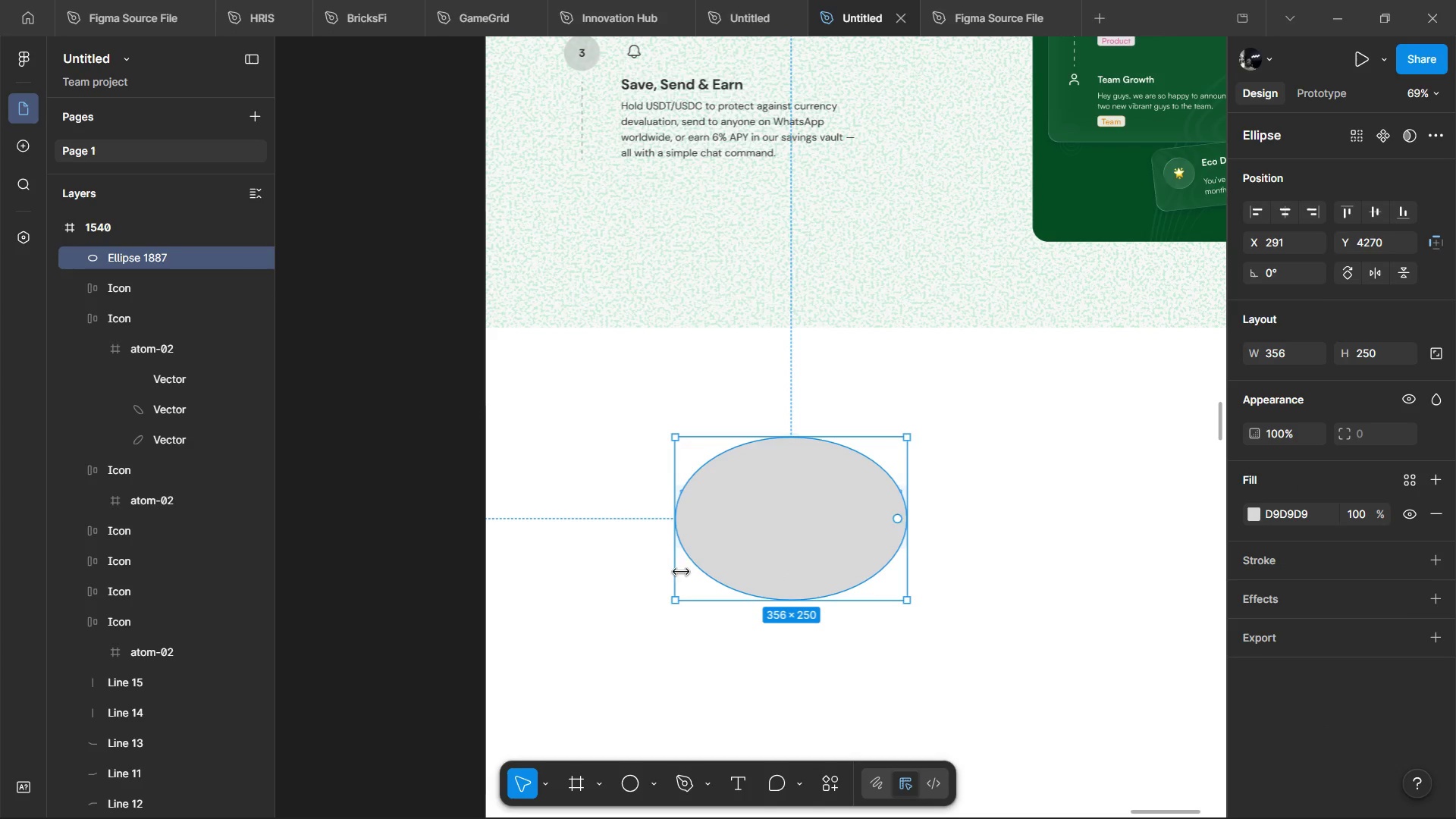 
left_click_drag(start_coordinate=[681, 571], to_coordinate=[675, 573])
 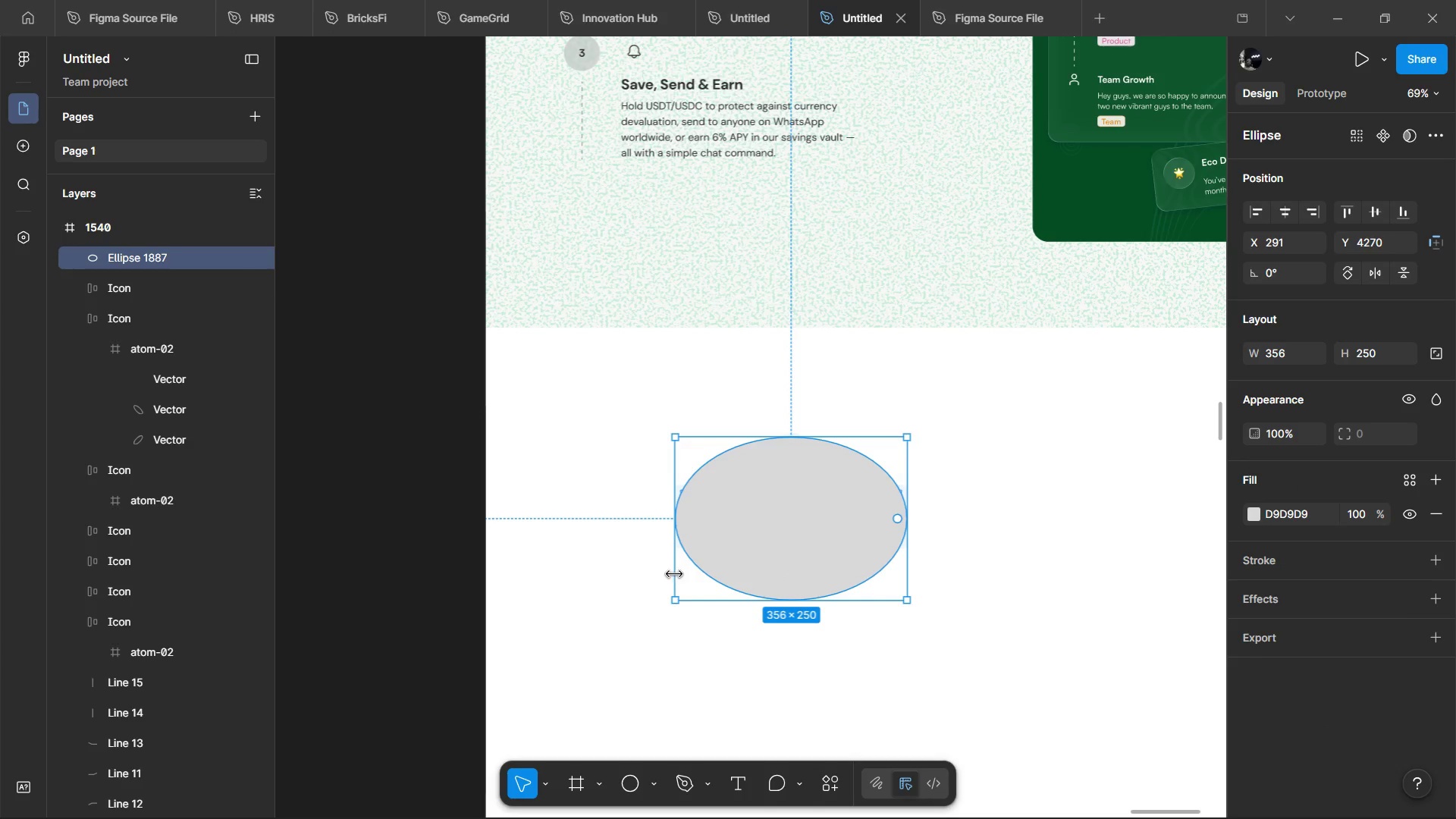 
left_click_drag(start_coordinate=[674, 573], to_coordinate=[686, 572])
 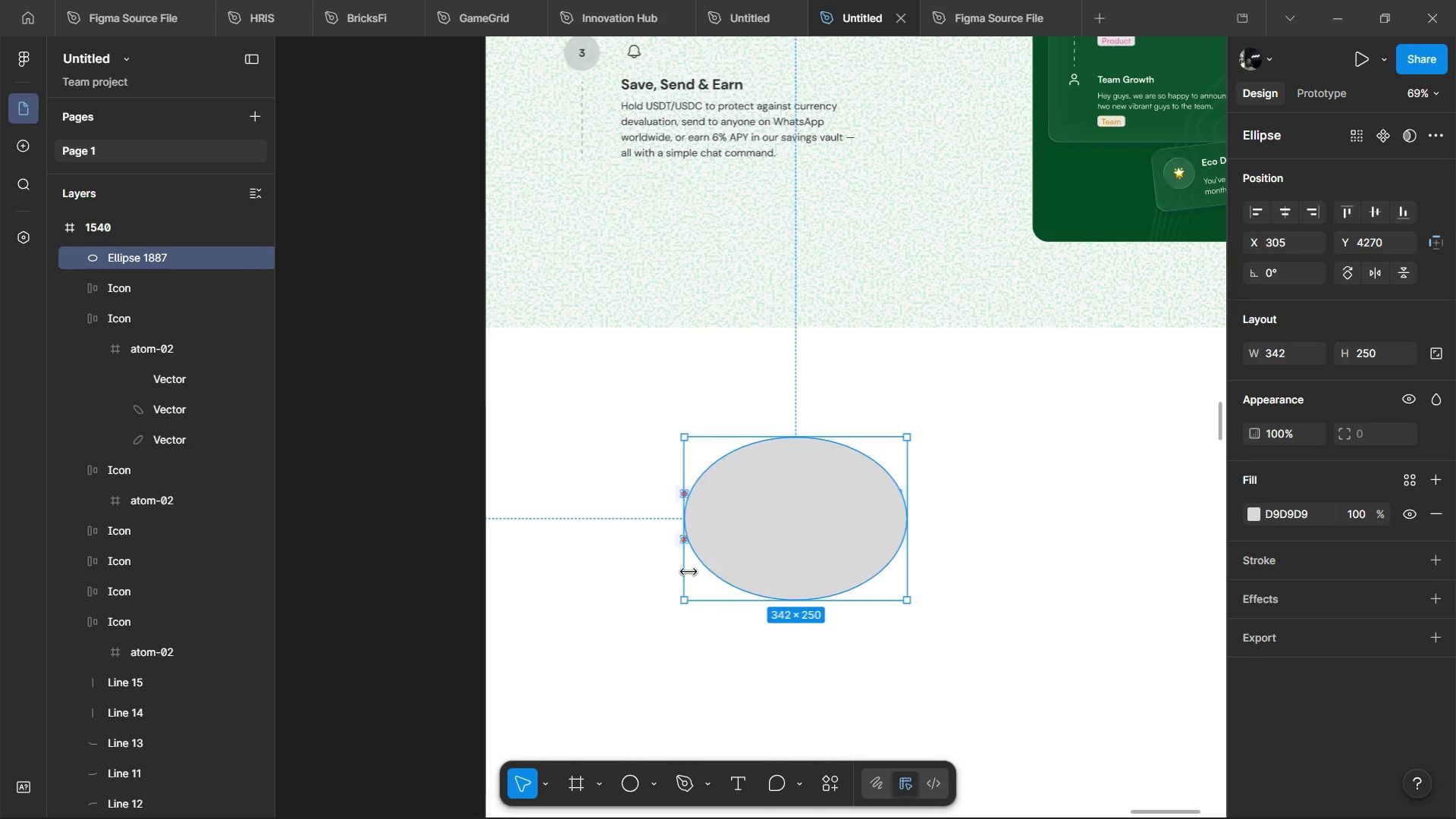 
left_click_drag(start_coordinate=[686, 572], to_coordinate=[695, 571])
 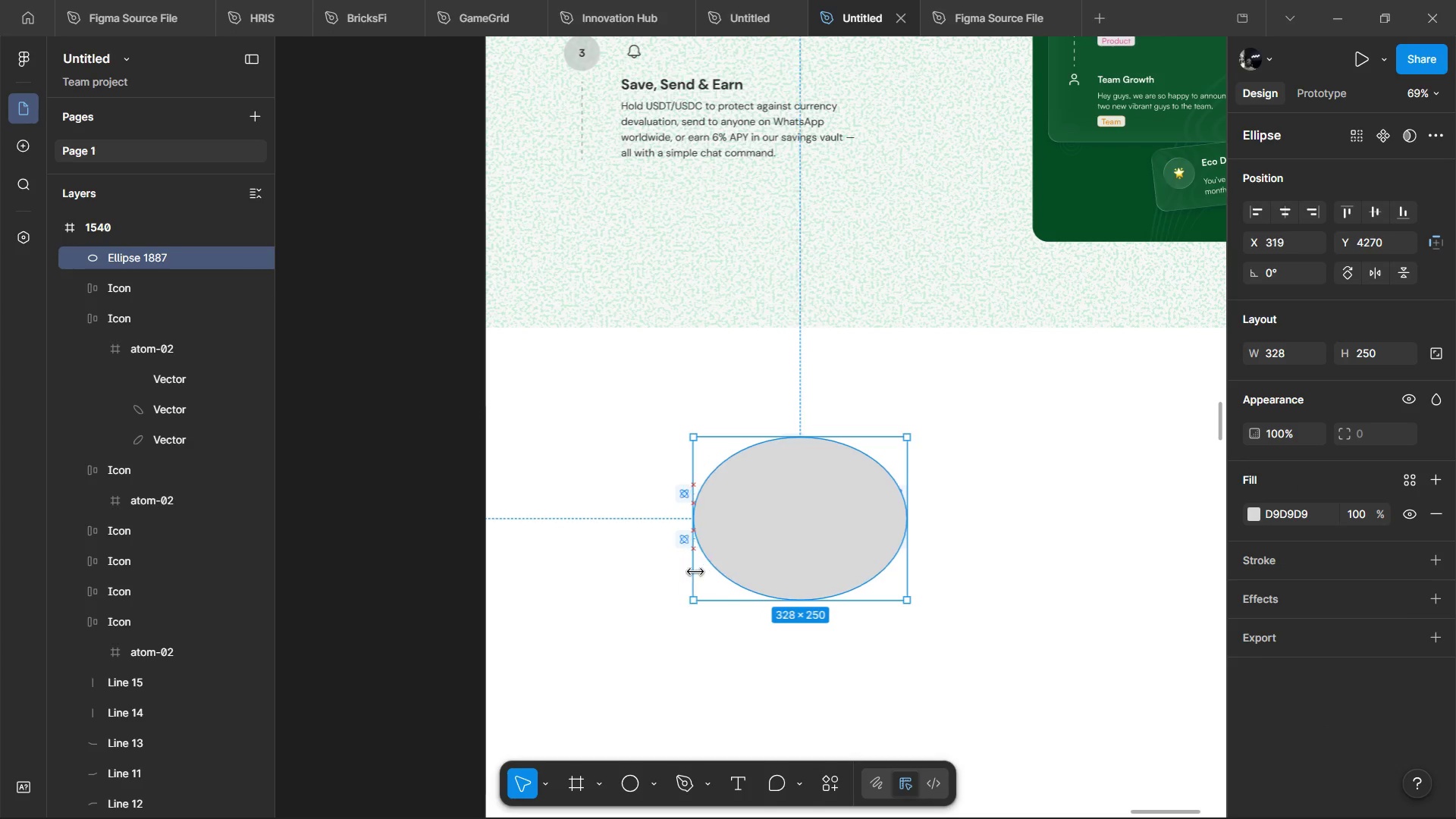 
left_click_drag(start_coordinate=[695, 571], to_coordinate=[672, 575])
 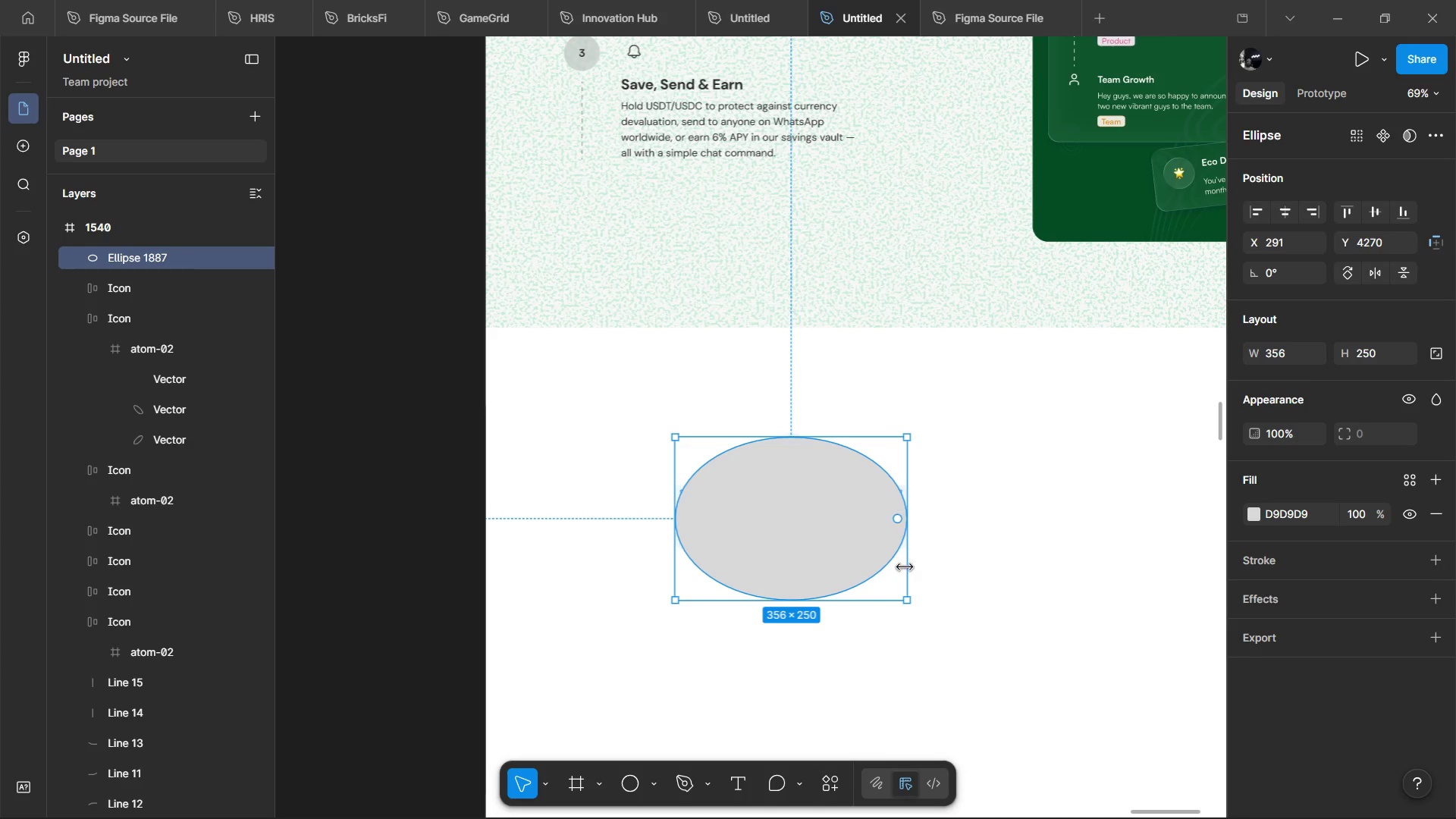 
wait(6.06)
 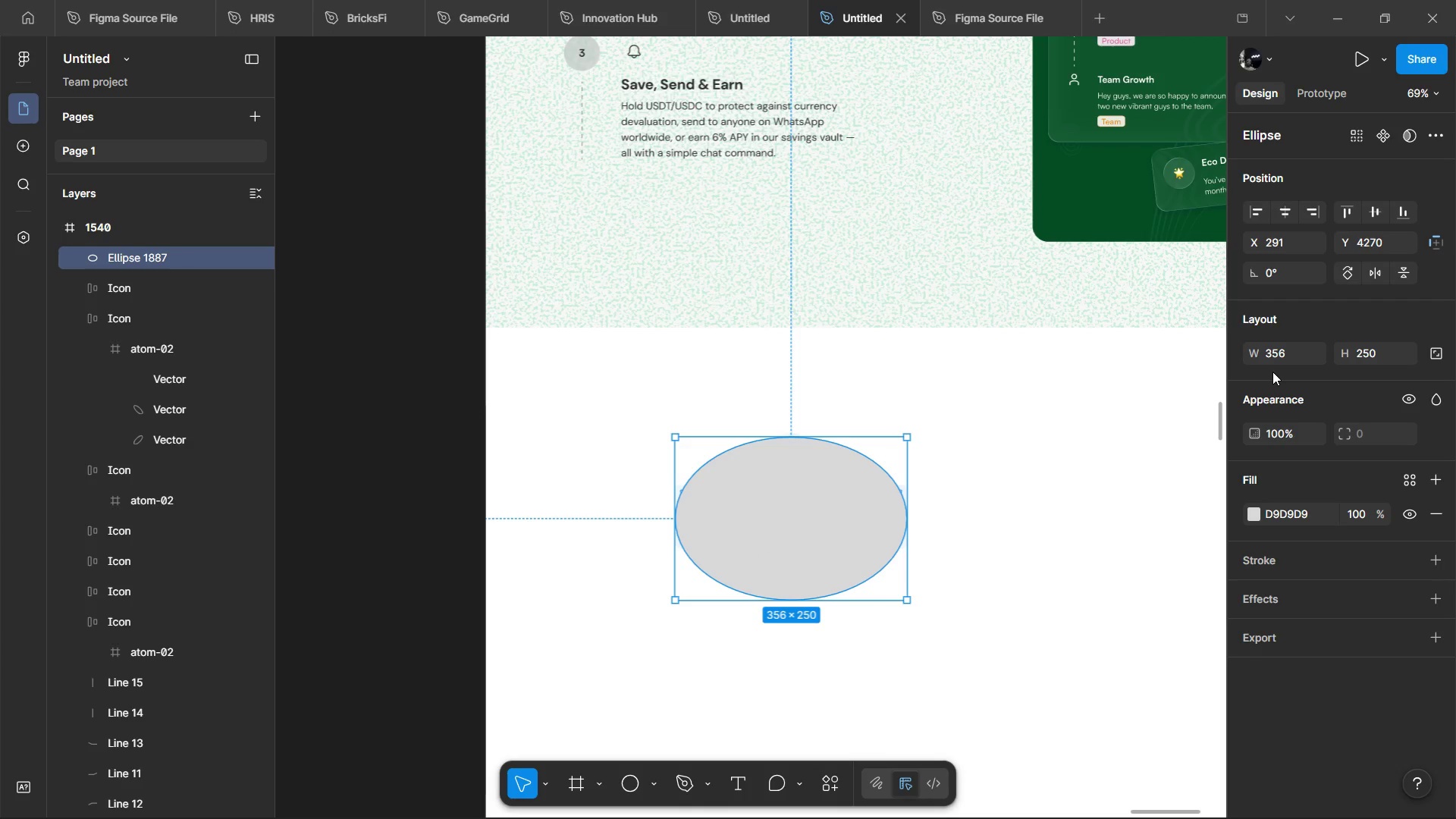 
left_click([1398, 510])
 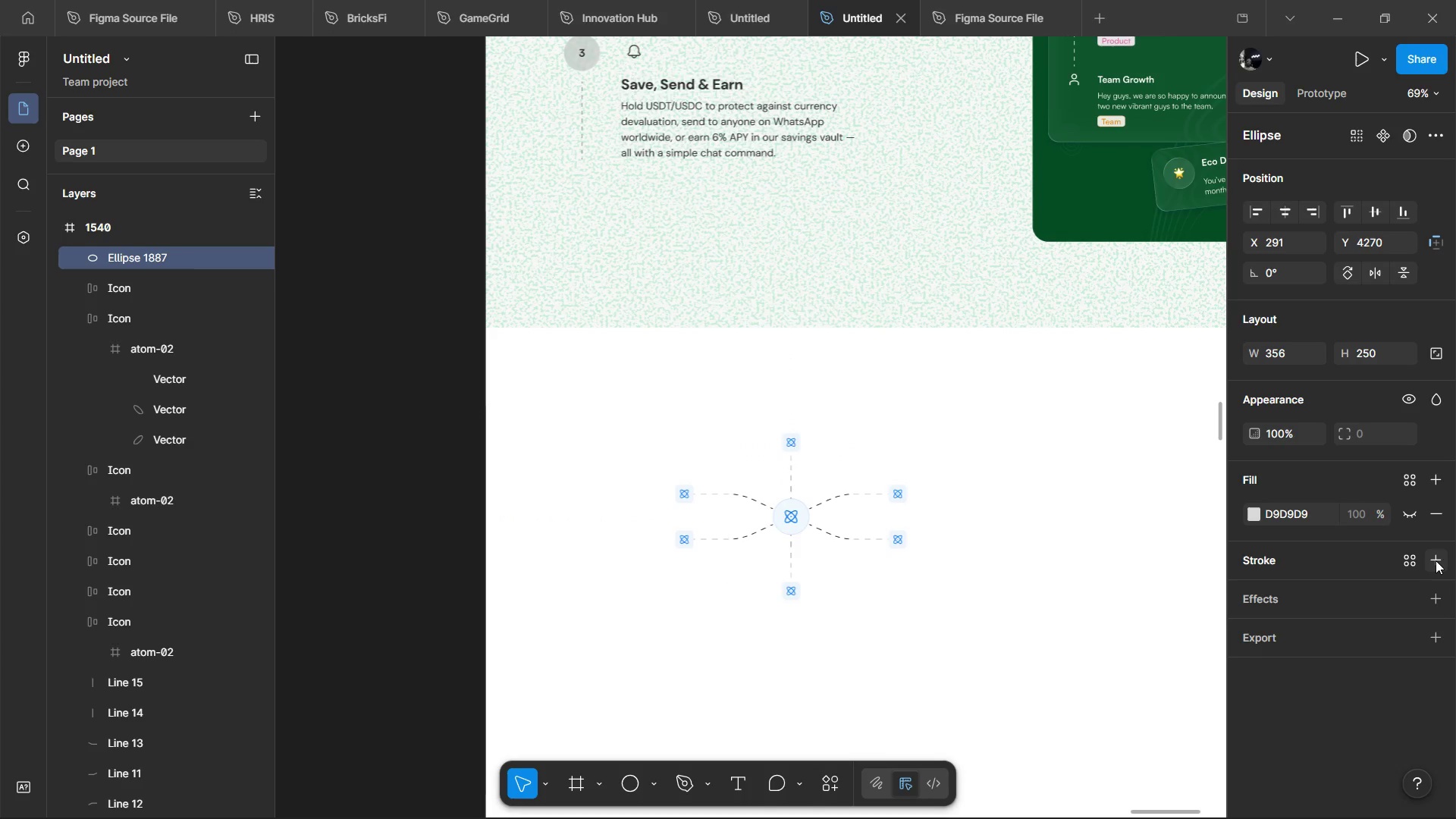 
left_click([1436, 560])
 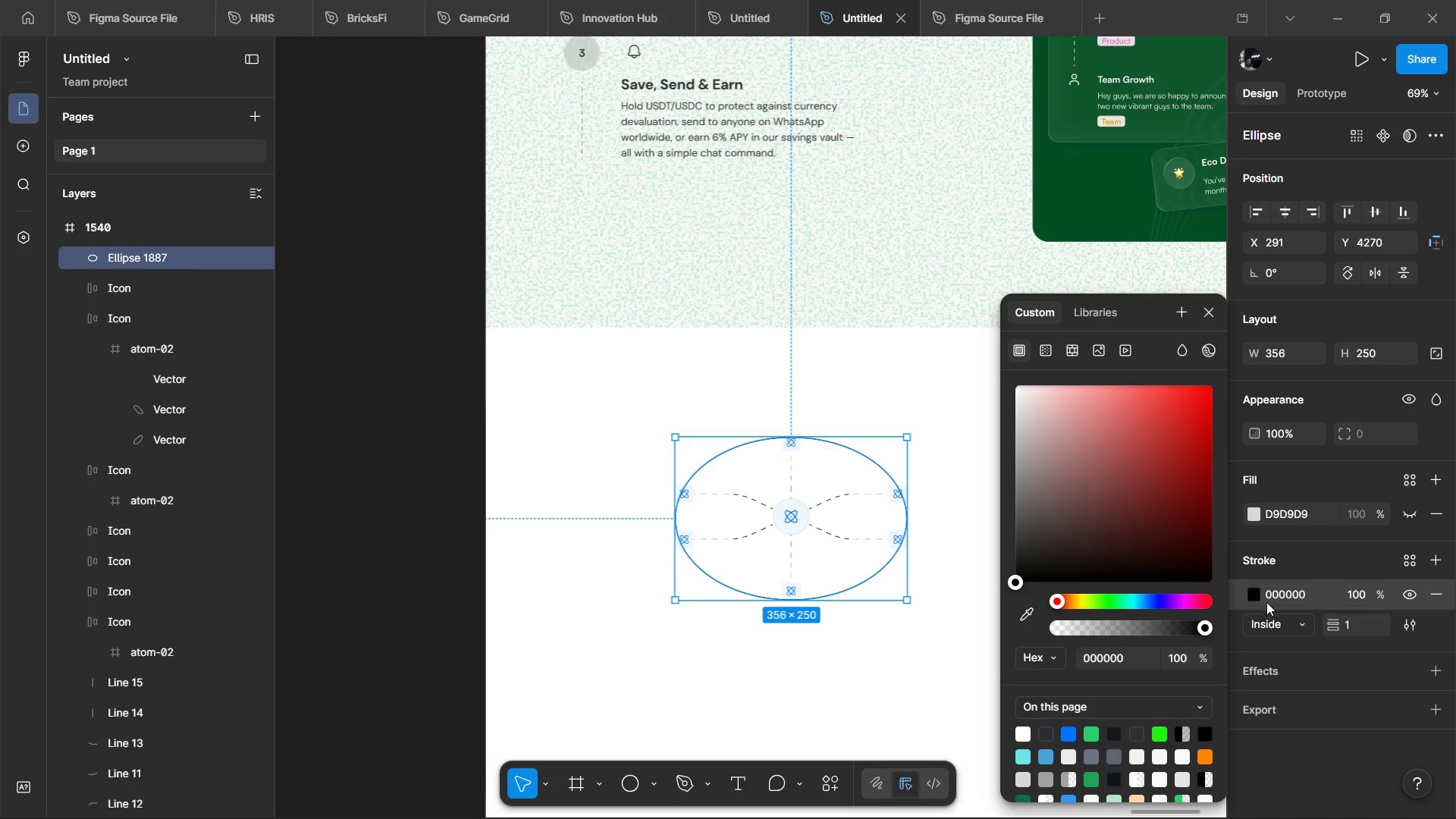 
left_click([1274, 617])
 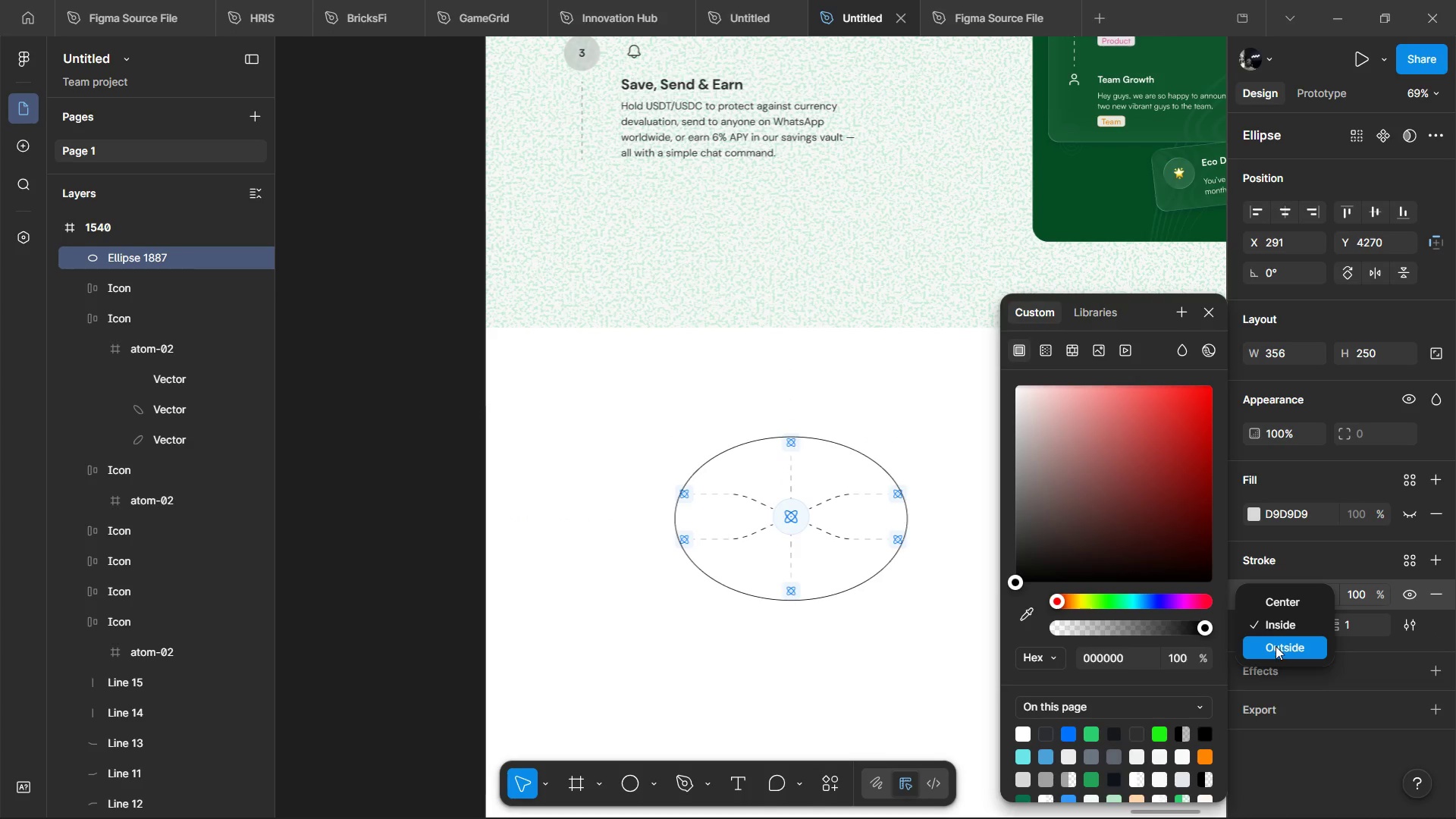 
left_click([1276, 646])
 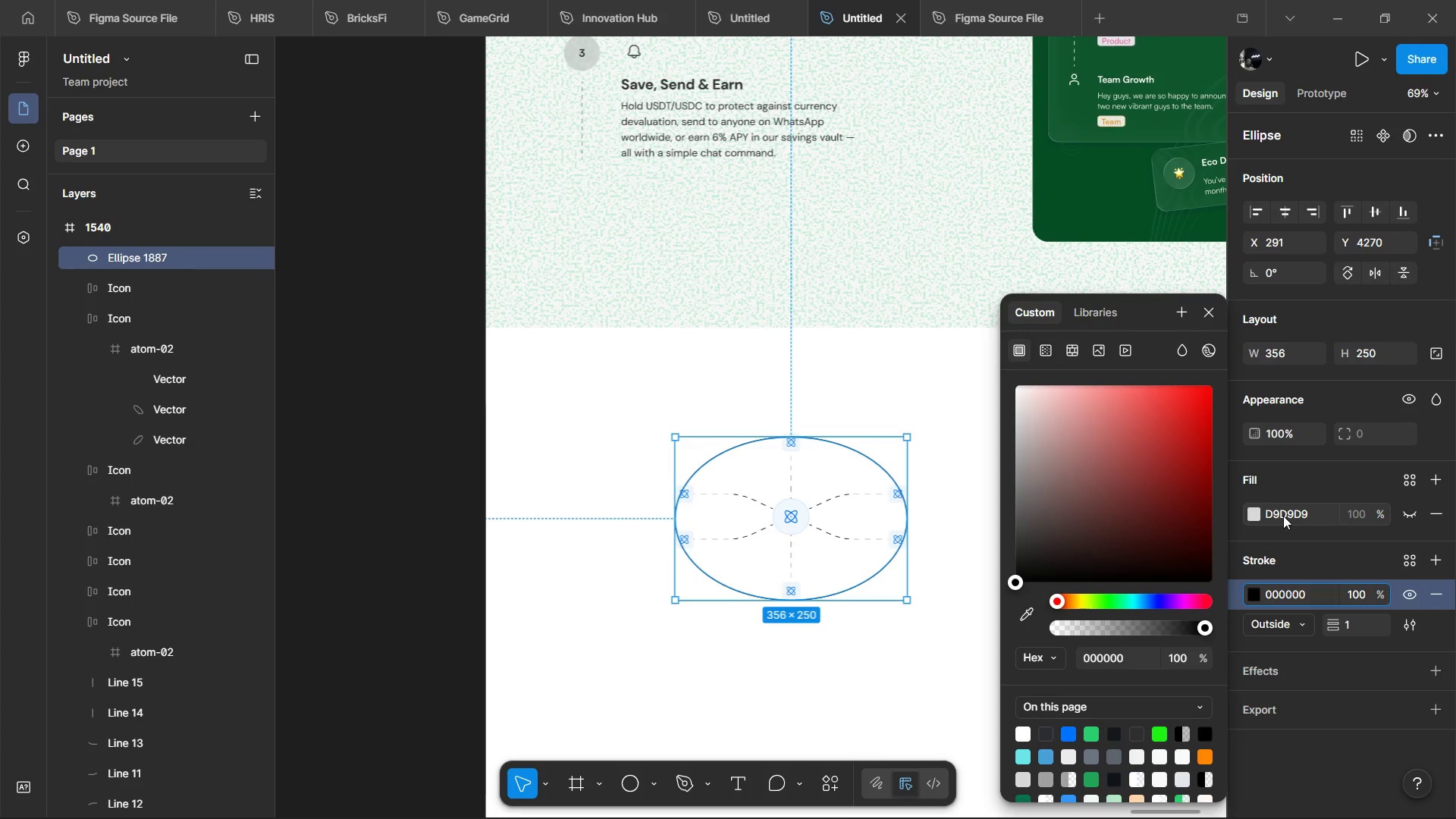 
left_click([1280, 515])
 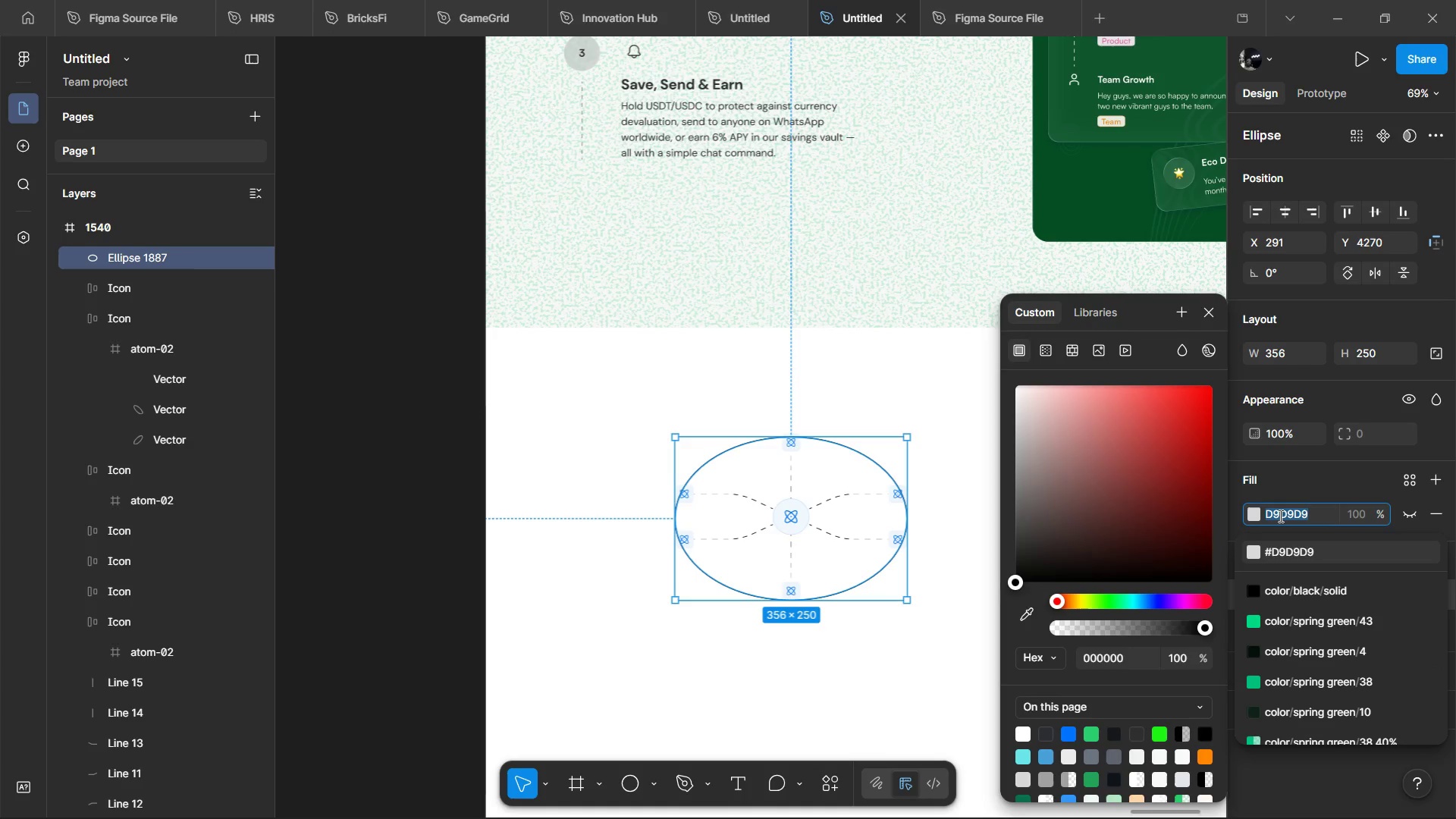 
key(Control+C)
 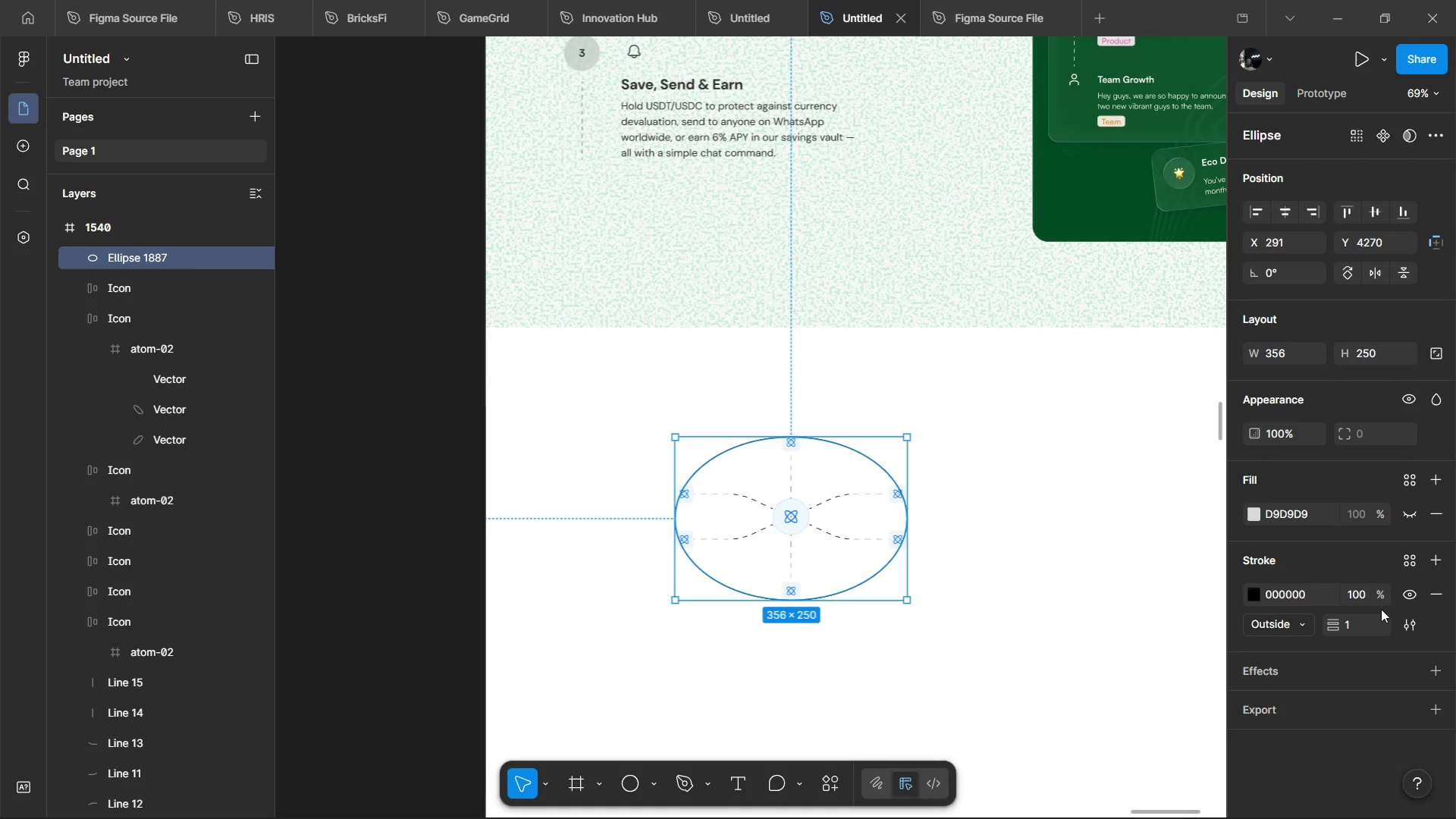 
double_click([1411, 624])
 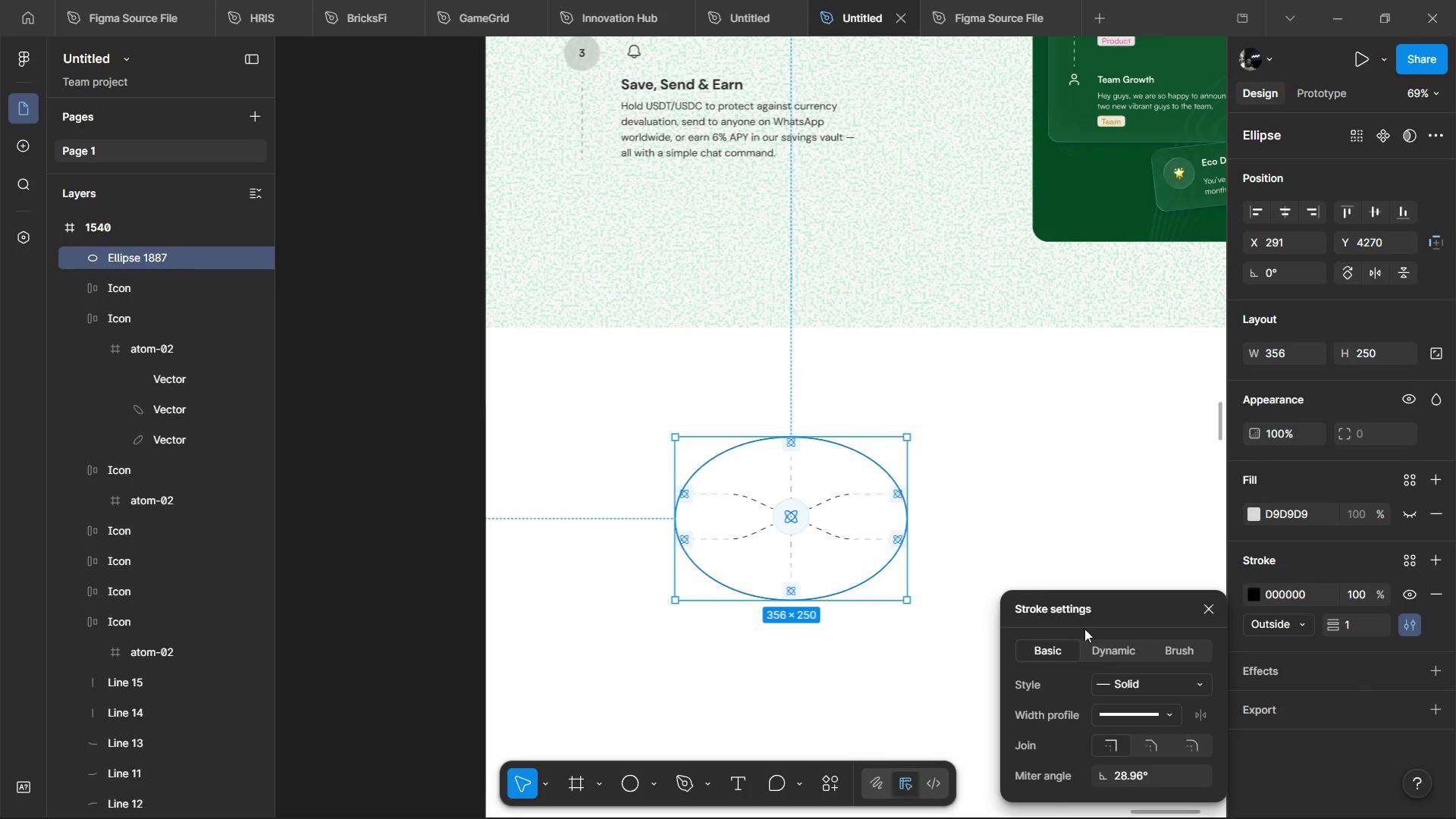 
left_click([1109, 645])
 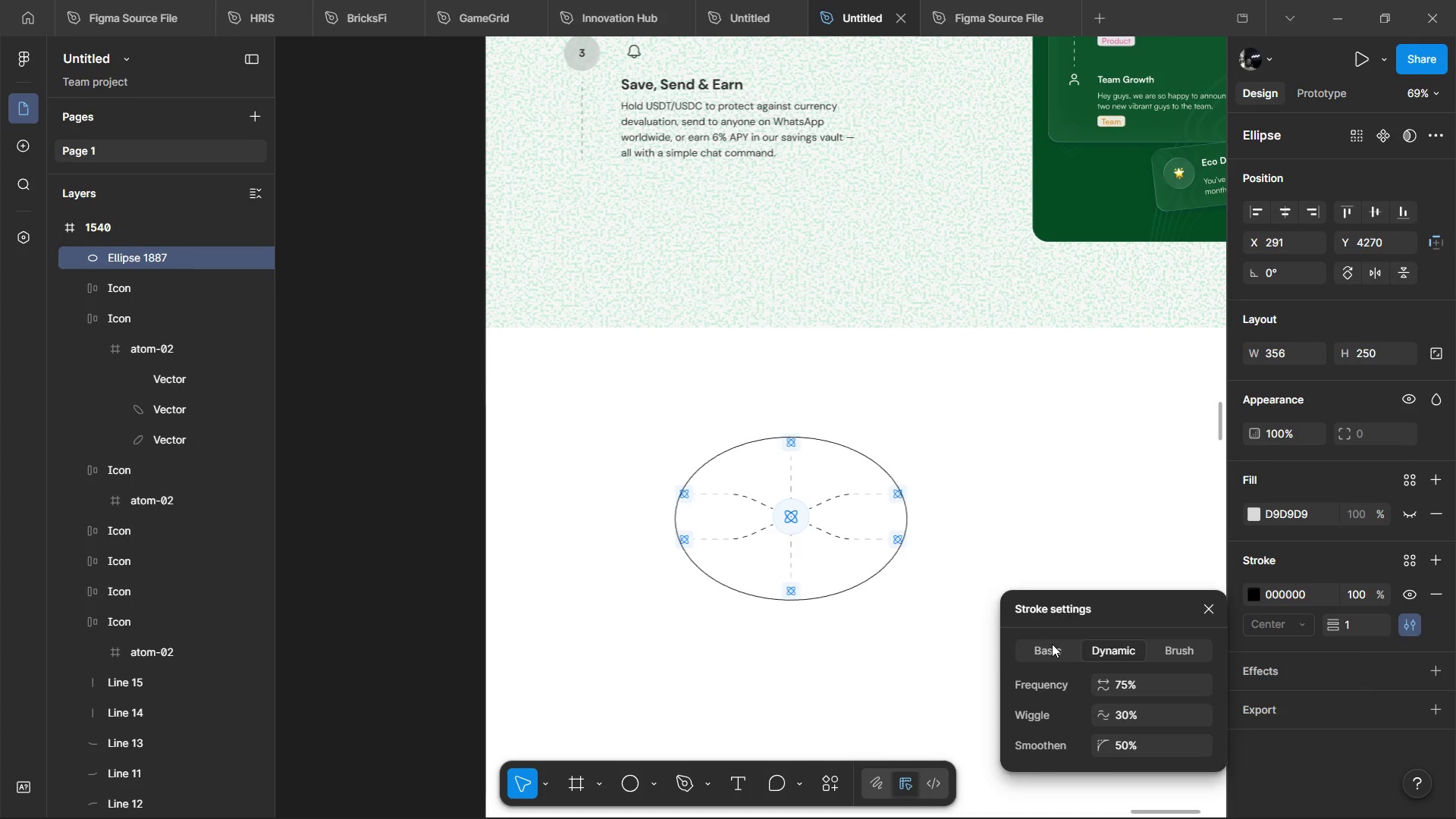 
left_click([1052, 644])
 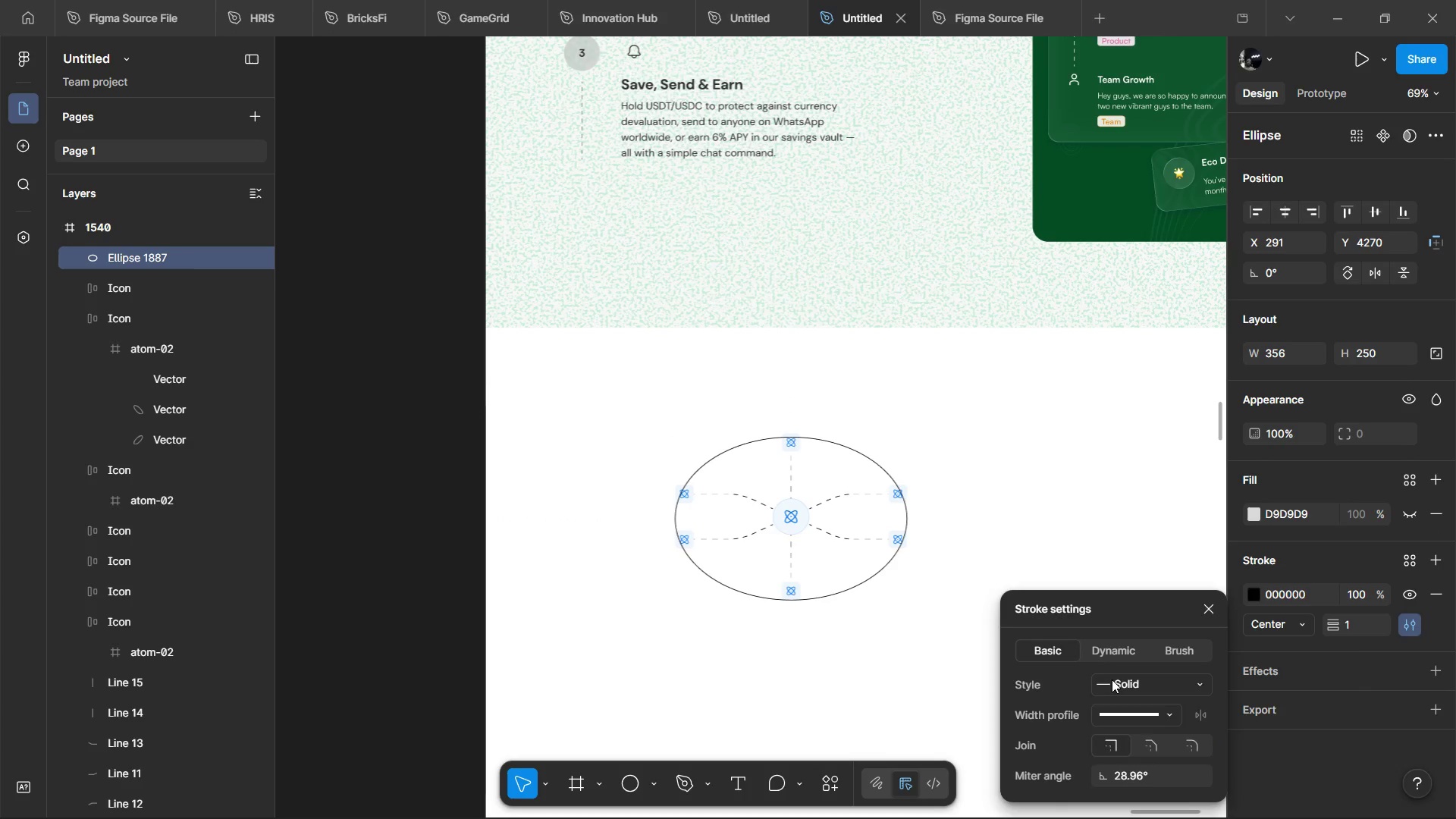 
left_click([1112, 682])
 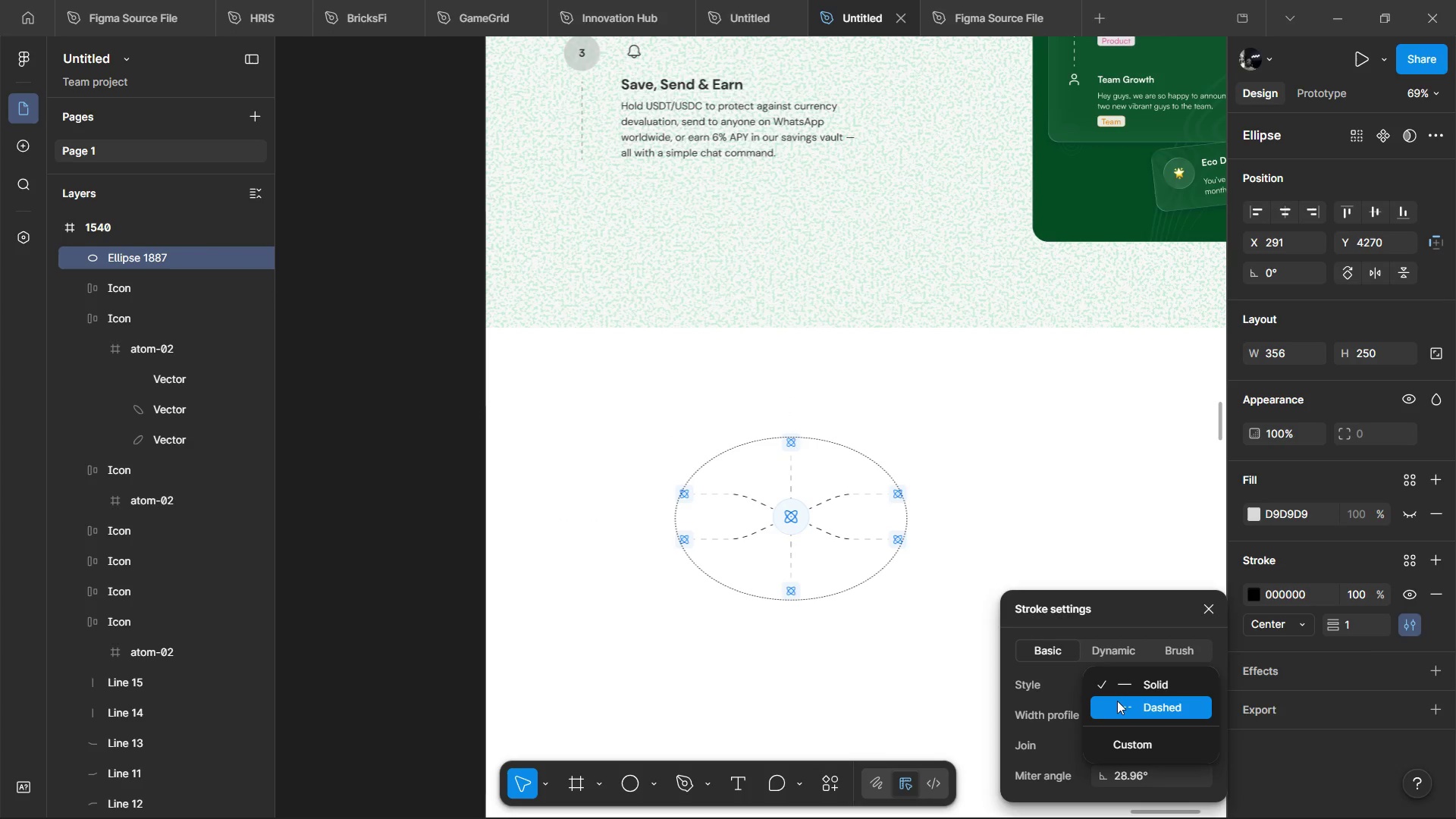 
left_click([1117, 702])
 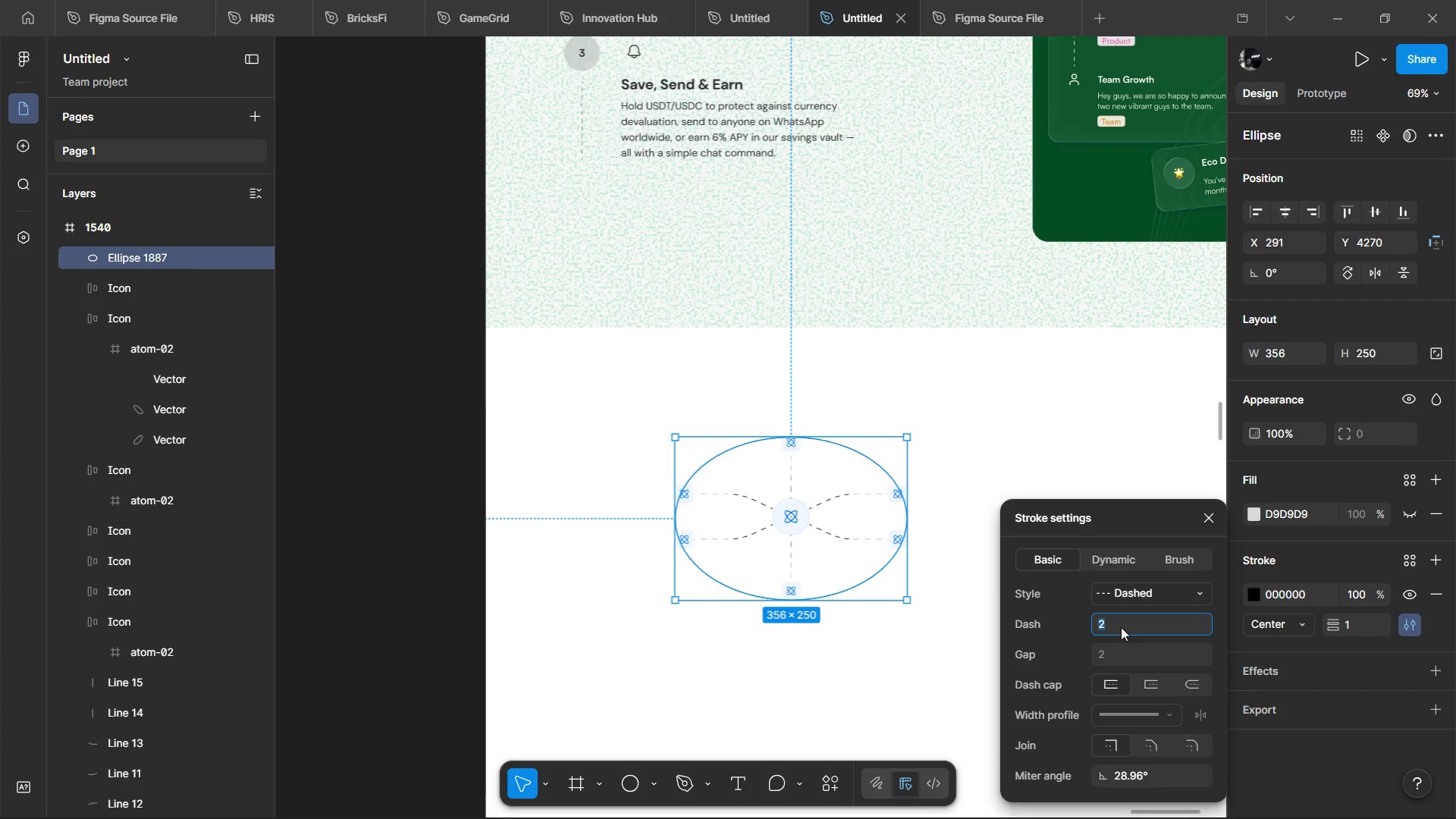 
key(8)
 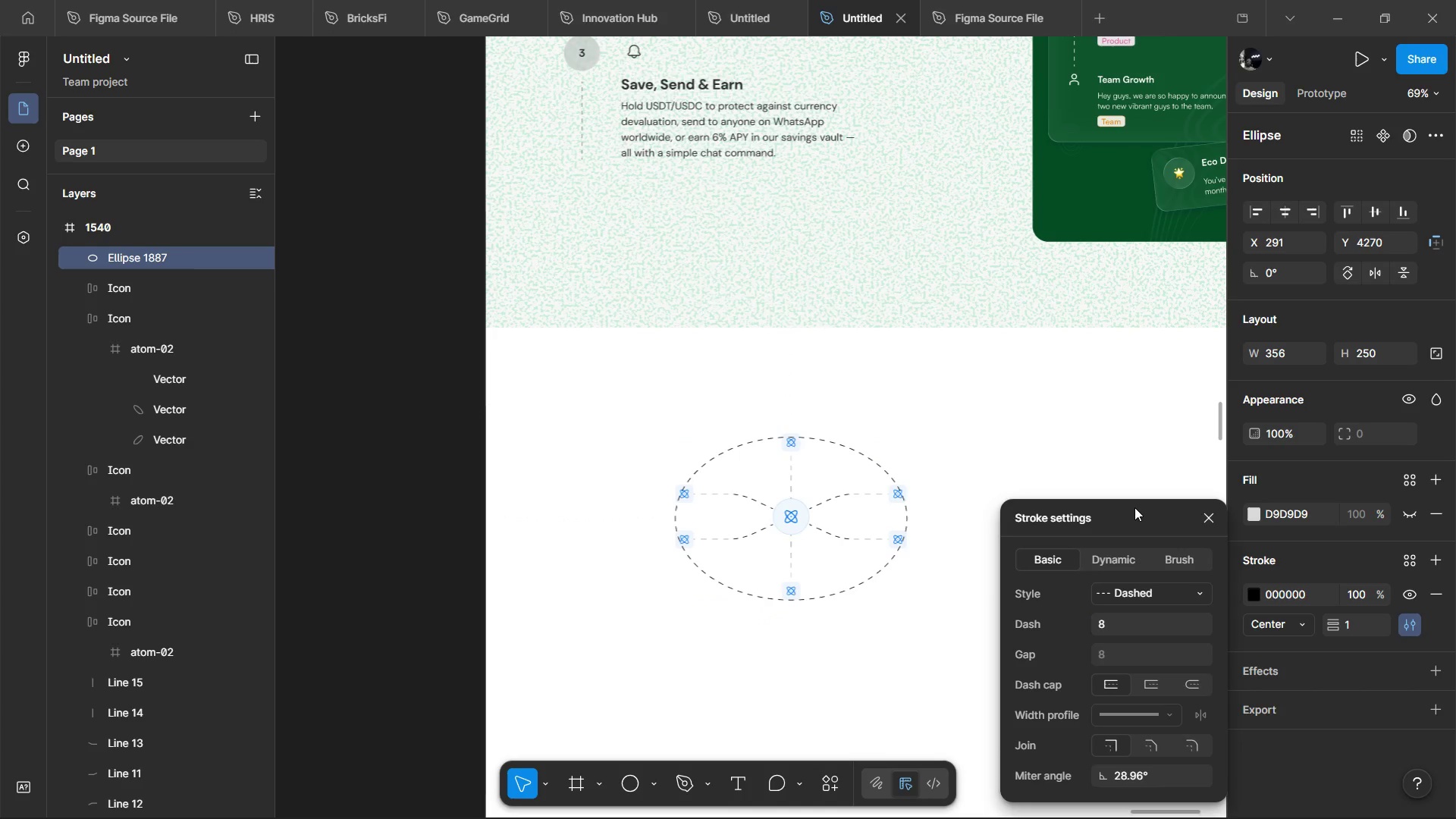 
left_click([1134, 507])
 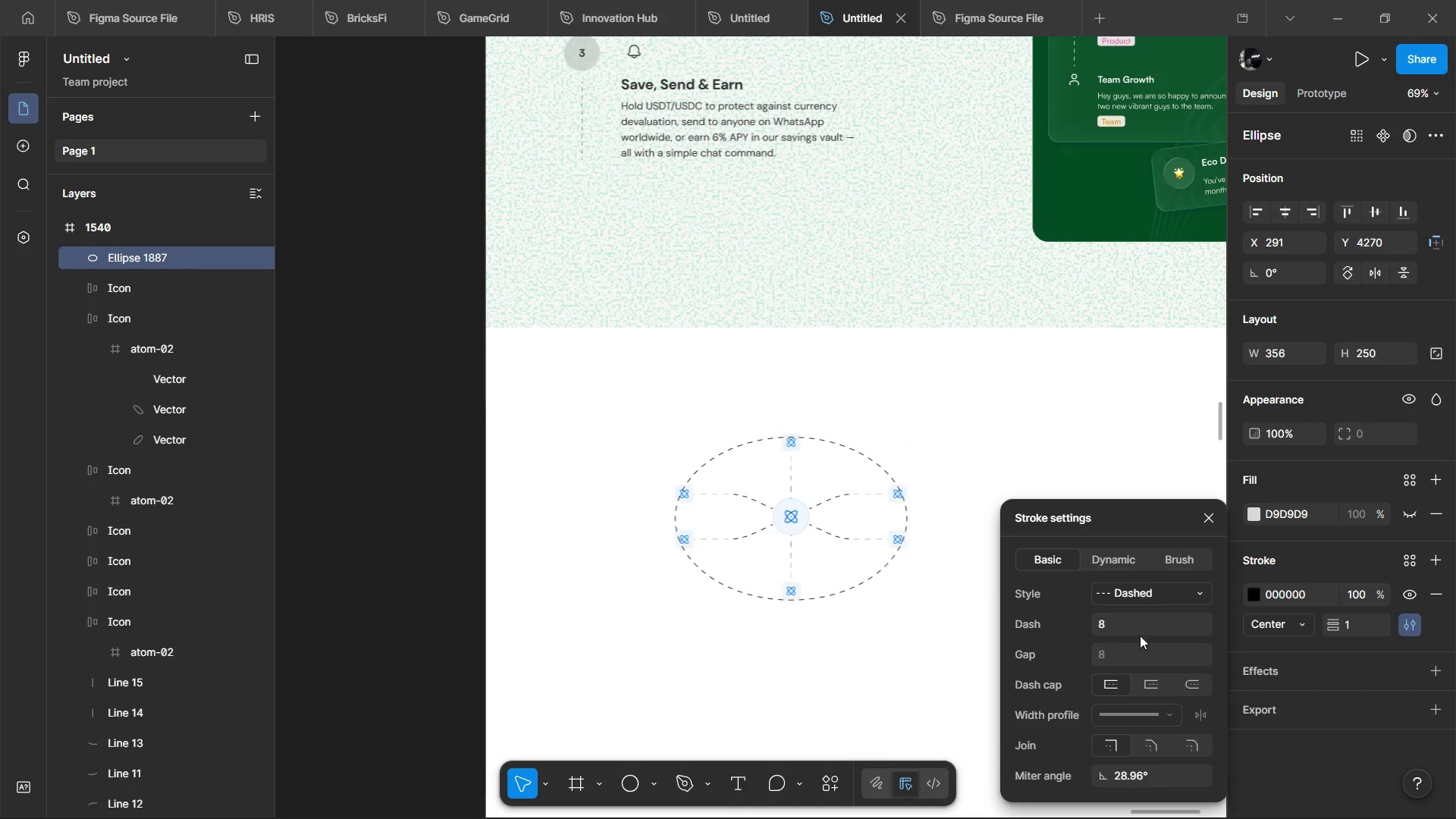 
left_click([1138, 626])
 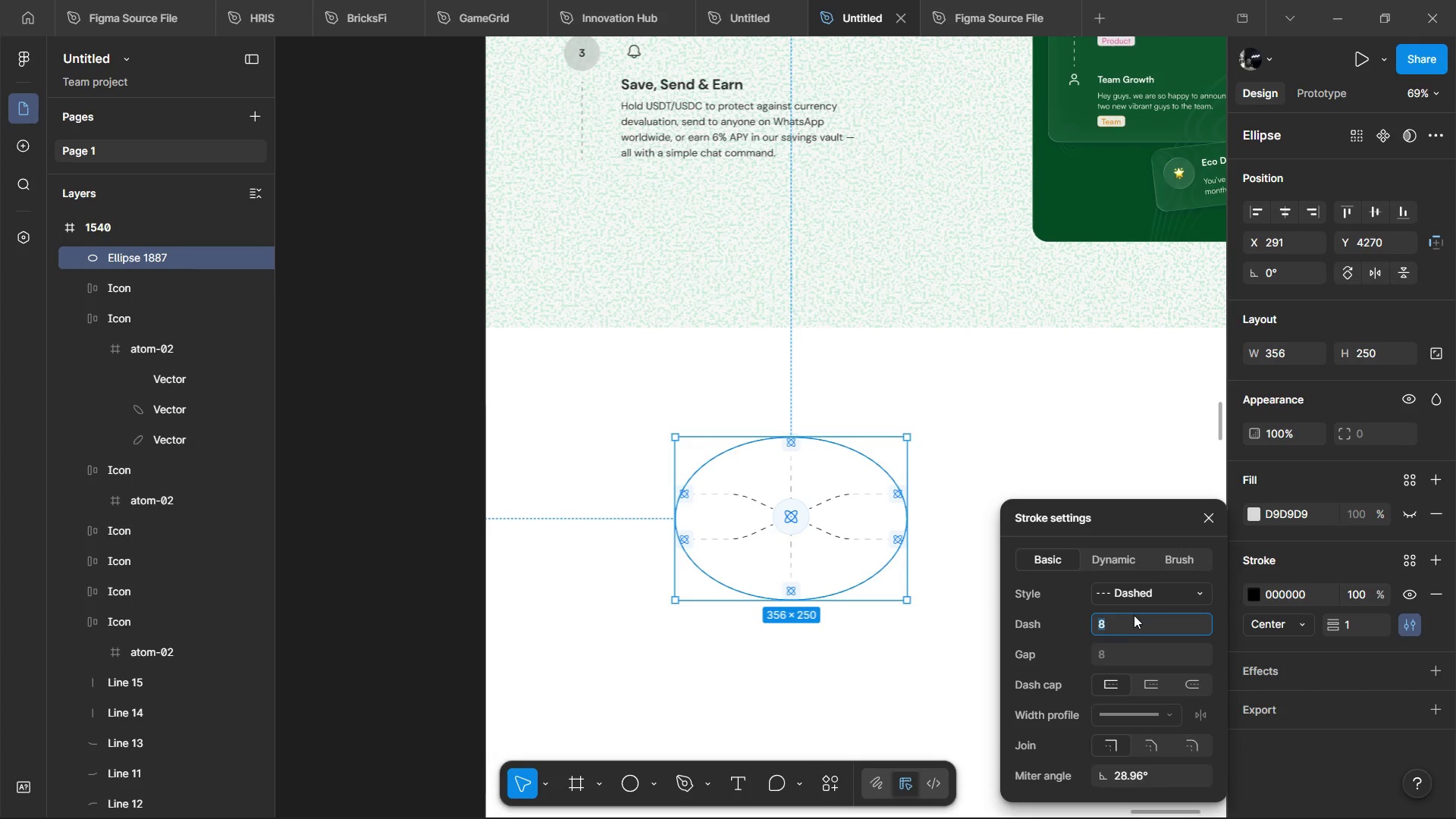 
type(12)
 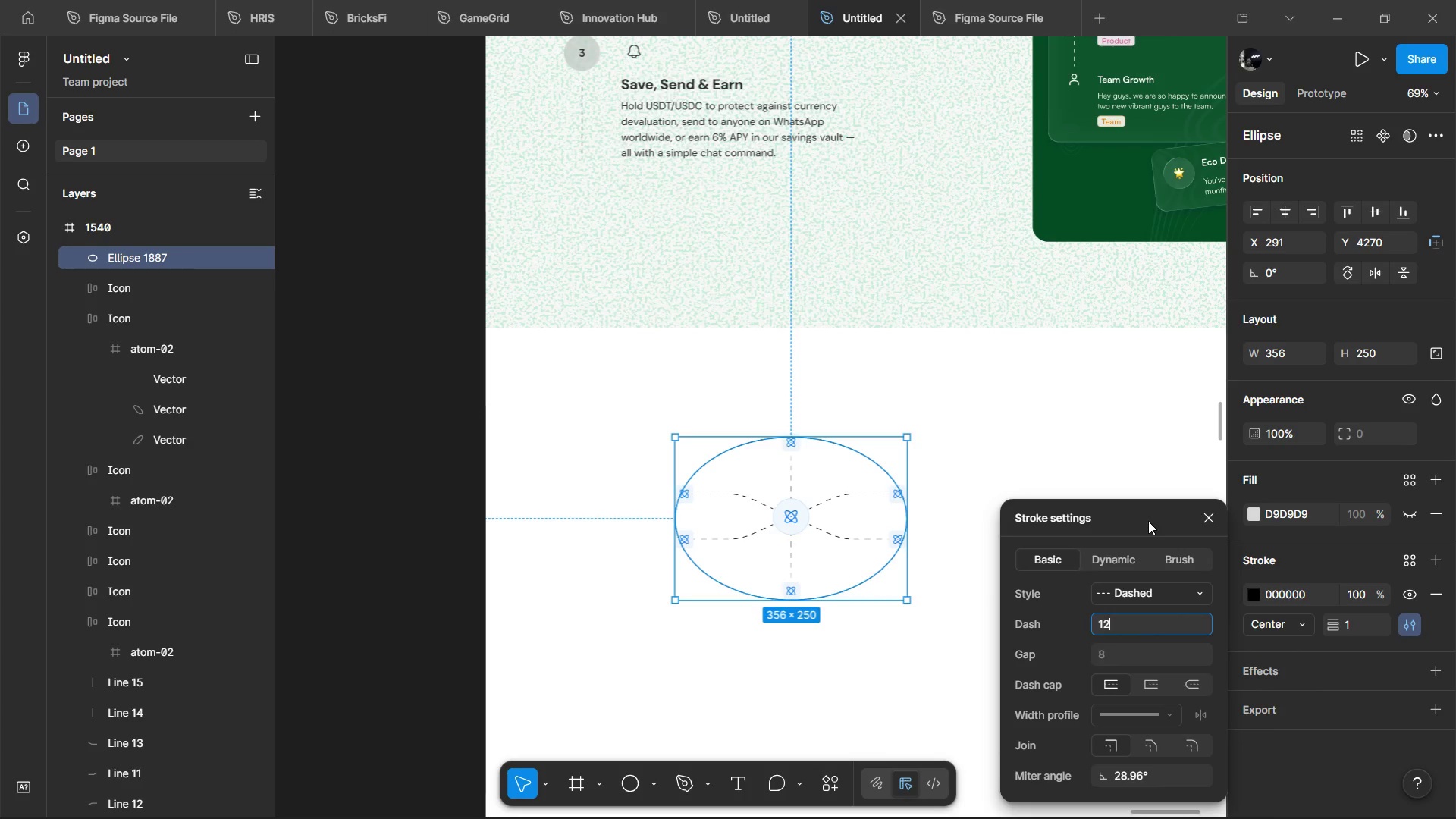 
left_click([1148, 521])
 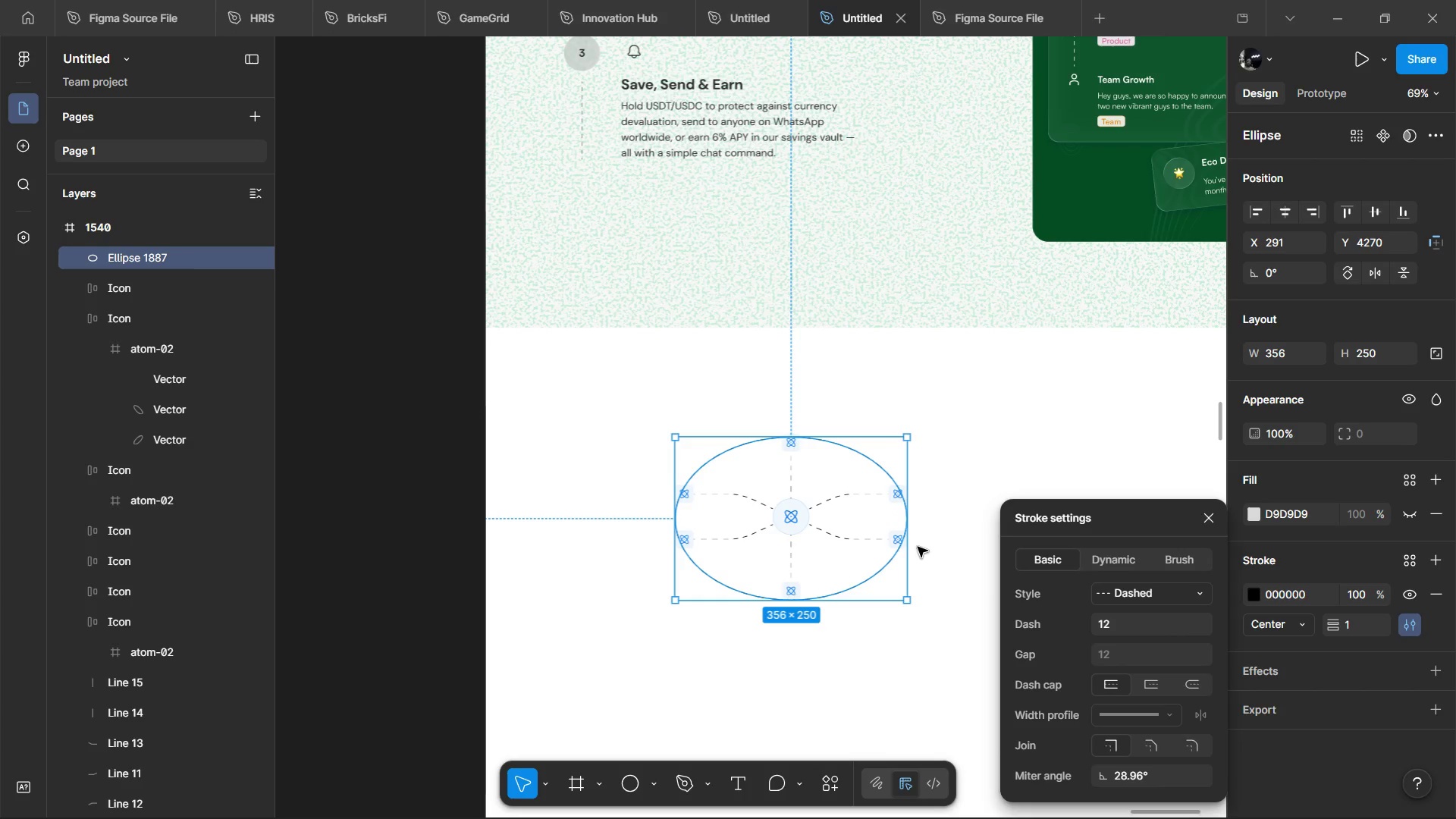 
left_click_drag(start_coordinate=[905, 554], to_coordinate=[889, 560])
 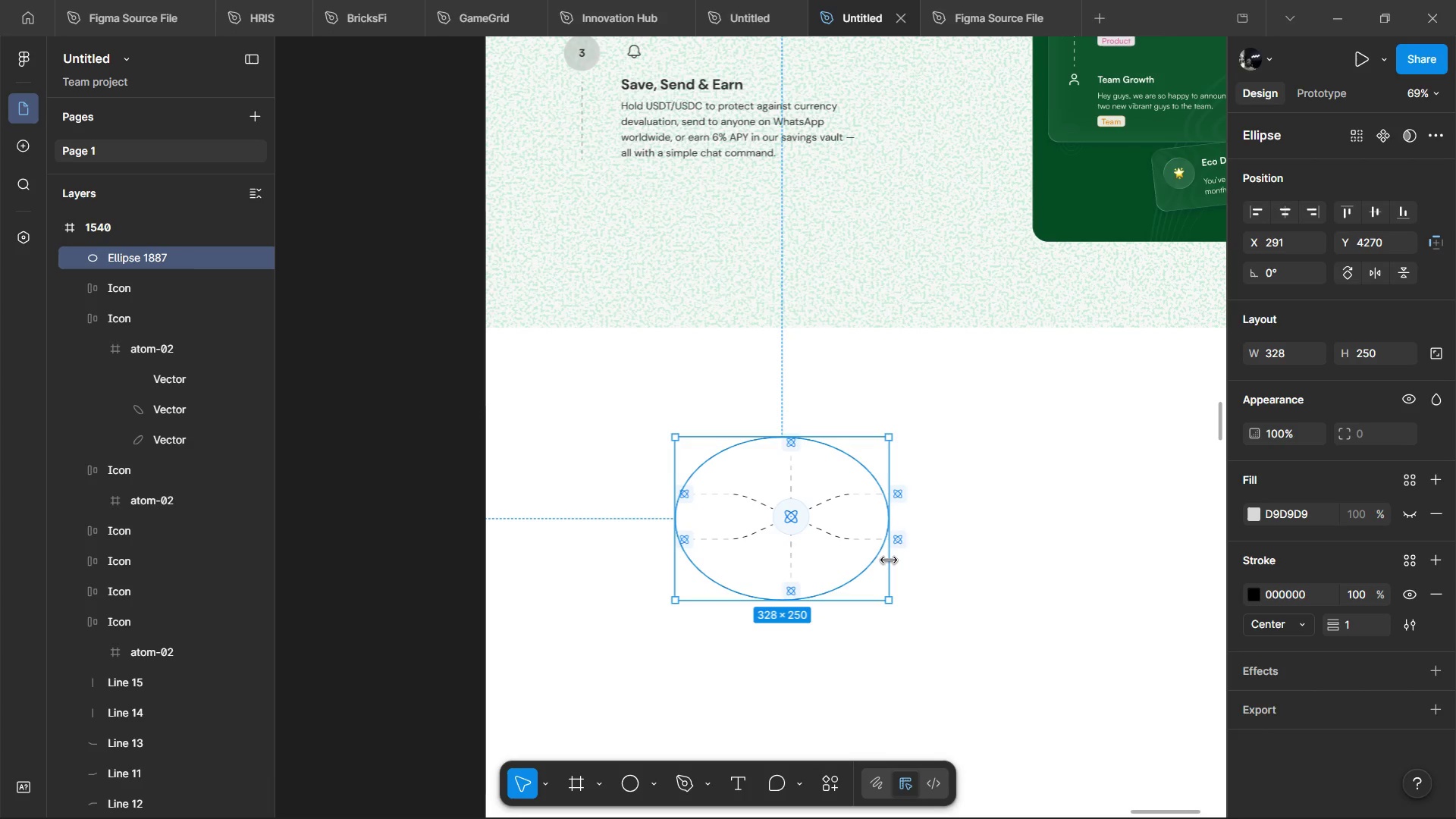 
left_click([889, 560])
 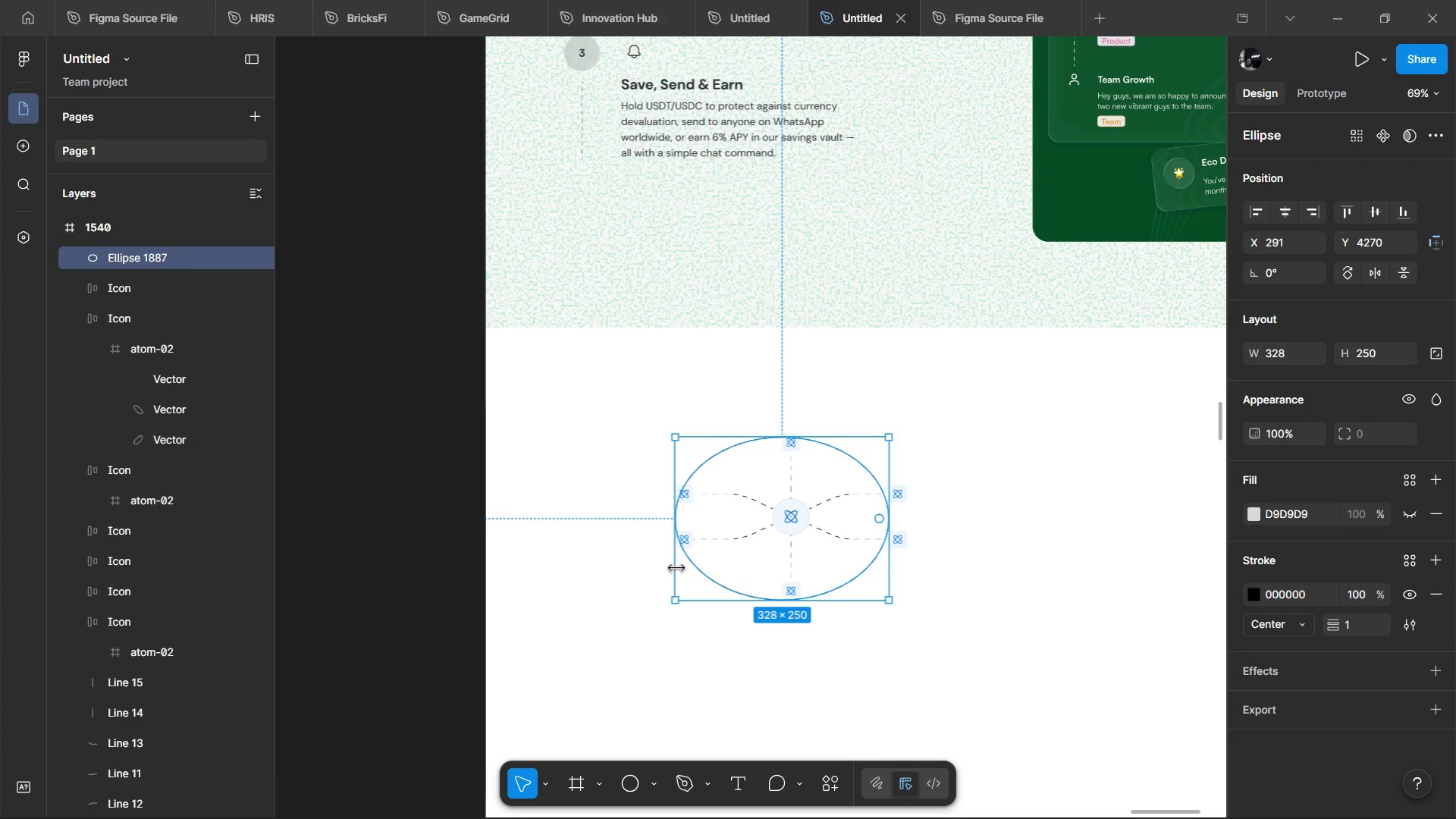 
left_click_drag(start_coordinate=[674, 568], to_coordinate=[695, 568])
 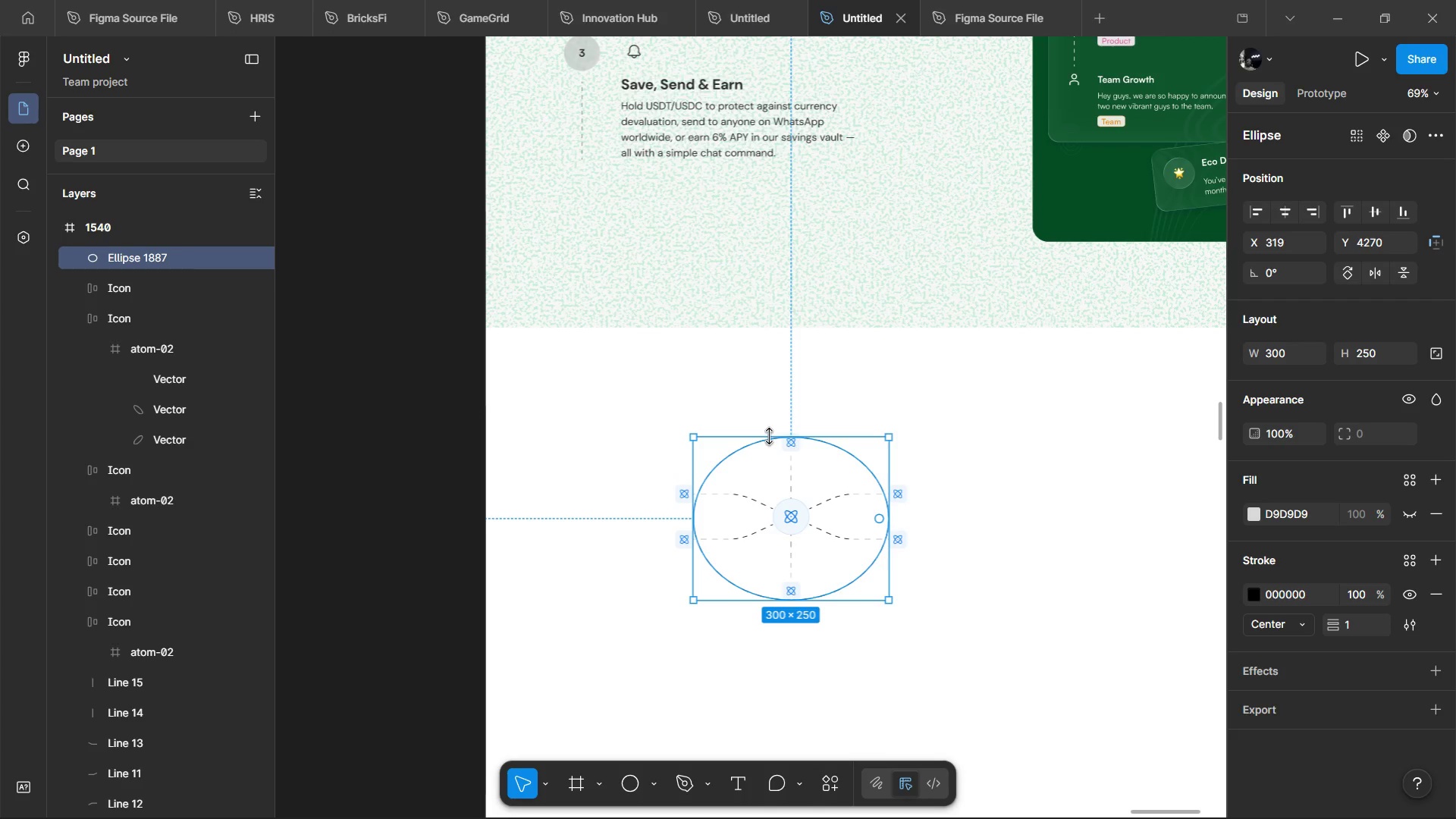 
left_click_drag(start_coordinate=[769, 440], to_coordinate=[767, 451])
 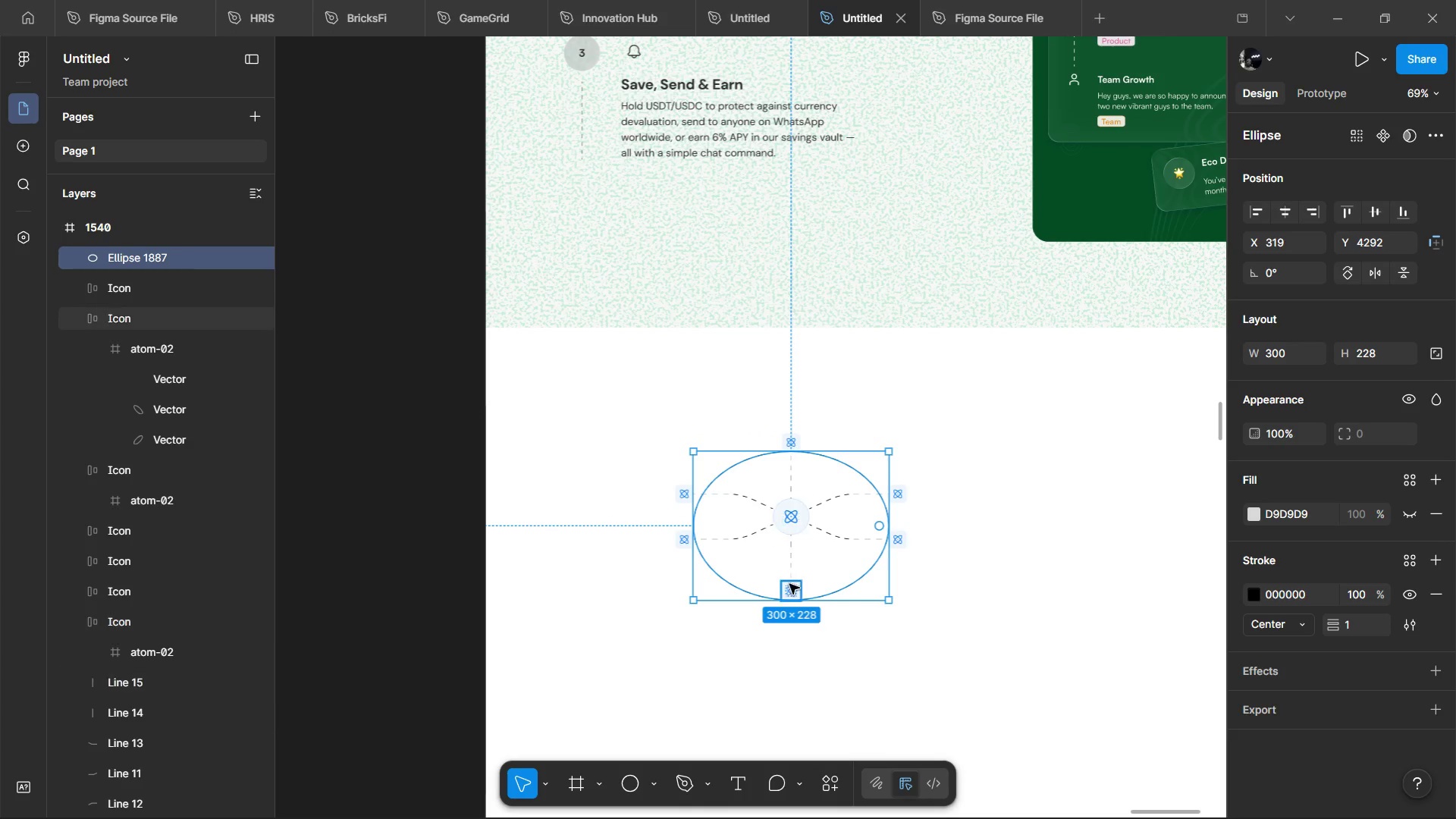 
double_click([767, 451])
 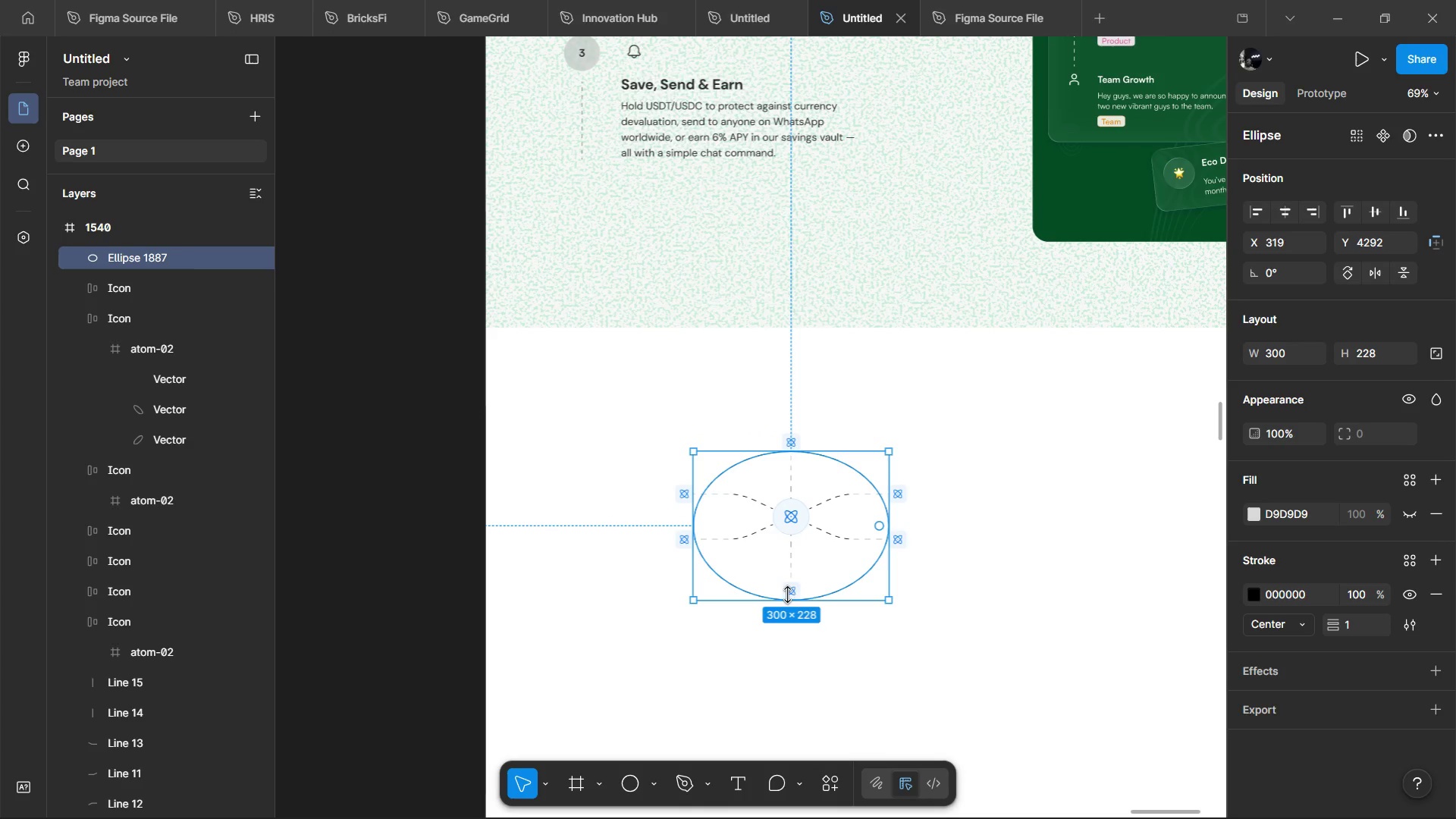 
left_click_drag(start_coordinate=[796, 593], to_coordinate=[802, 582])
 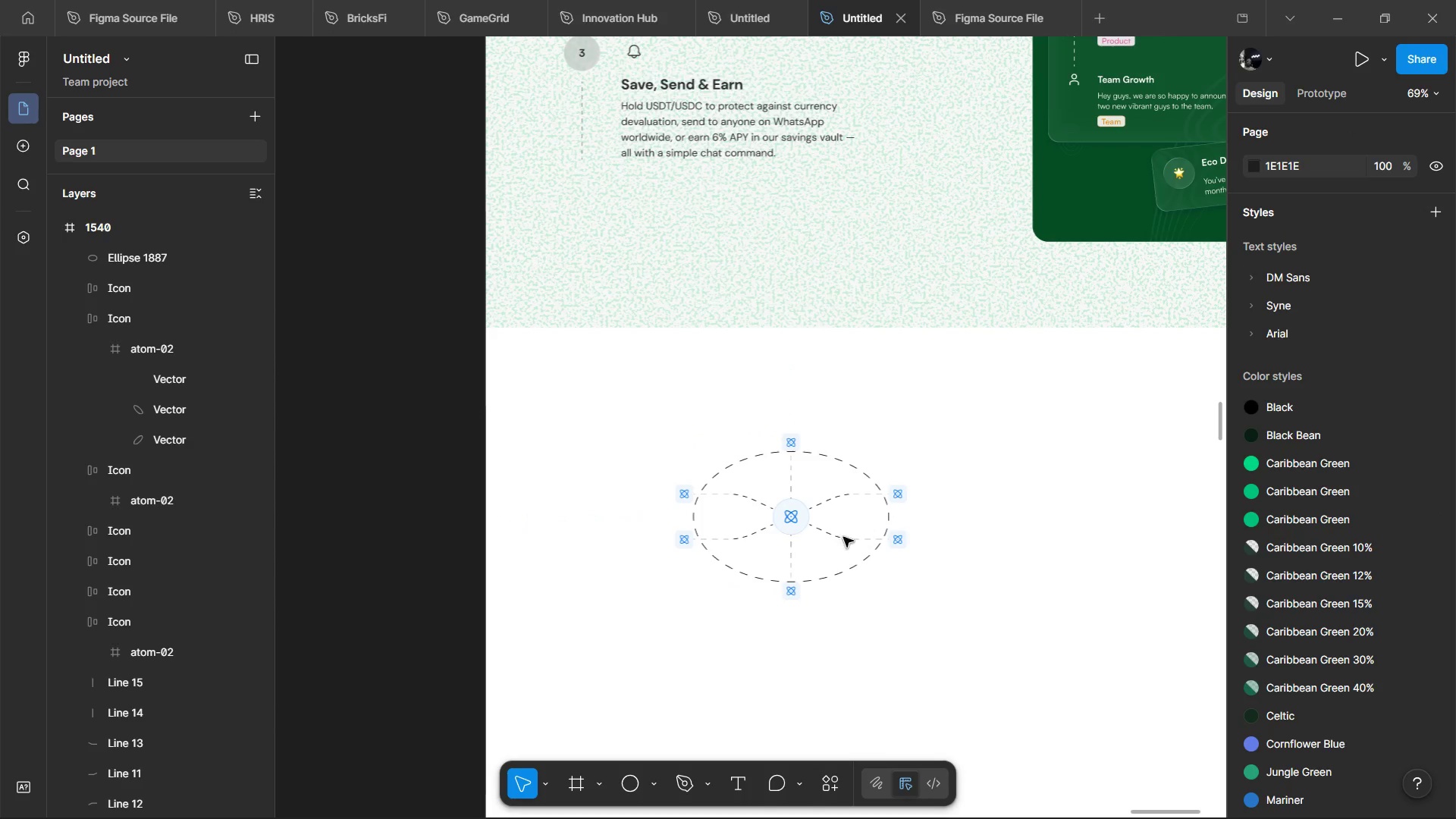 
left_click([855, 567])
 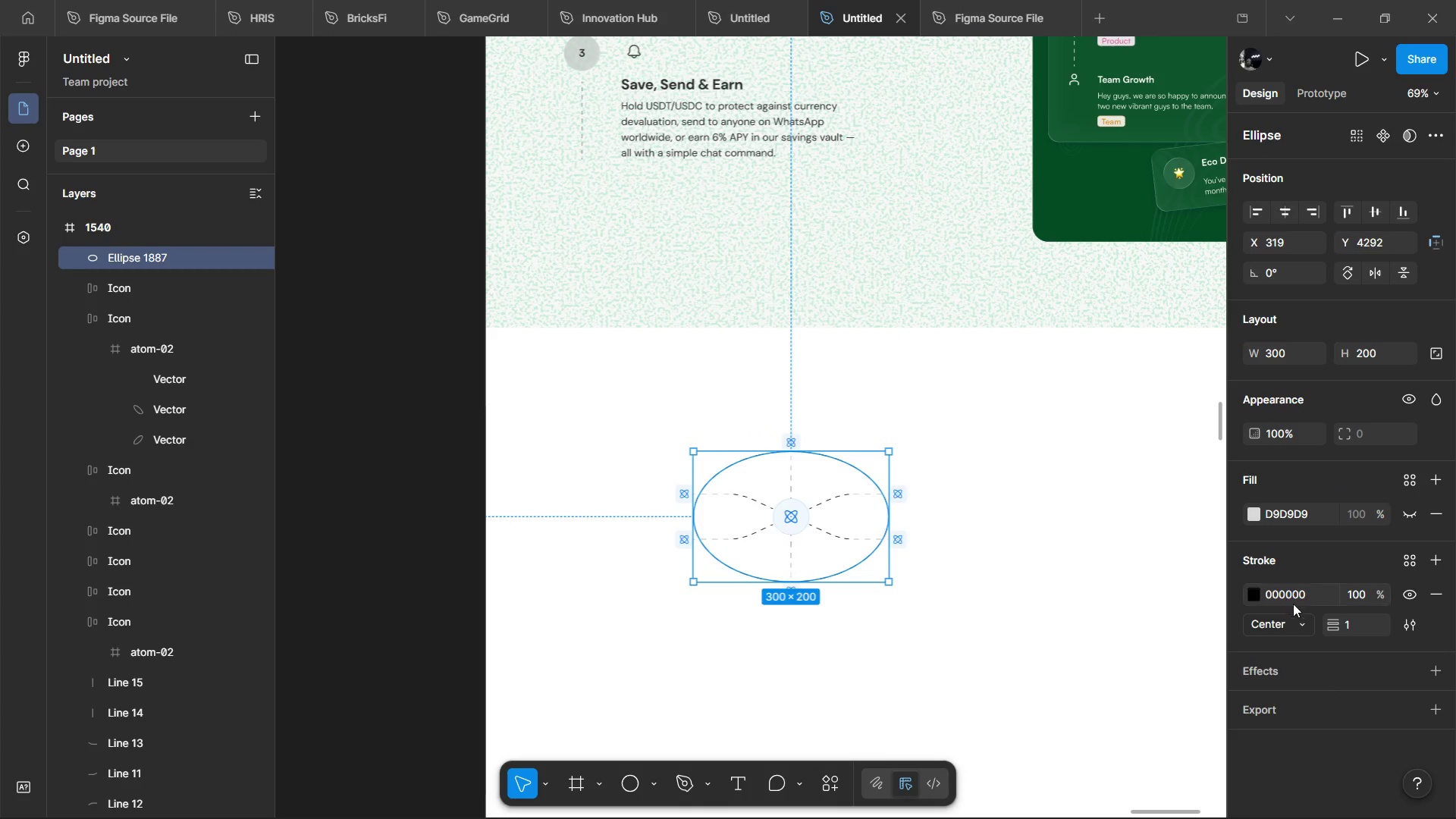 
left_click([1283, 588])
 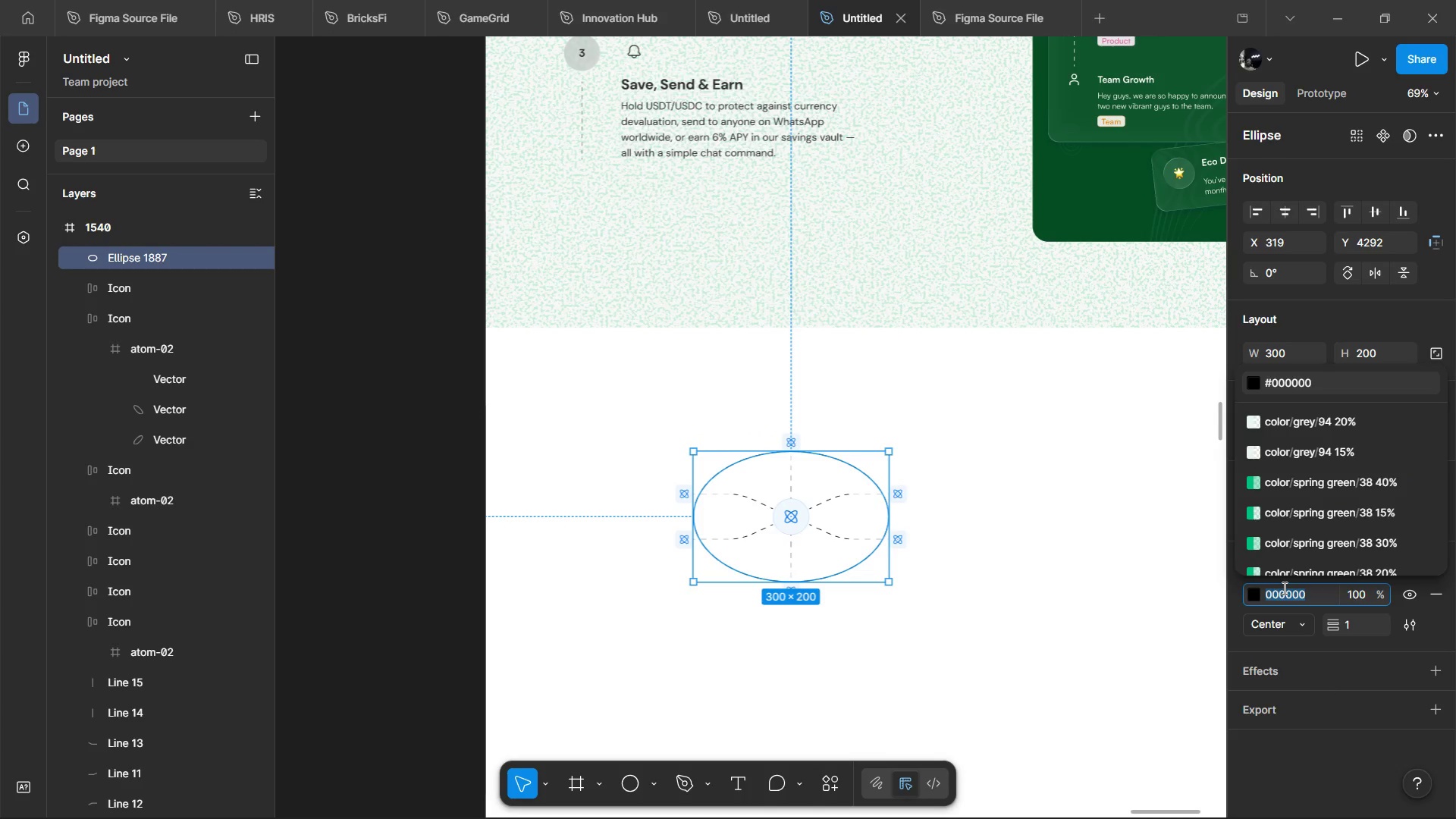 
key(Control+V)
 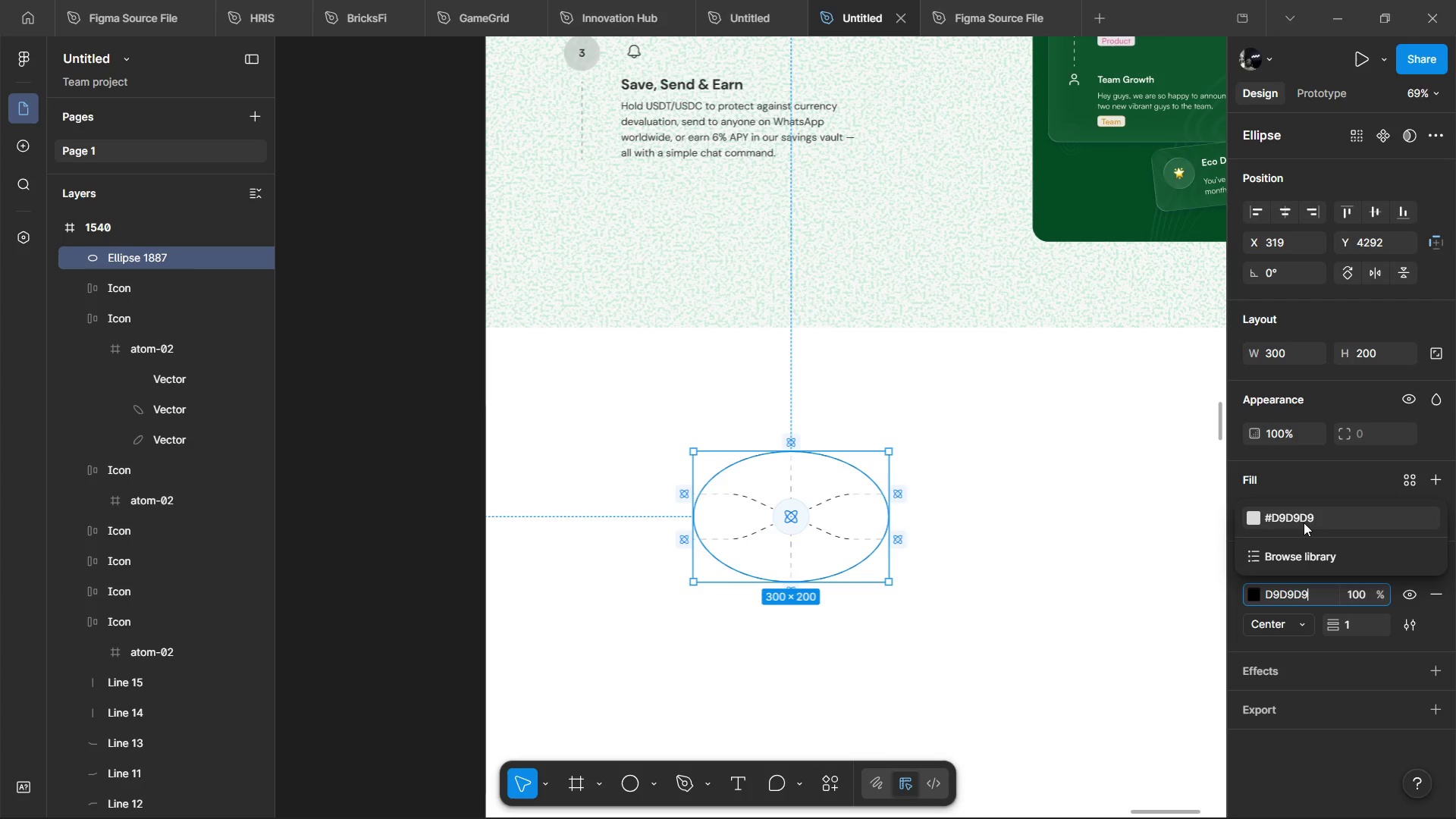 
left_click([1304, 522])
 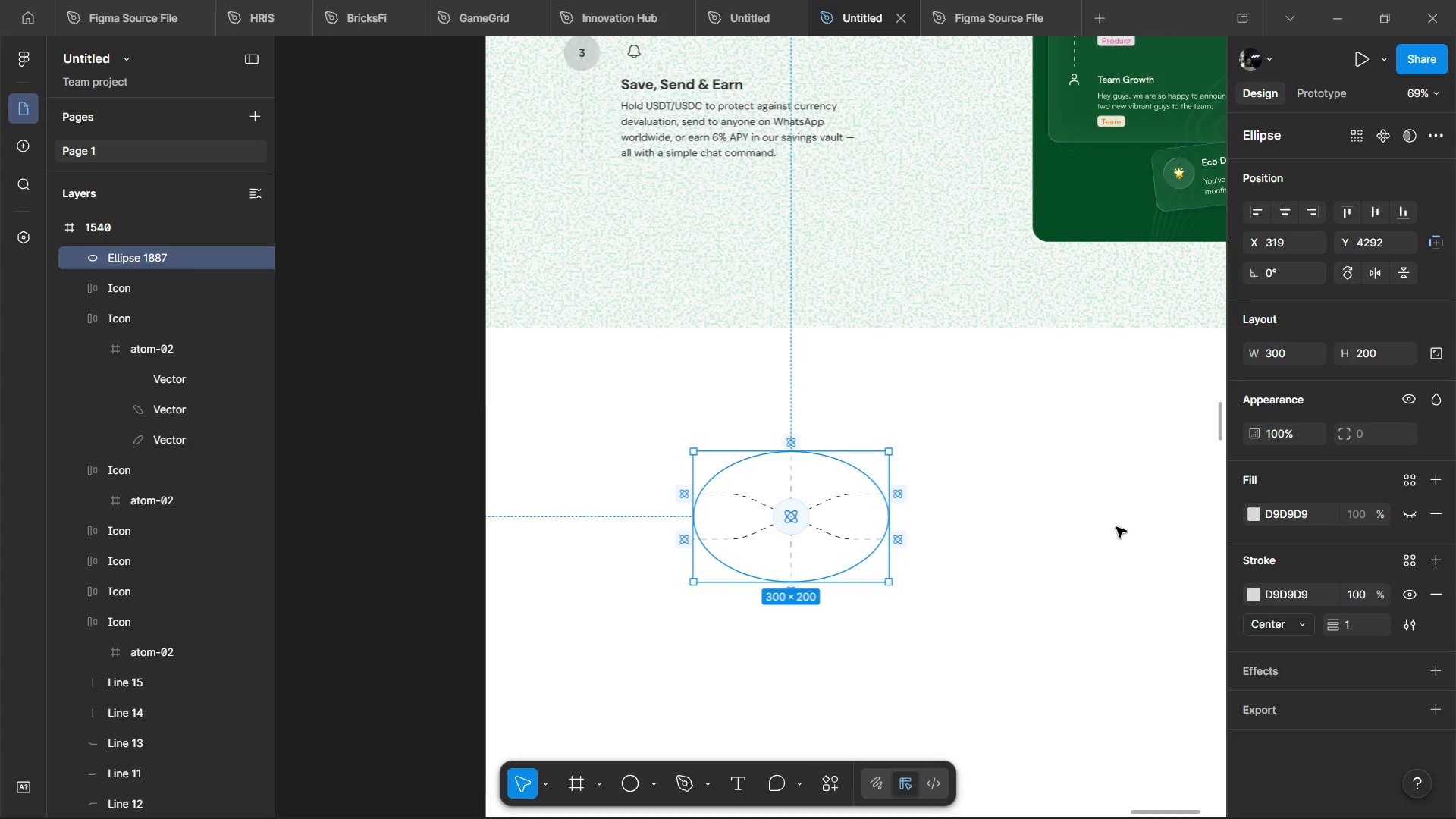 
left_click_drag(start_coordinate=[1110, 532], to_coordinate=[1103, 534])
 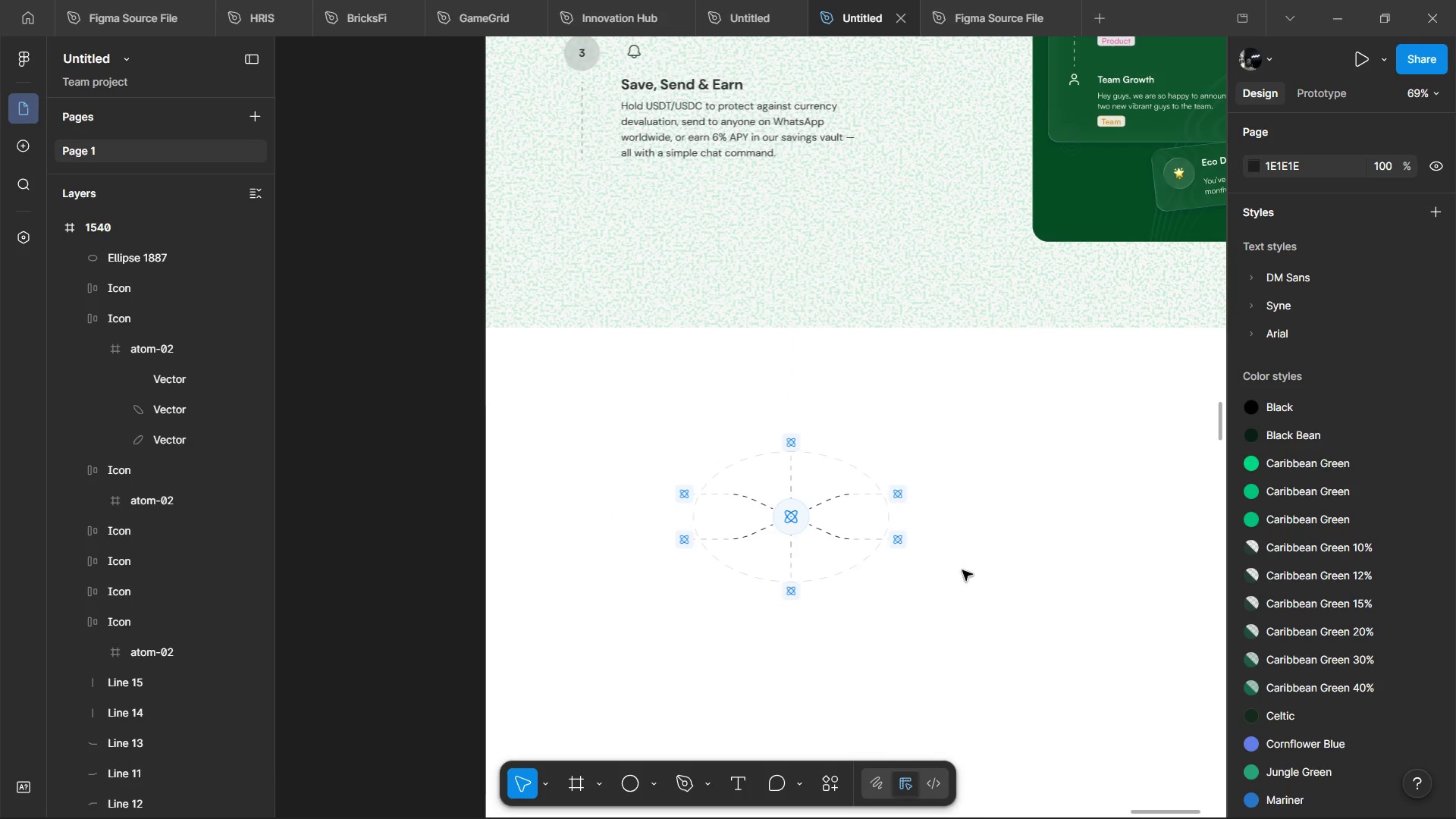 
hold_key(key=ControlLeft, duration=1.52)
scroll: coordinate [827, 569], scroll_direction: up, amount: 2.0
 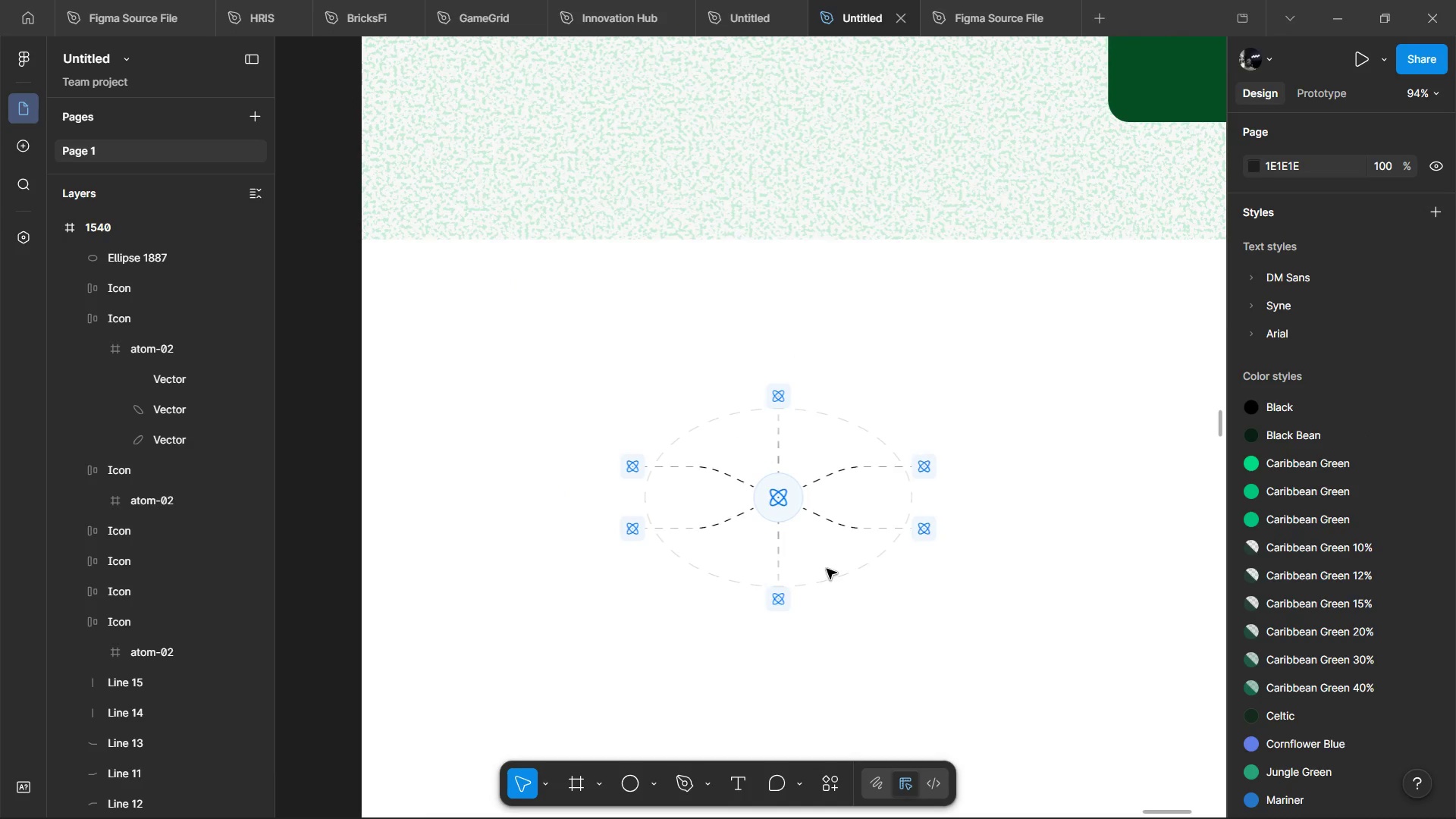 
hold_key(key=ControlLeft, duration=1.33)
 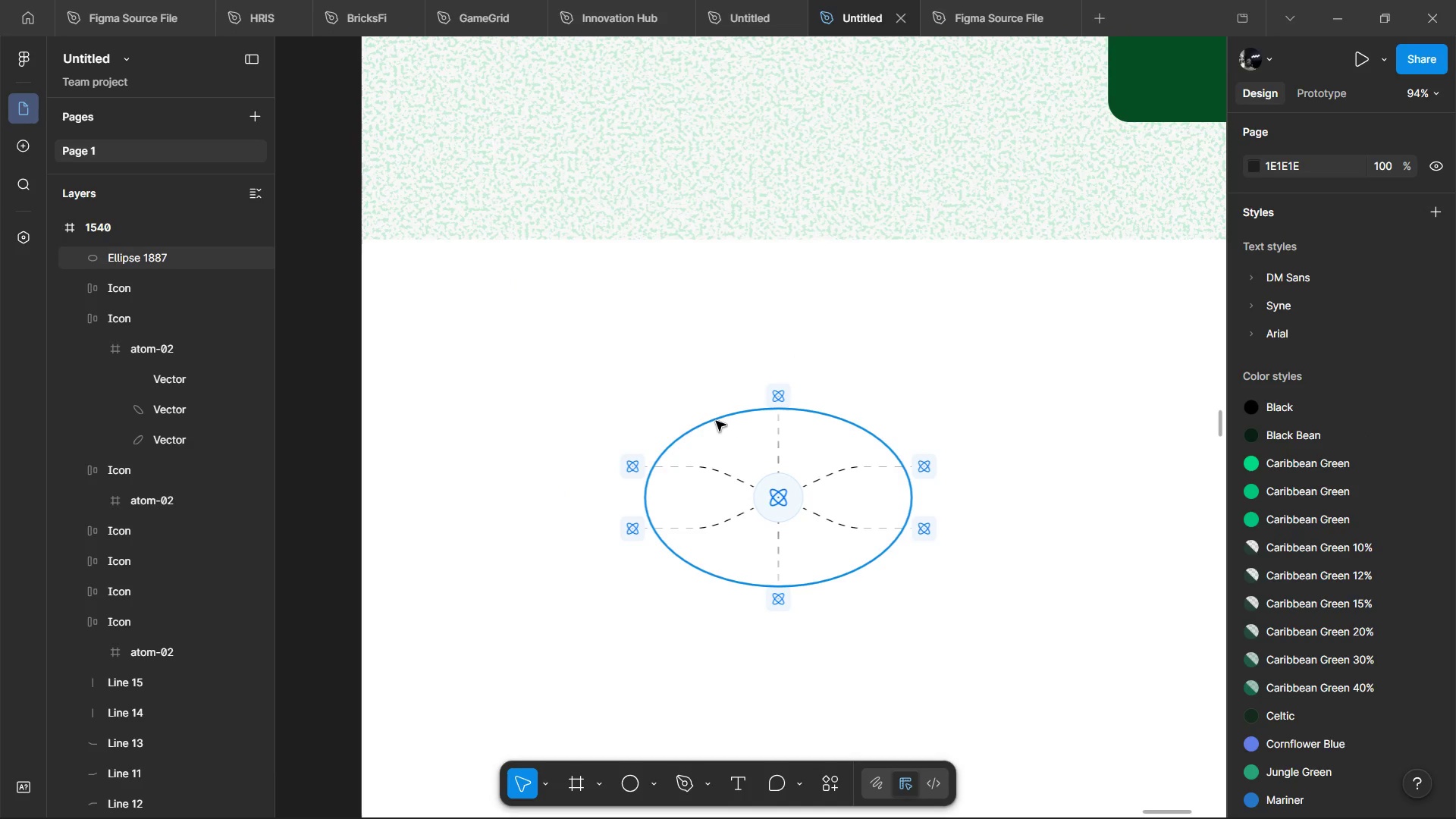 
hold_key(key=ControlLeft, duration=0.8)
 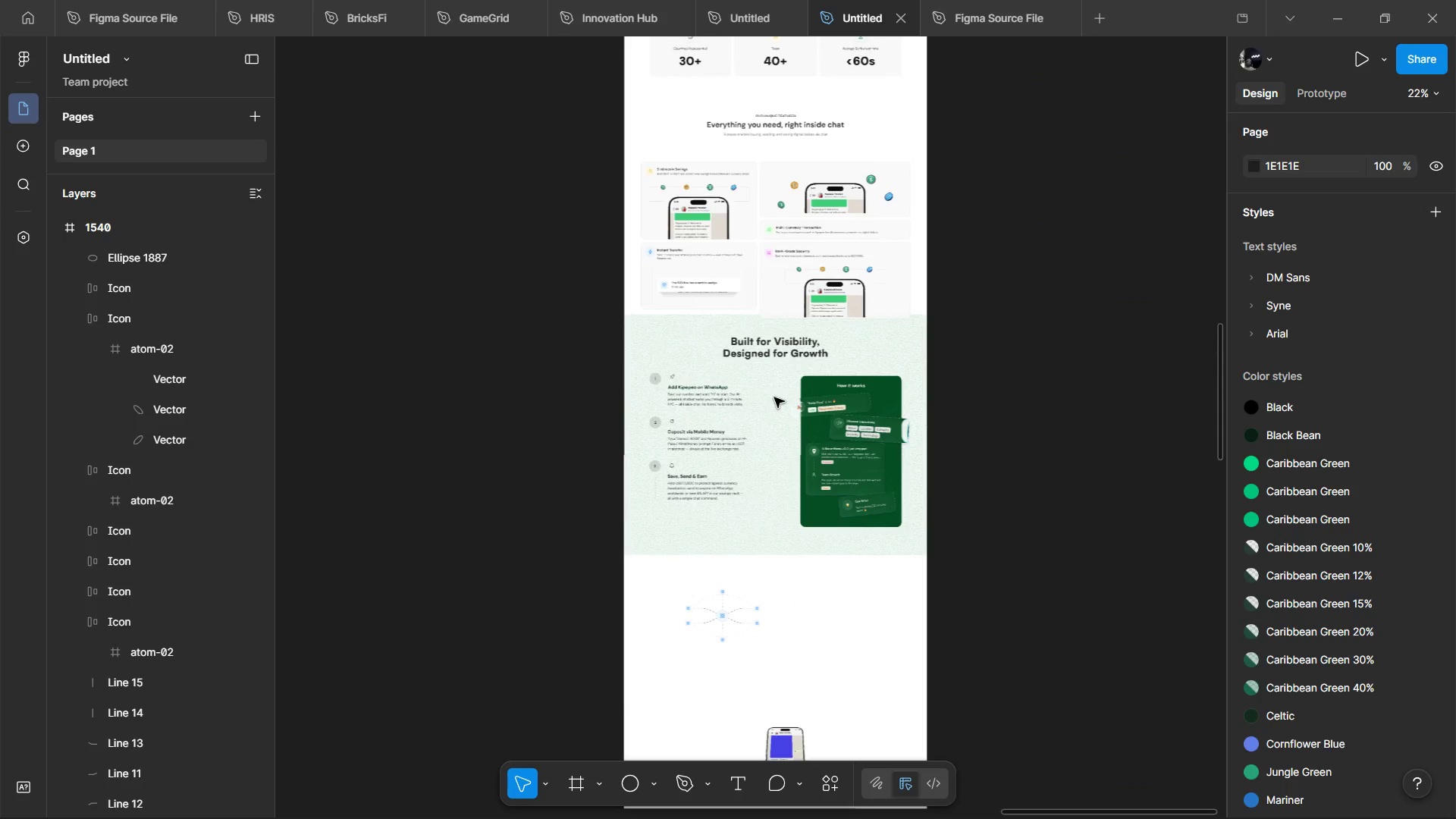 
hold_key(key=ControlLeft, duration=1.72)
 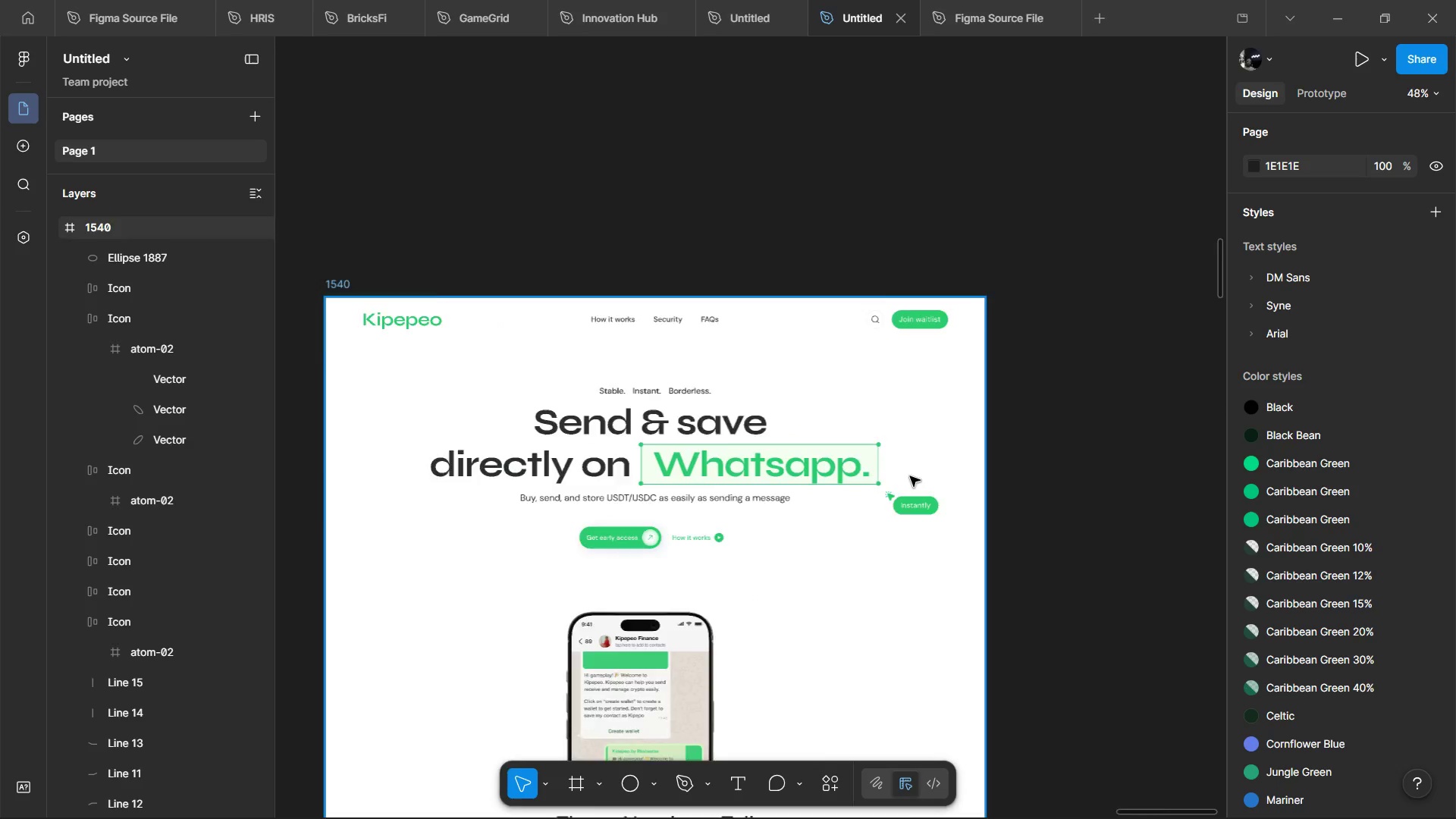 
hold_key(key=ControlLeft, duration=0.88)
 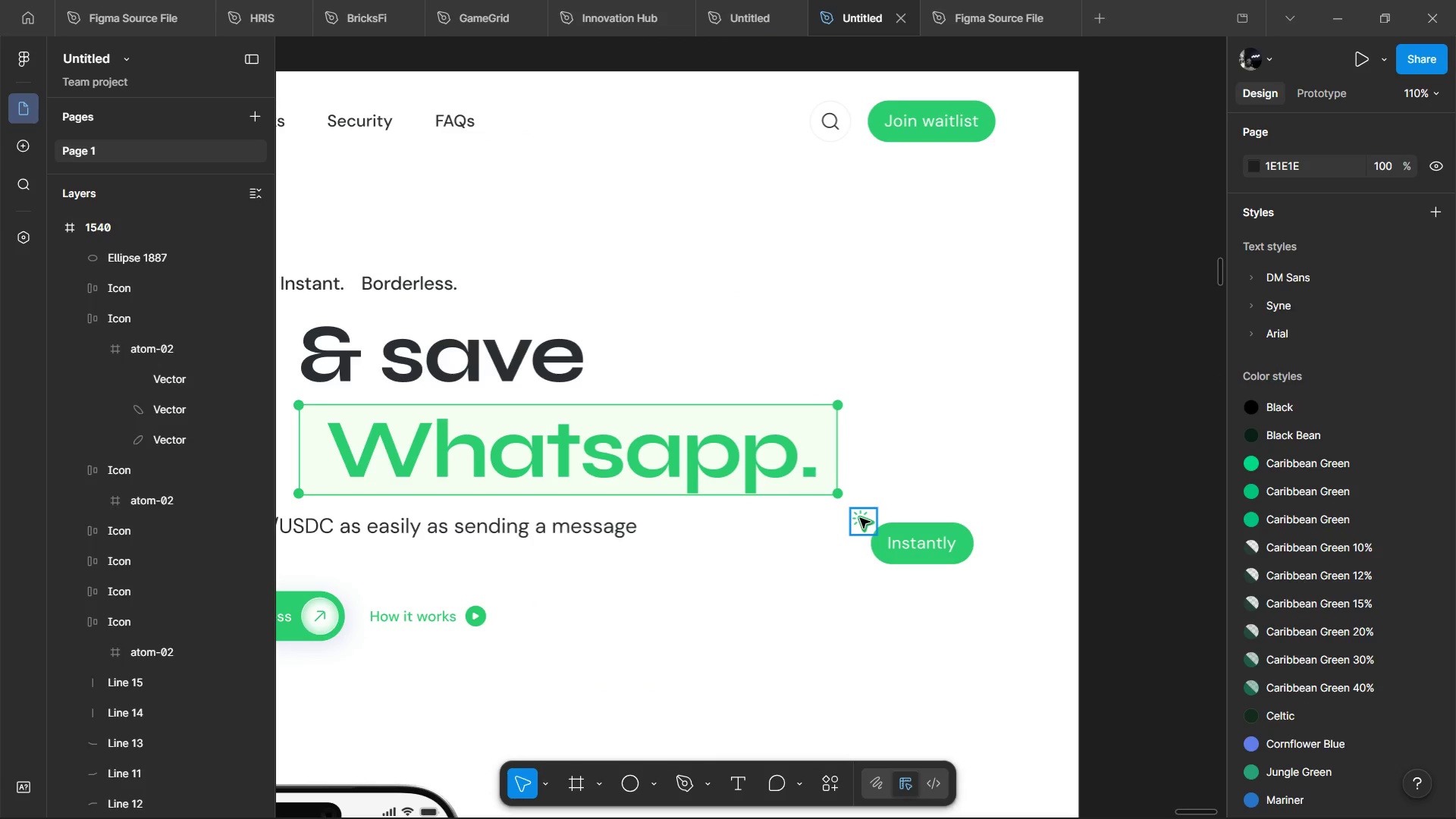 
scroll: coordinate [910, 476], scroll_direction: up, amount: 23.0
 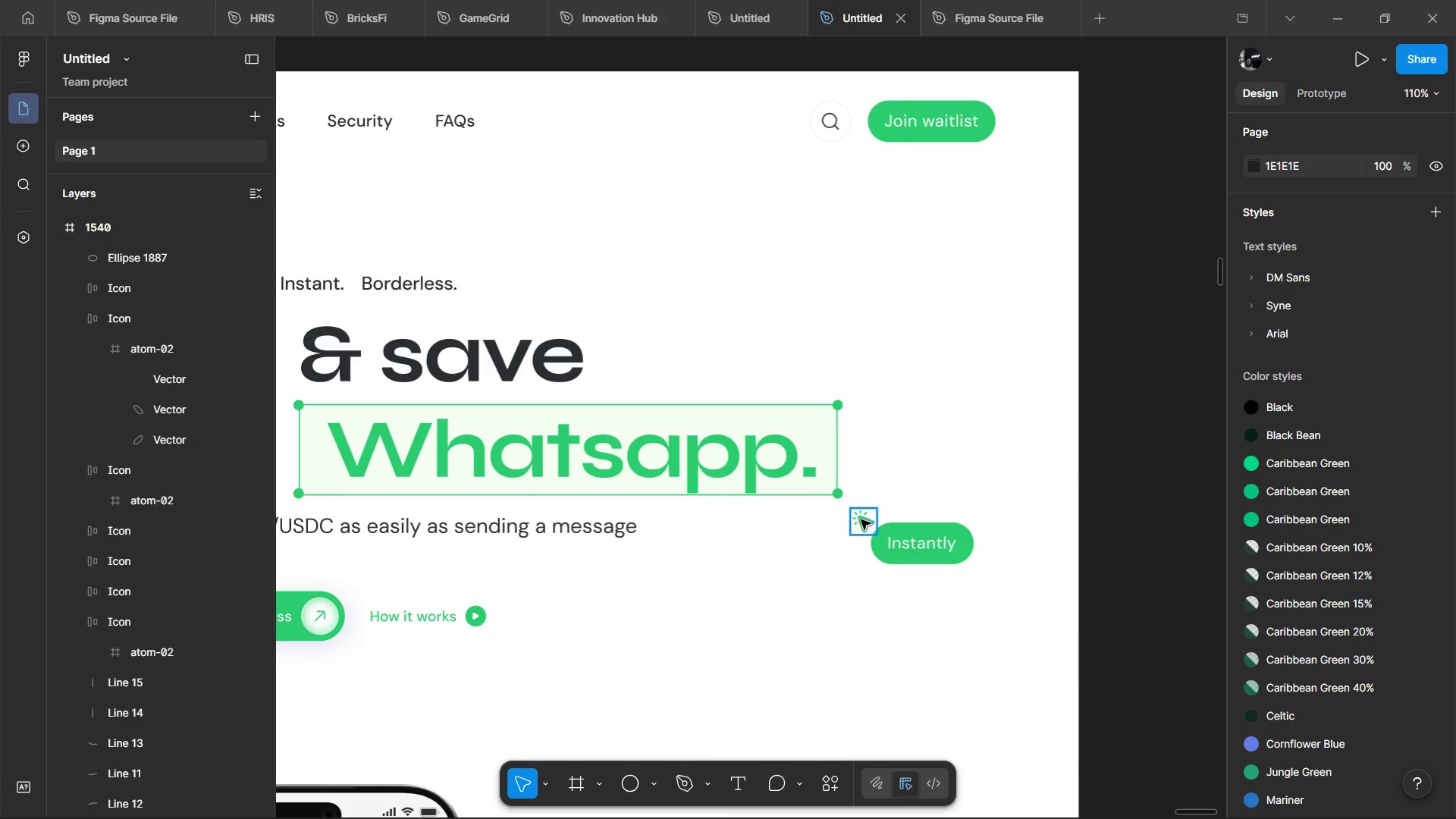 
left_click([860, 518])
 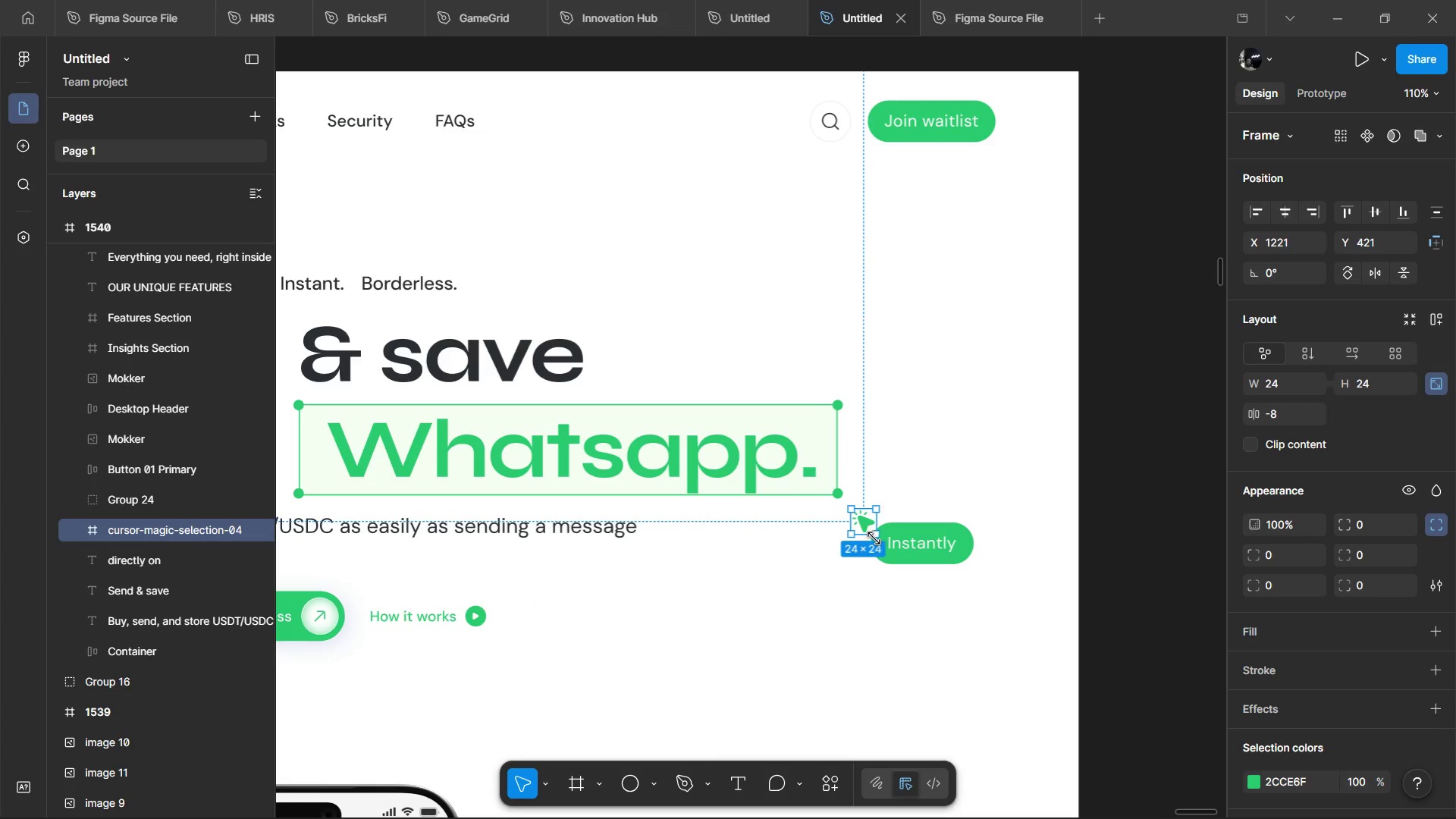 
key(Control+D)
 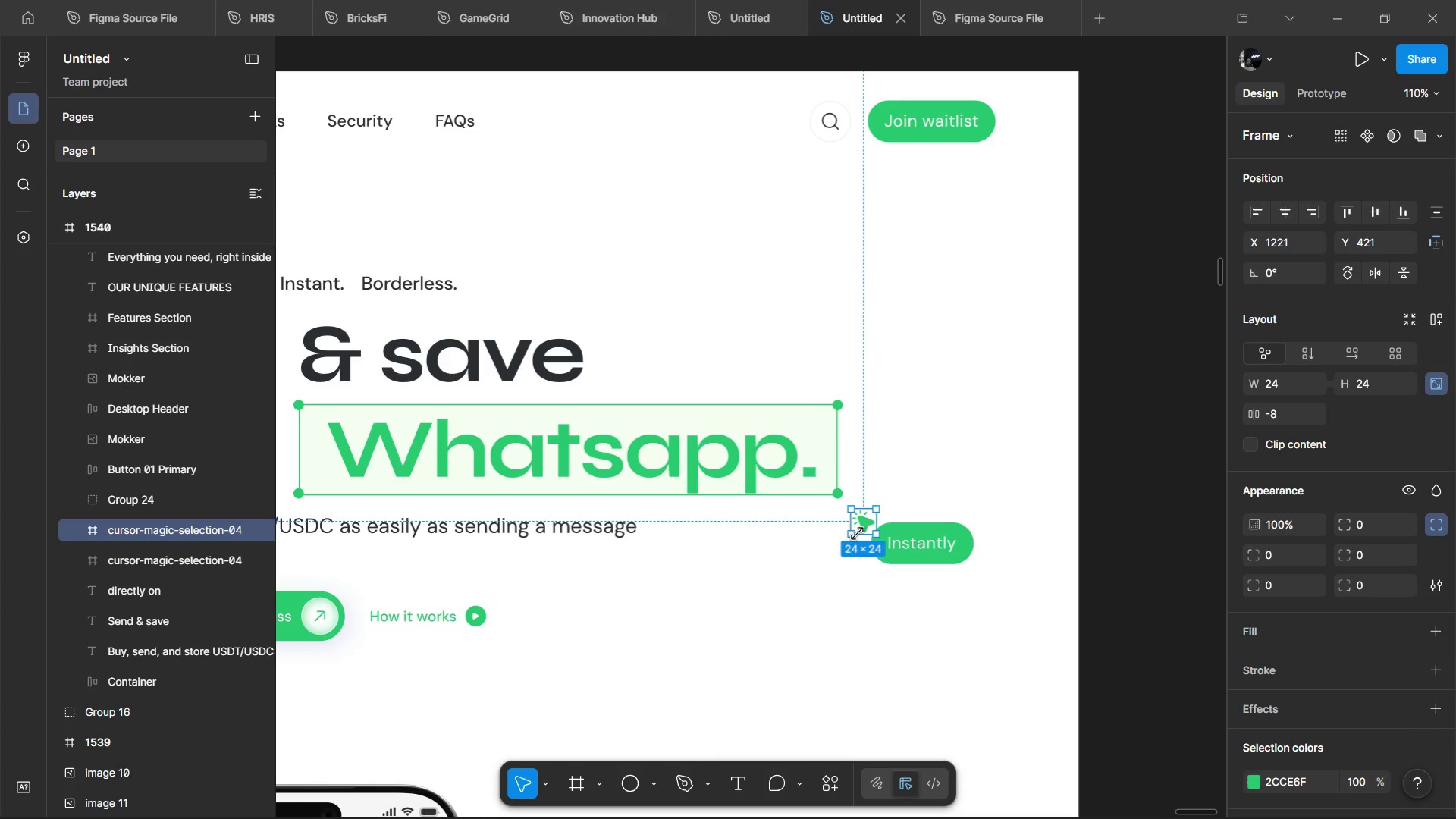 
key(Control+X)
 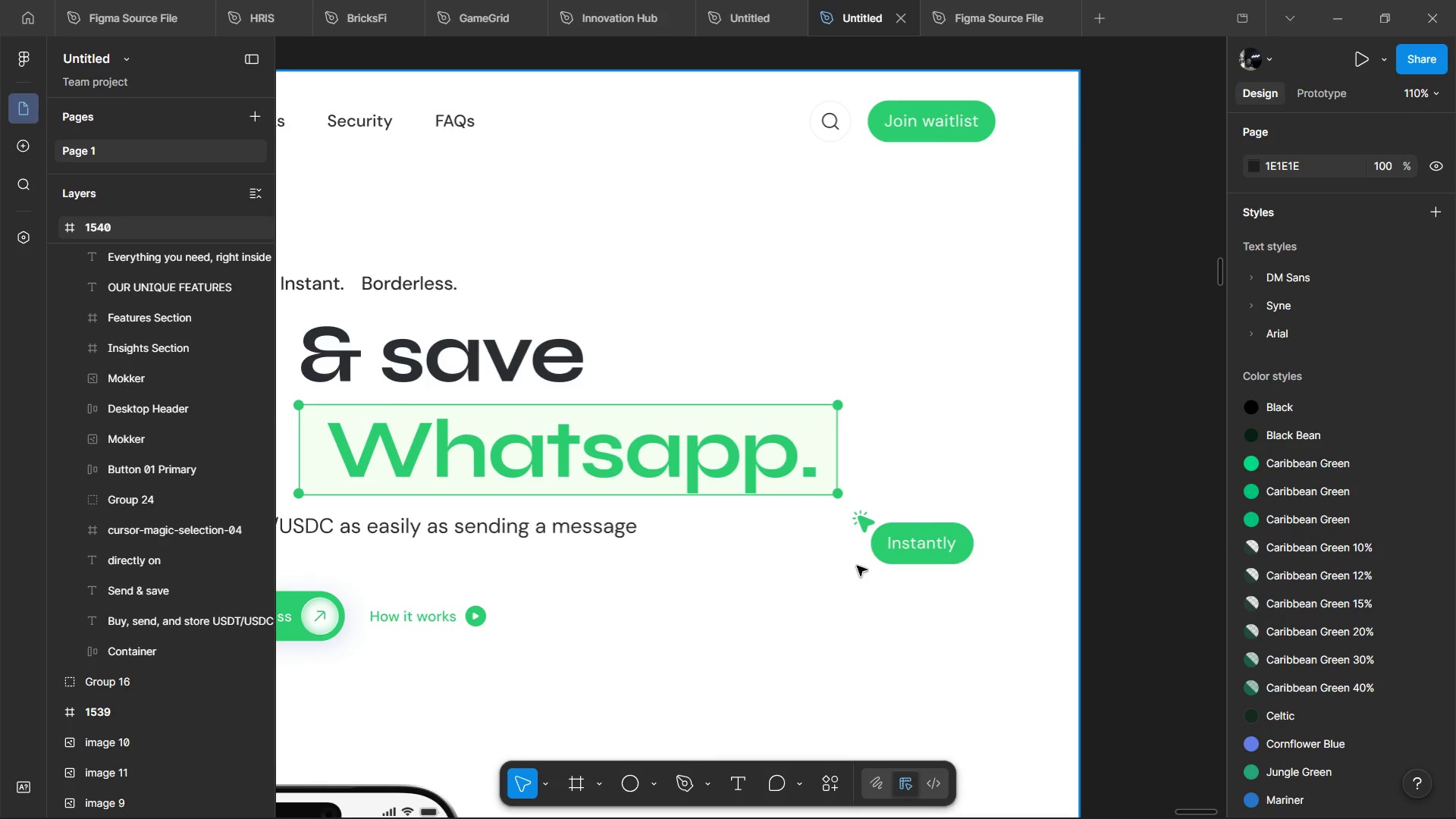 
hold_key(key=ControlLeft, duration=1.5)
 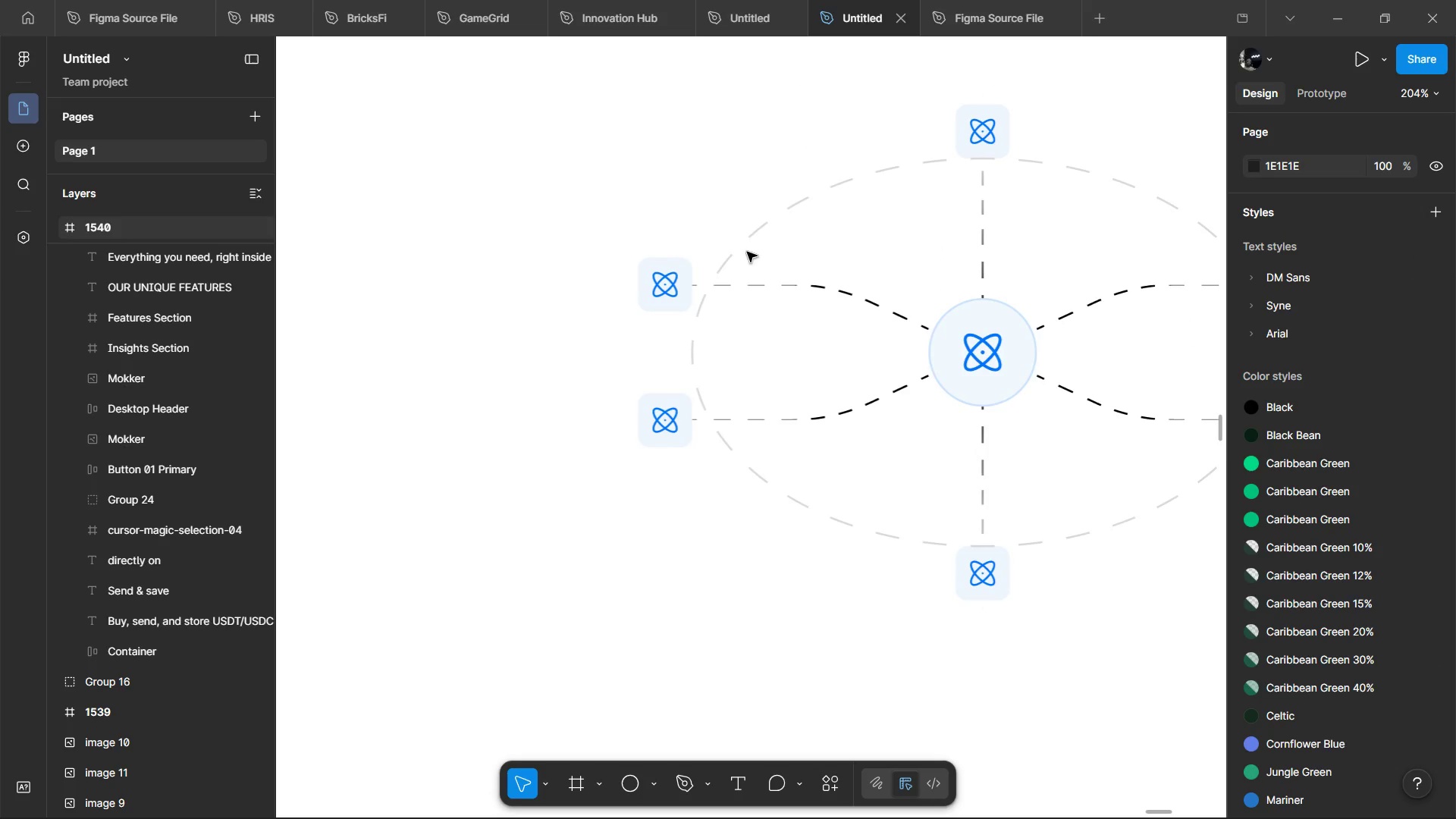 
hold_key(key=ControlLeft, duration=1.52)
 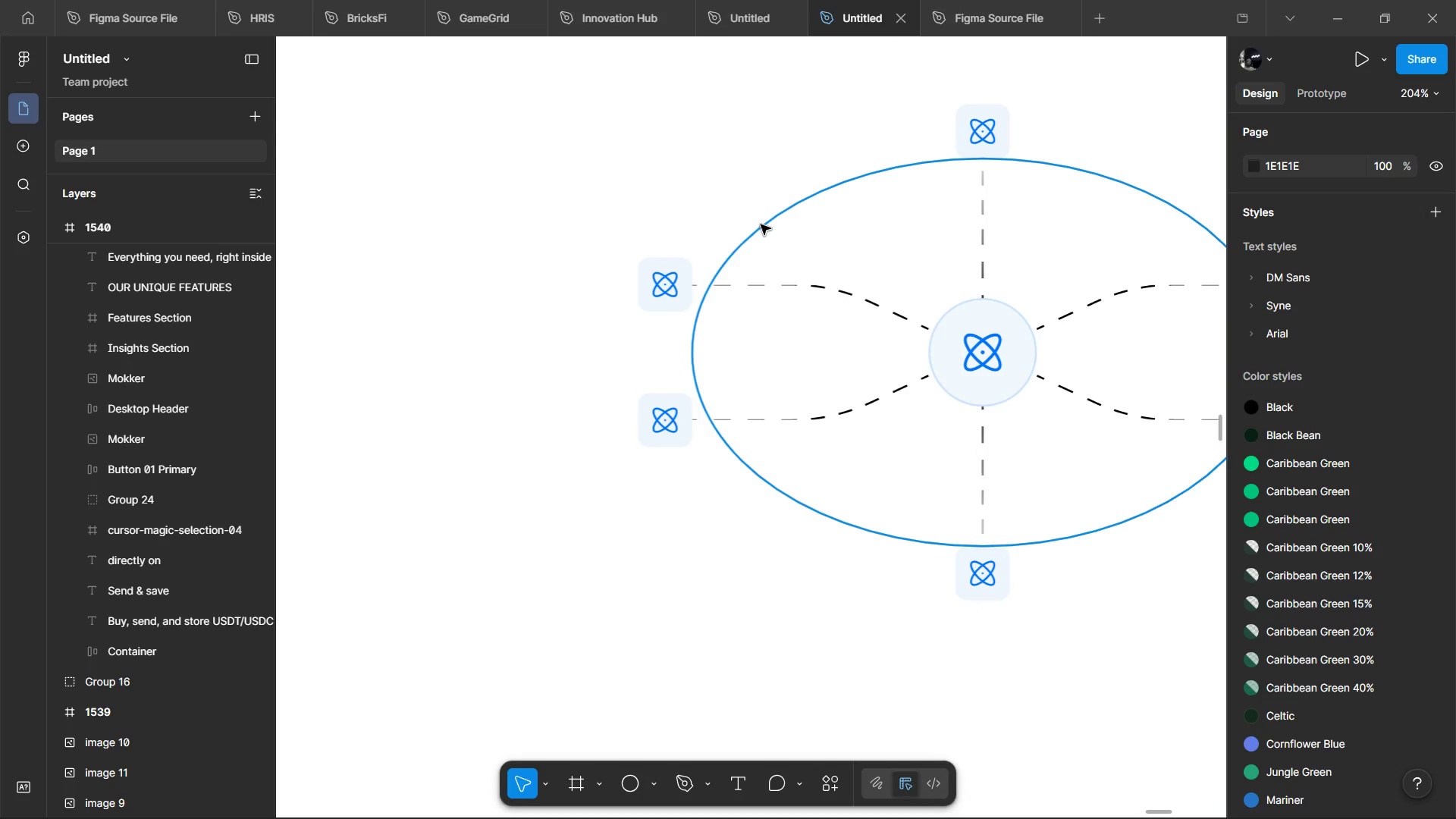 
scroll: coordinate [707, 199], scroll_direction: down, amount: 12.0
 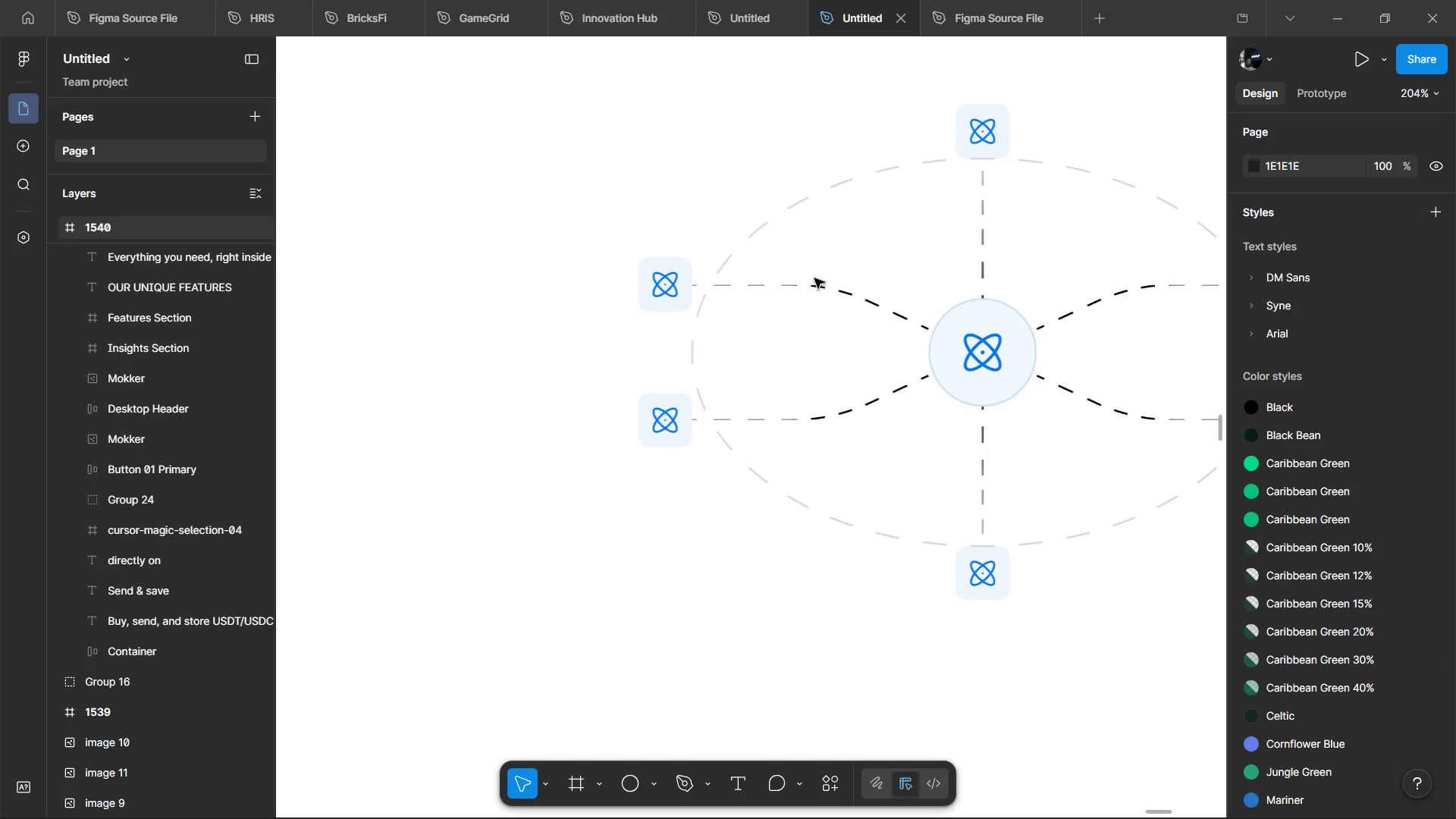 
key(Control+V)
 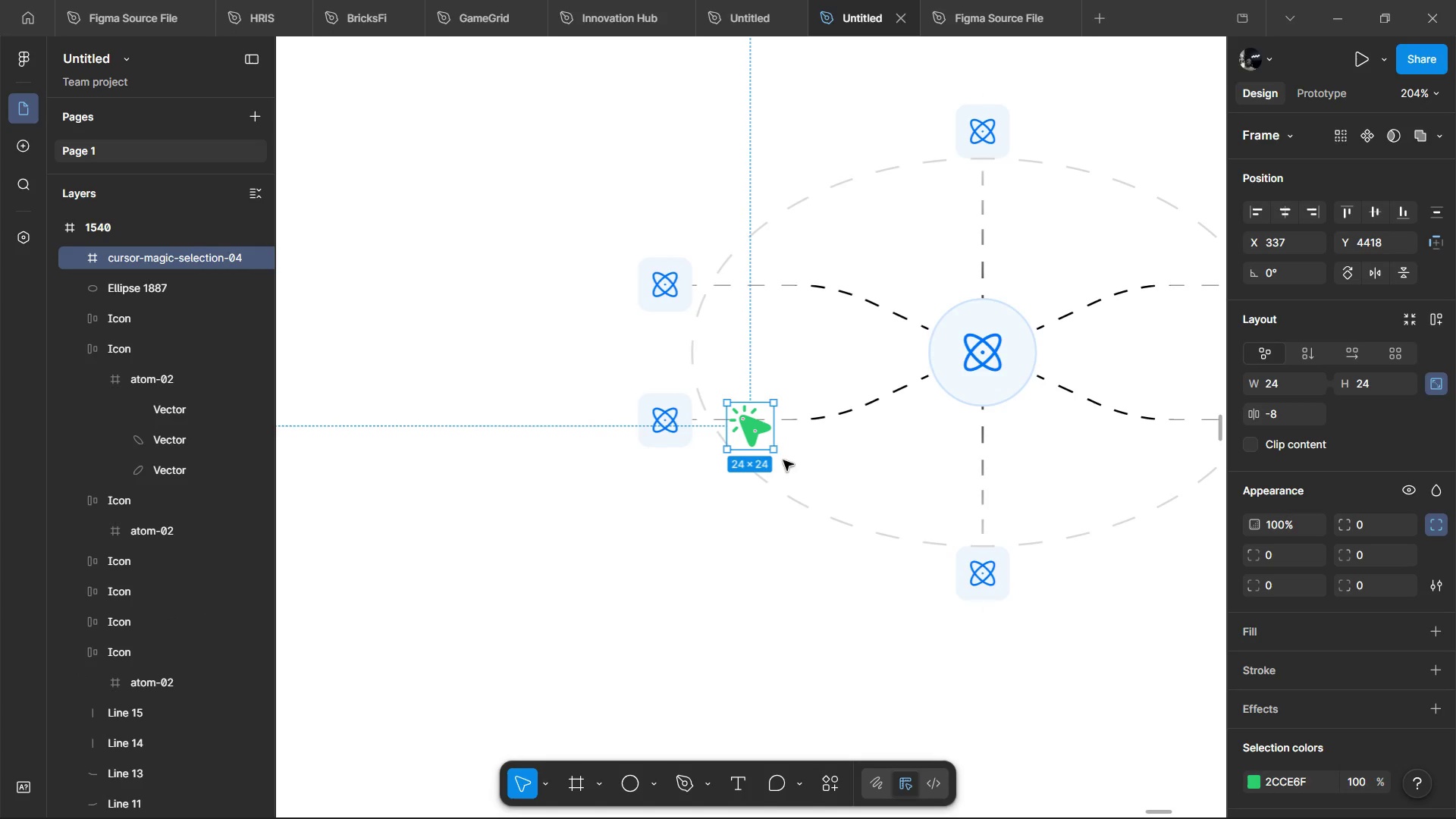 
left_click_drag(start_coordinate=[783, 456], to_coordinate=[708, 374])
 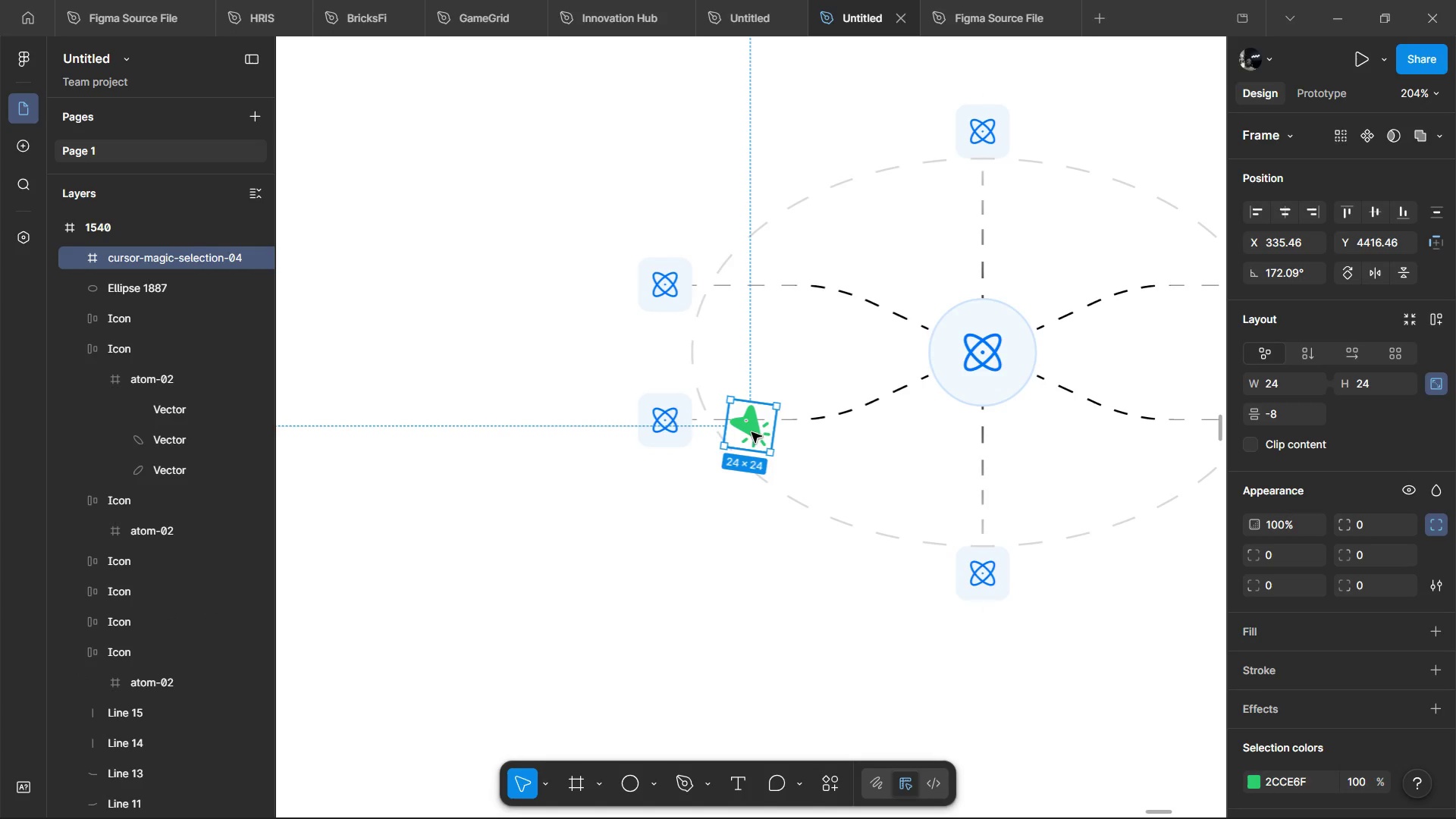 
left_click_drag(start_coordinate=[752, 432], to_coordinate=[754, 474])
 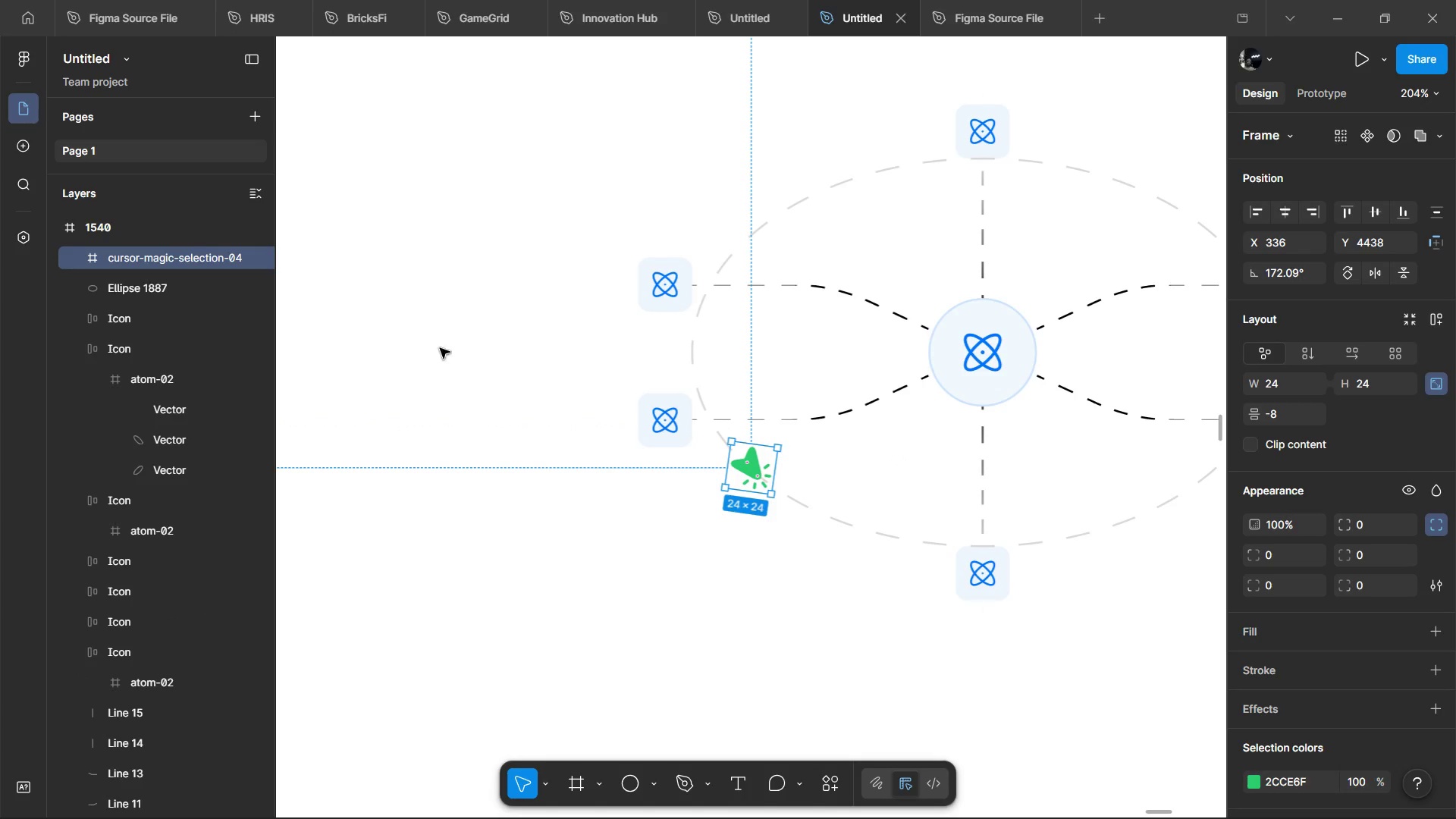 
key(Control+D)
 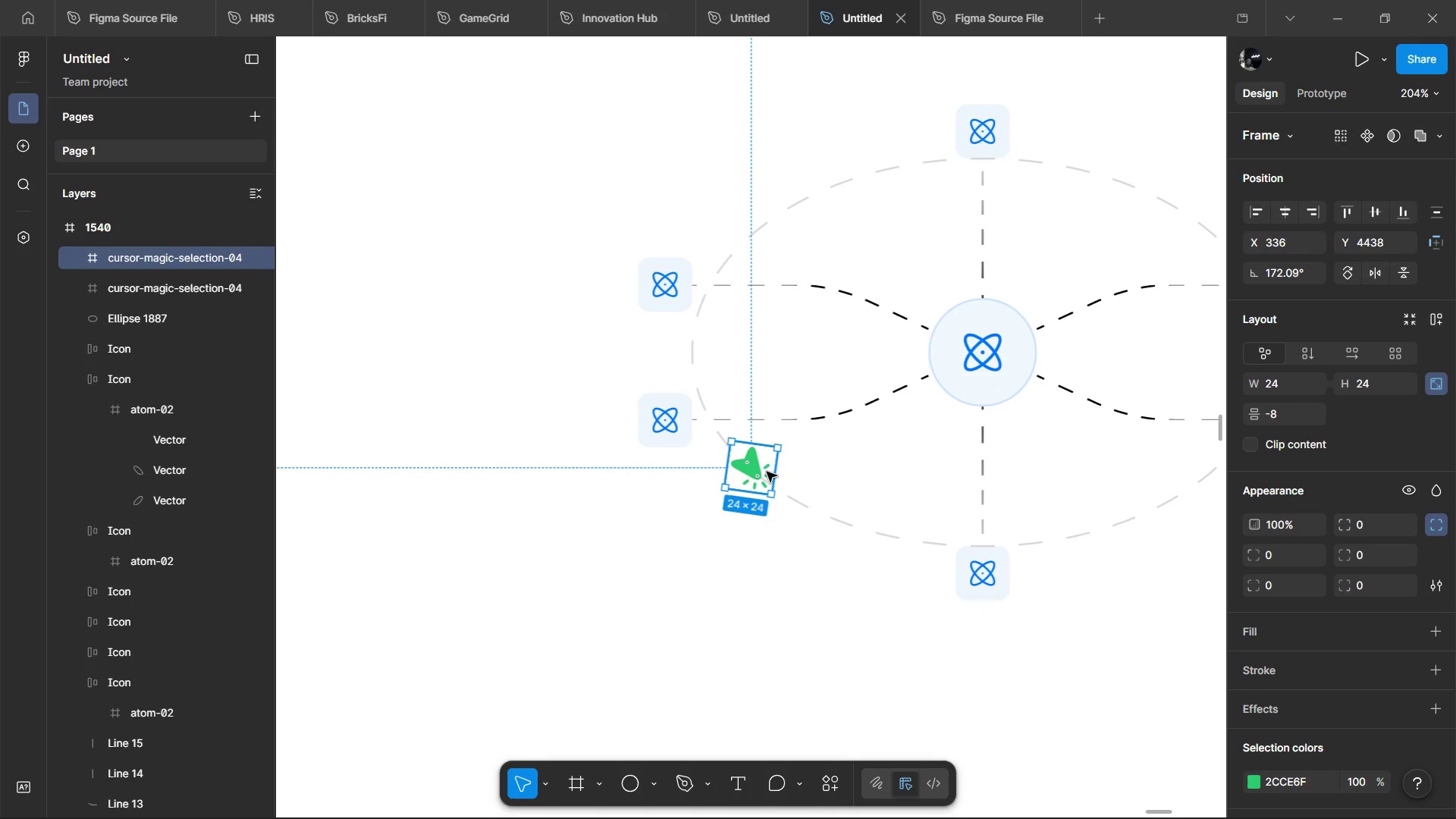 
left_click_drag(start_coordinate=[764, 472], to_coordinate=[1142, 520])
 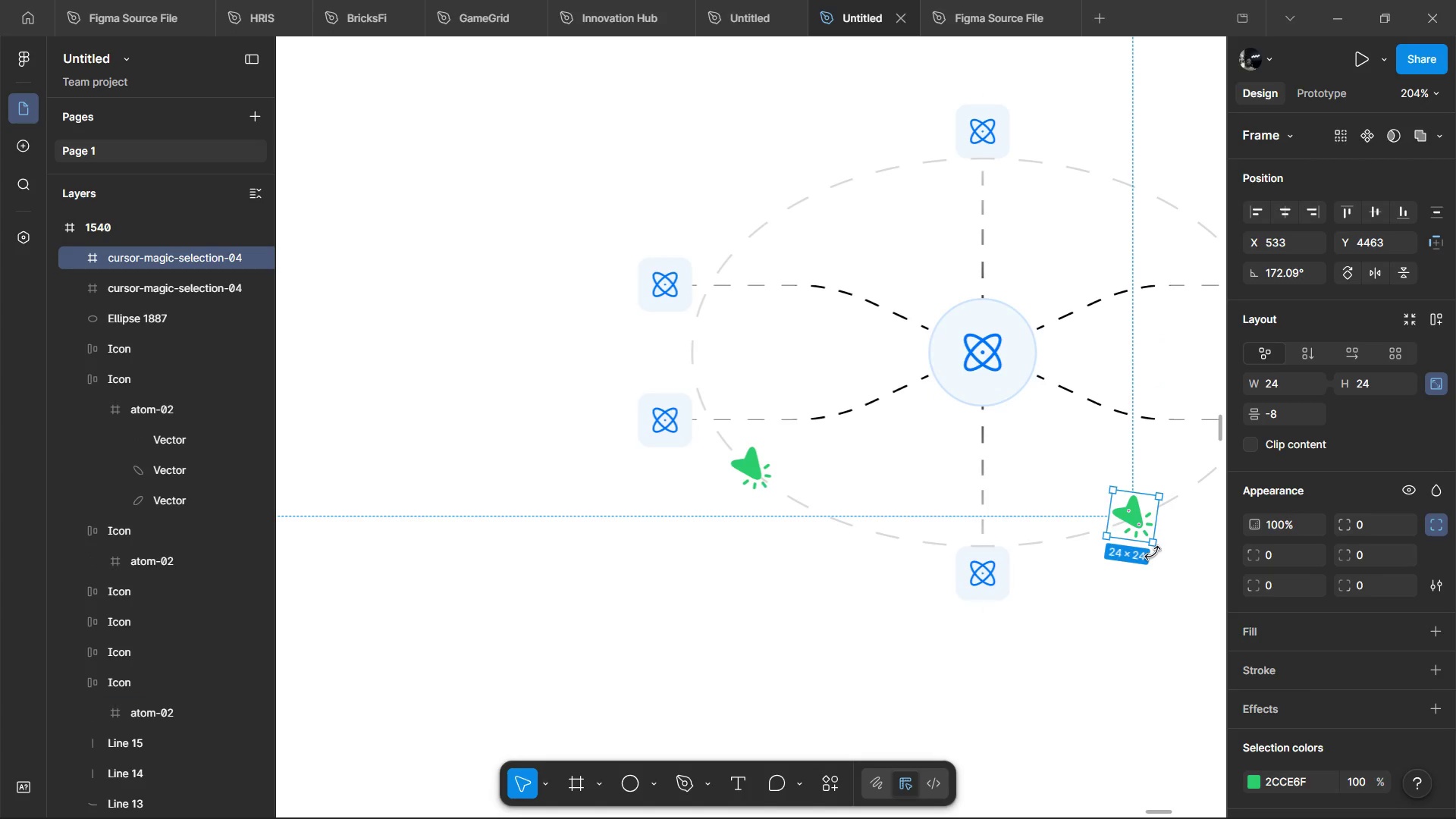 
left_click_drag(start_coordinate=[1153, 553], to_coordinate=[1173, 504])
 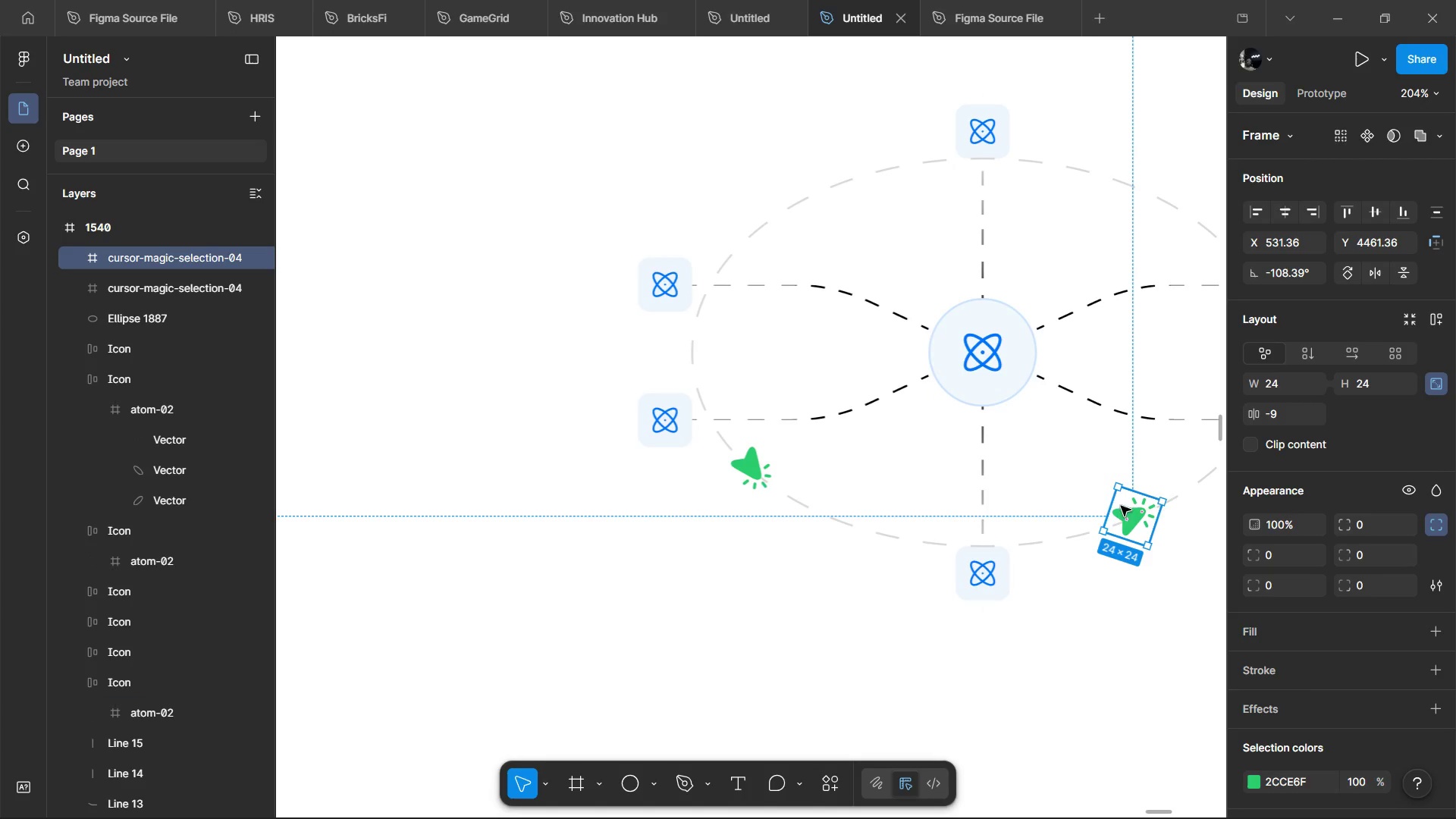 
hold_key(key=ShiftLeft, duration=1.52)
scroll: coordinate [994, 477], scroll_direction: down, amount: 4.0
 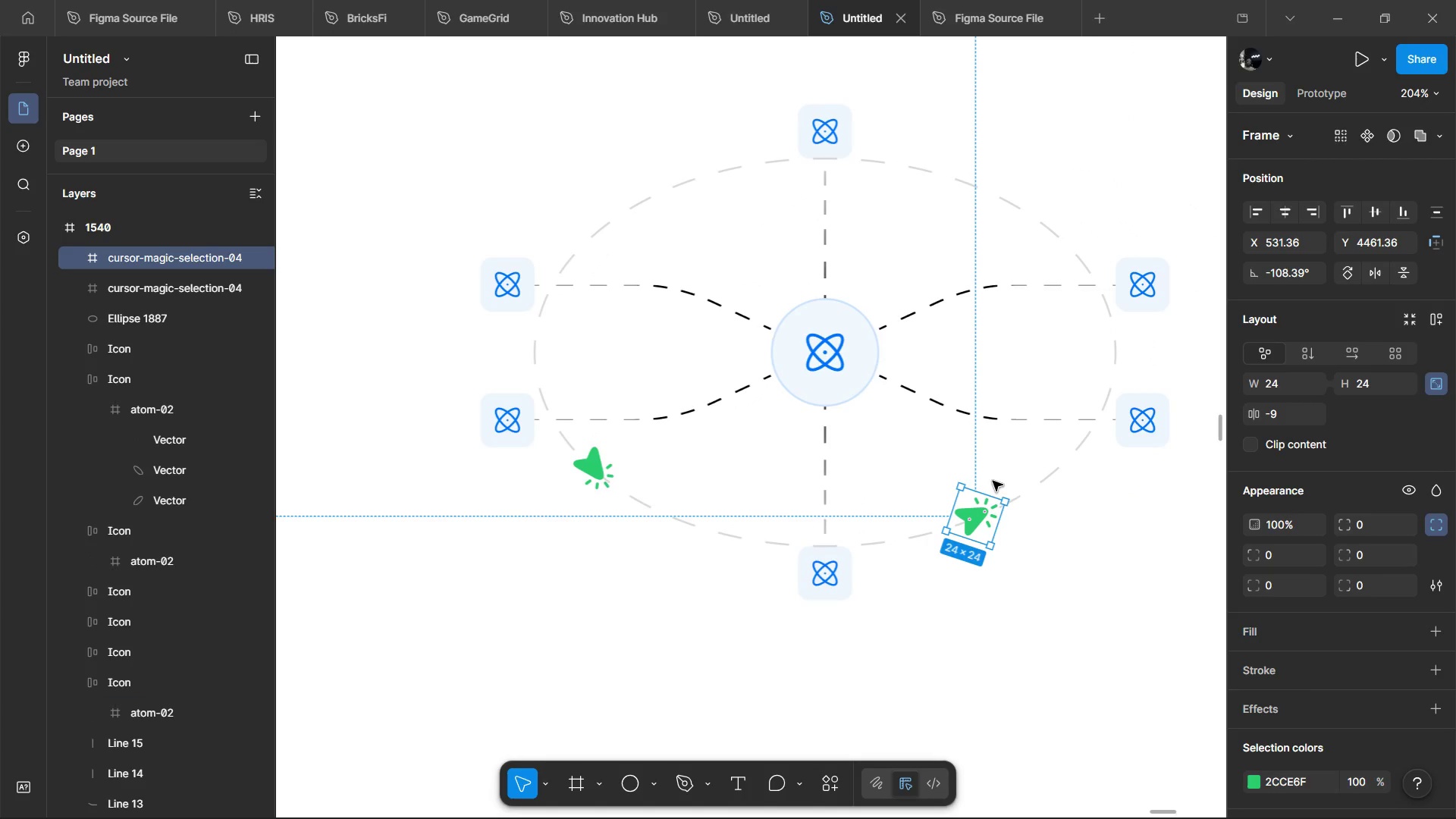 
key(Shift+ShiftLeft)
 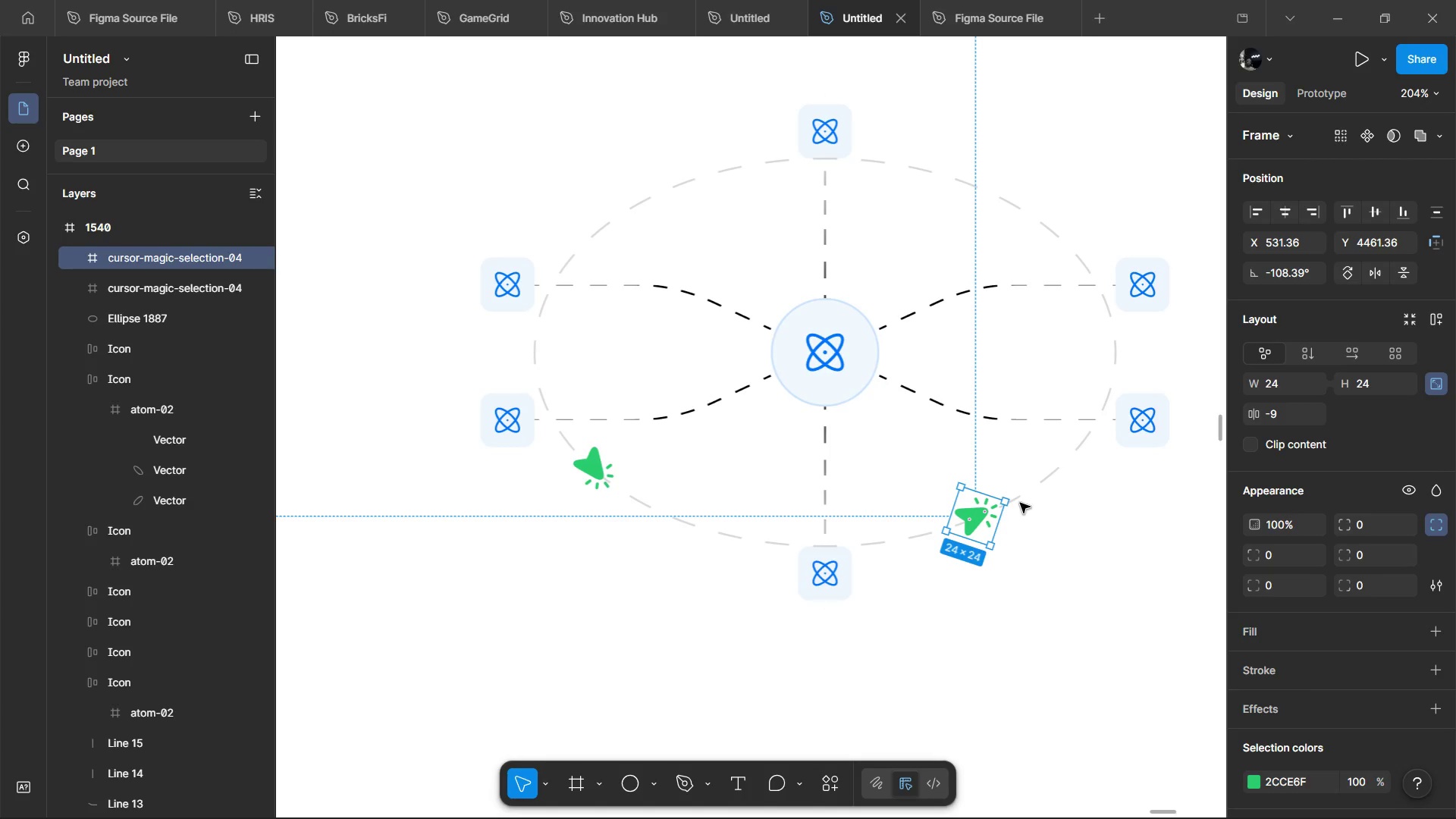 
left_click_drag(start_coordinate=[1018, 500], to_coordinate=[1018, 507])
 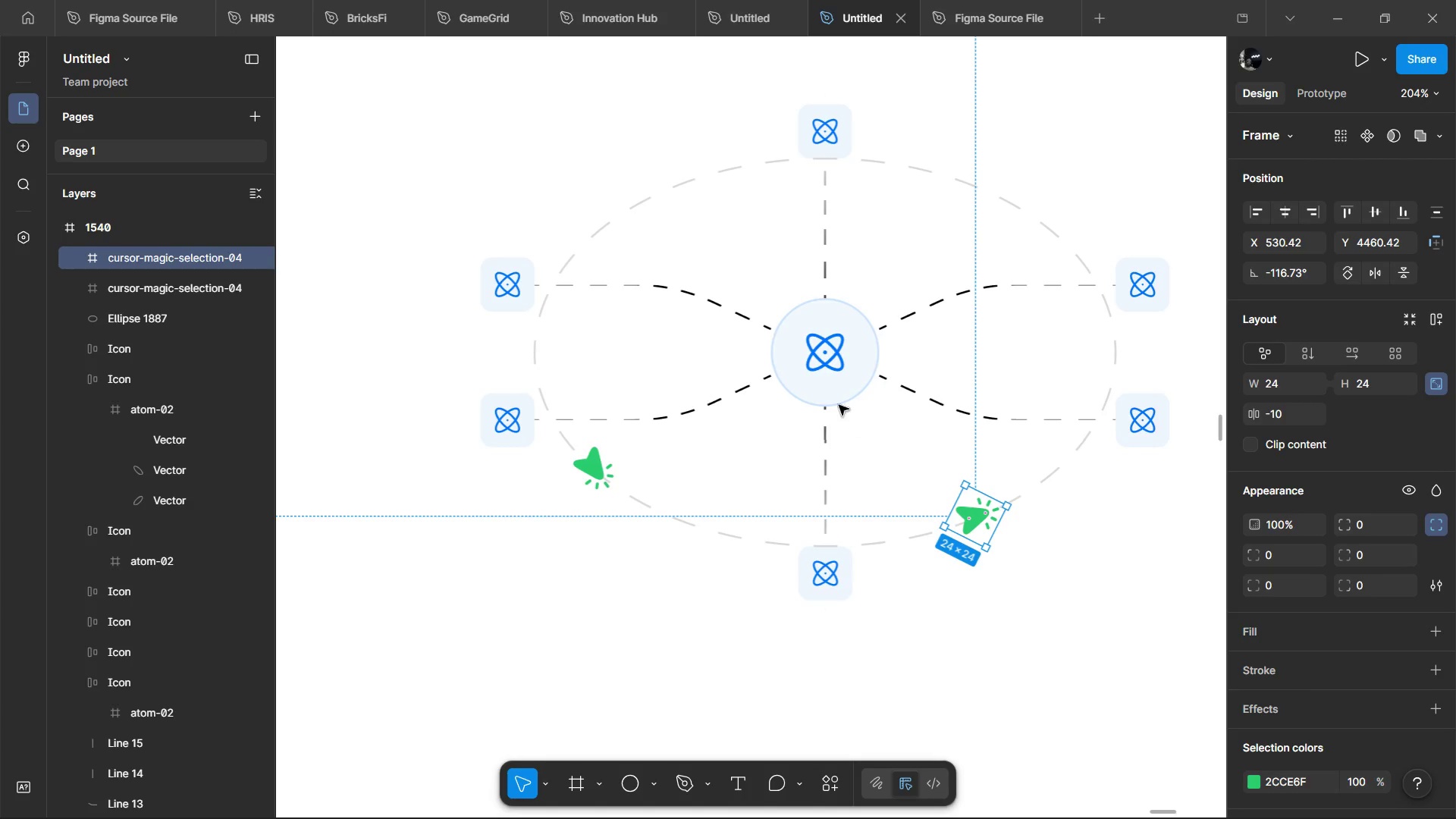 
key(Control+D)
 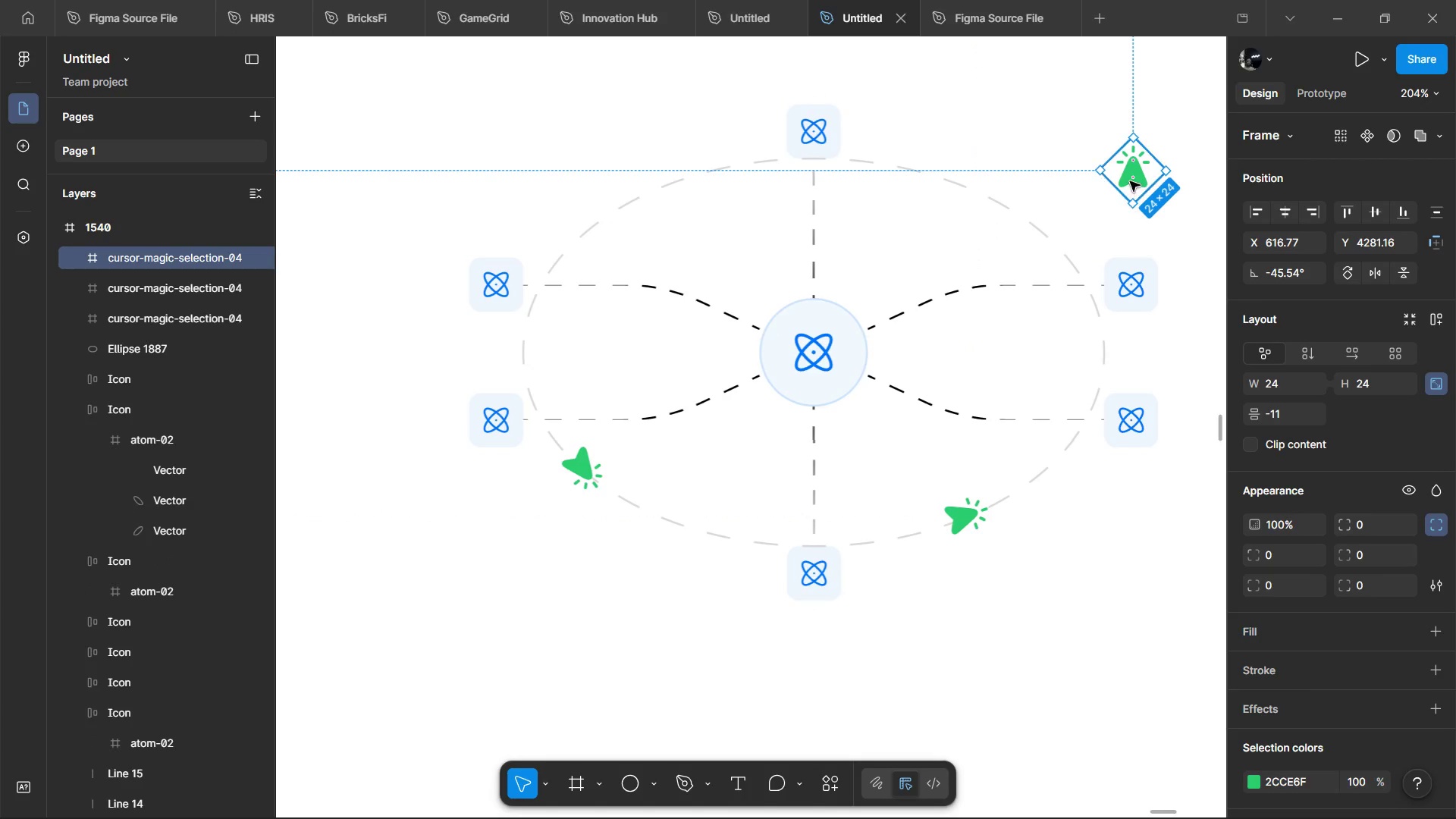 
left_click_drag(start_coordinate=[1130, 180], to_coordinate=[830, 243])
 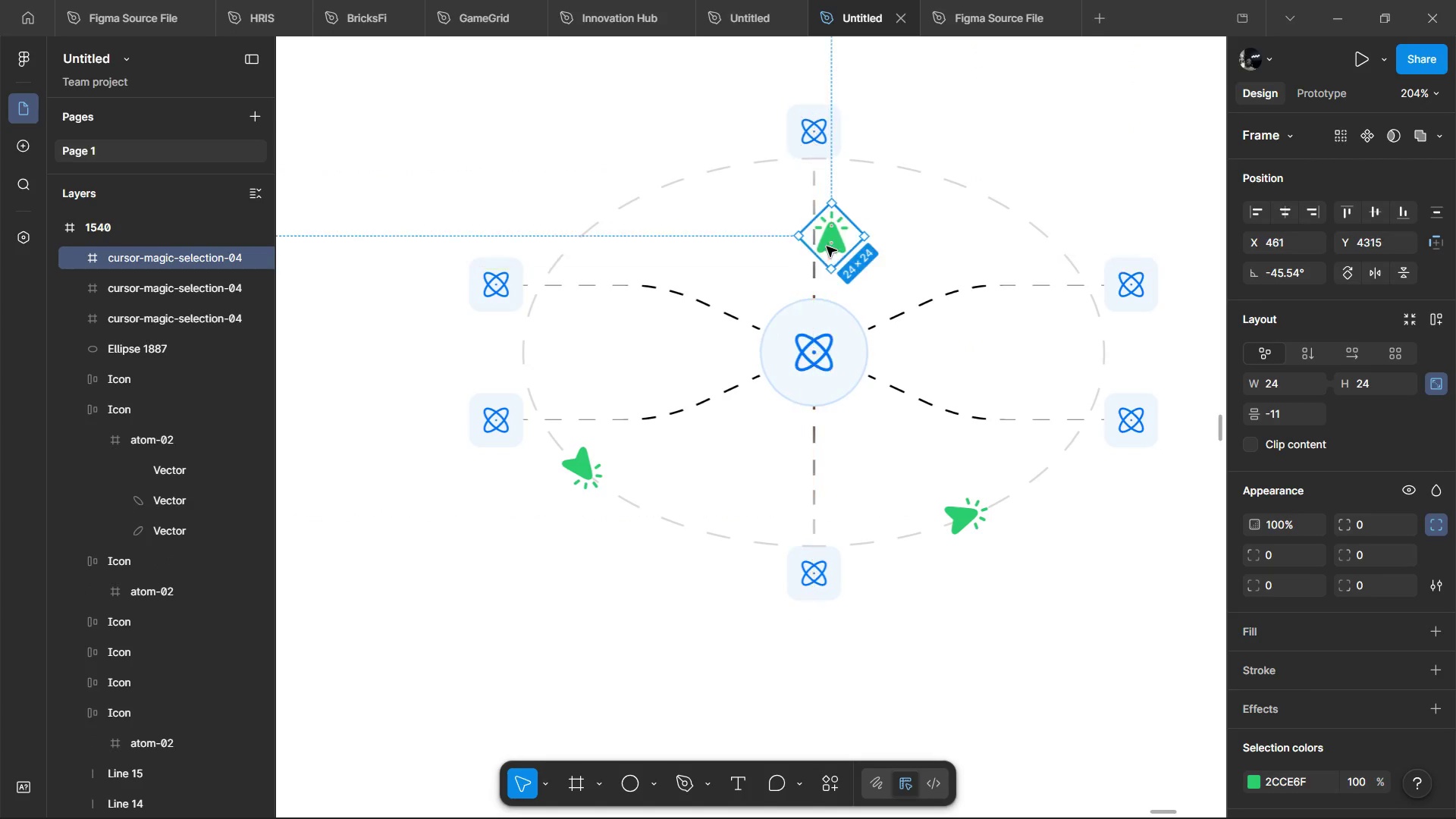 
left_click_drag(start_coordinate=[830, 244], to_coordinate=[806, 262])
 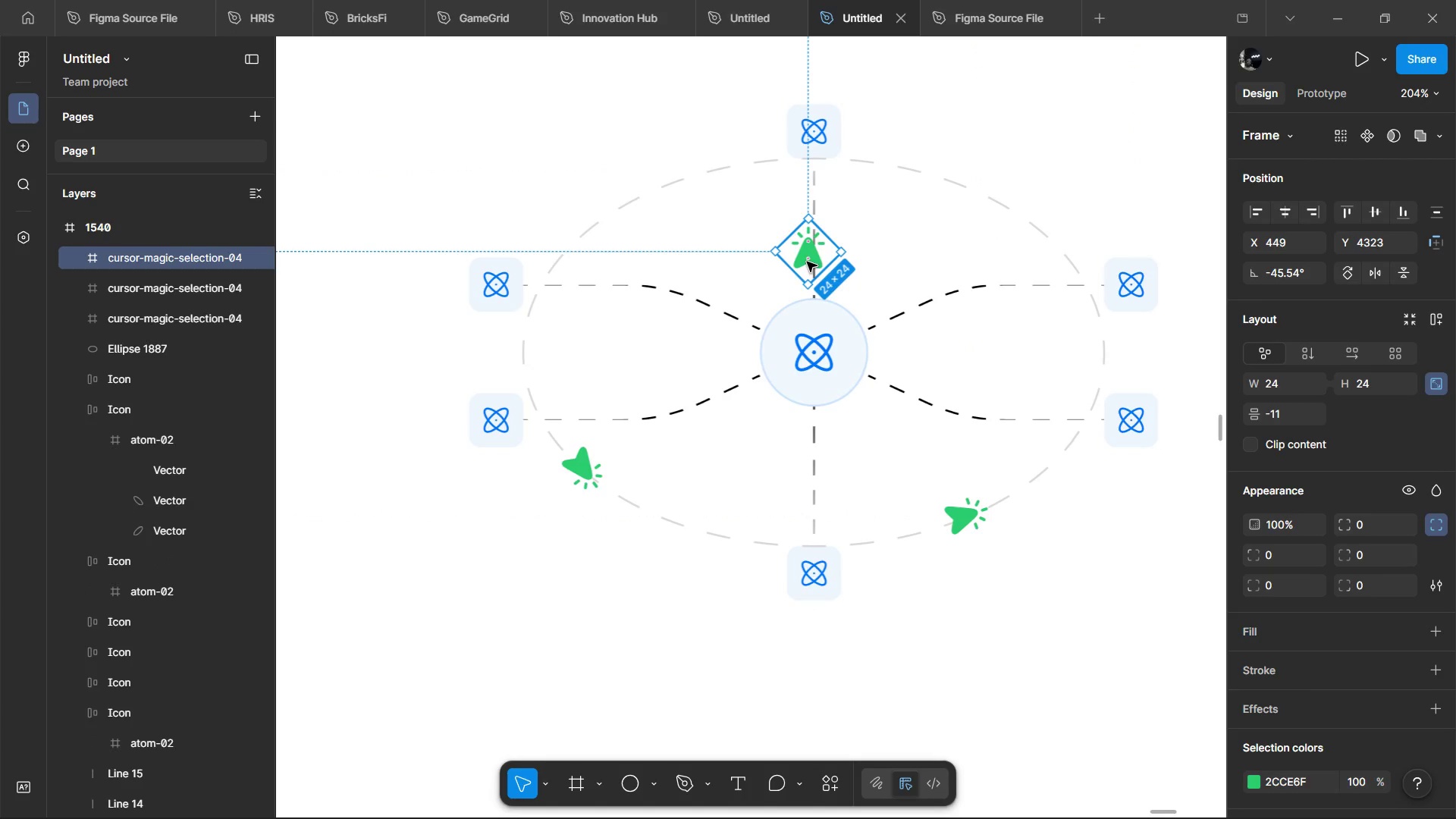 
left_click_drag(start_coordinate=[806, 262], to_coordinate=[810, 256])
 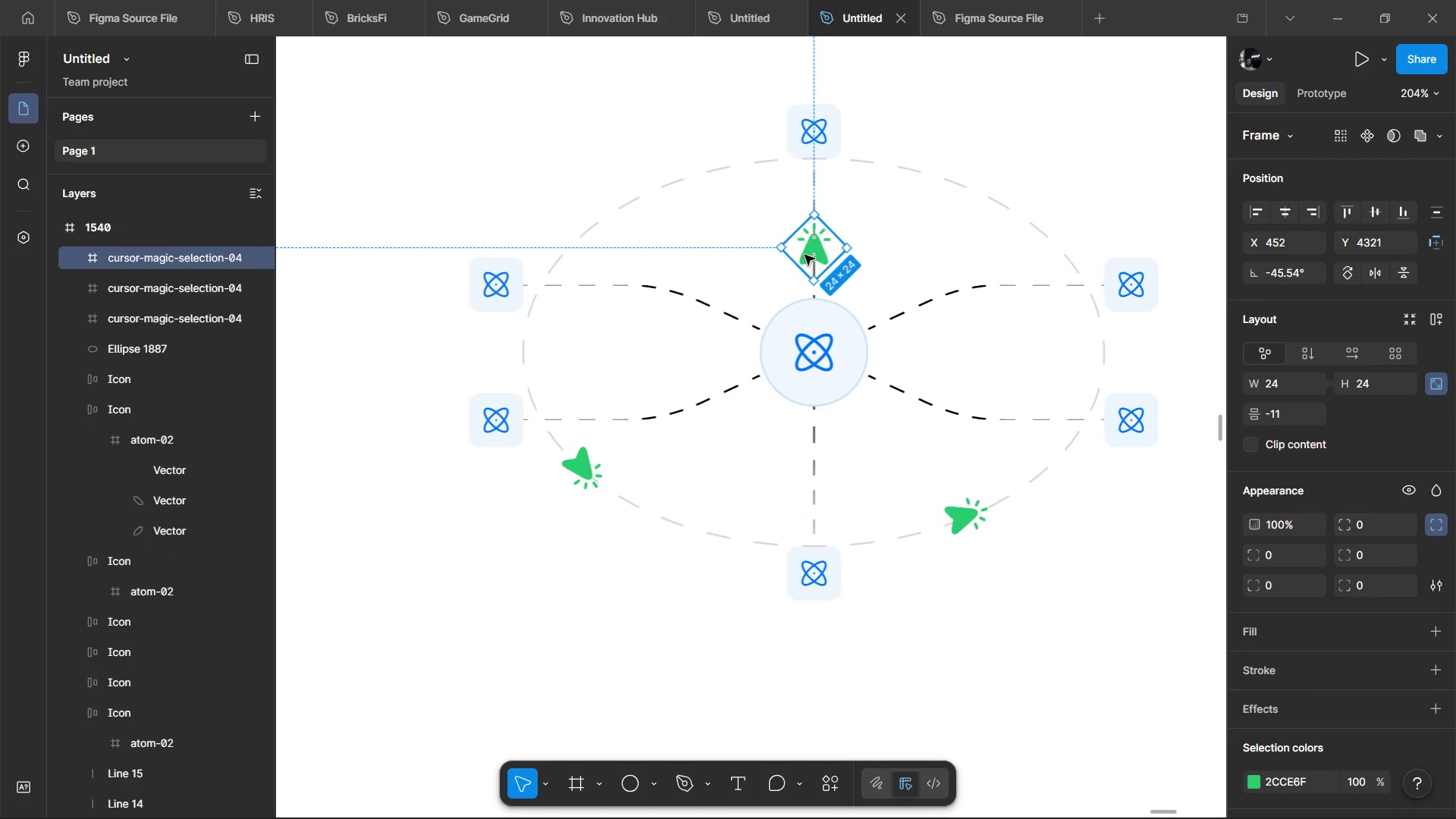 
key(Control+D)
 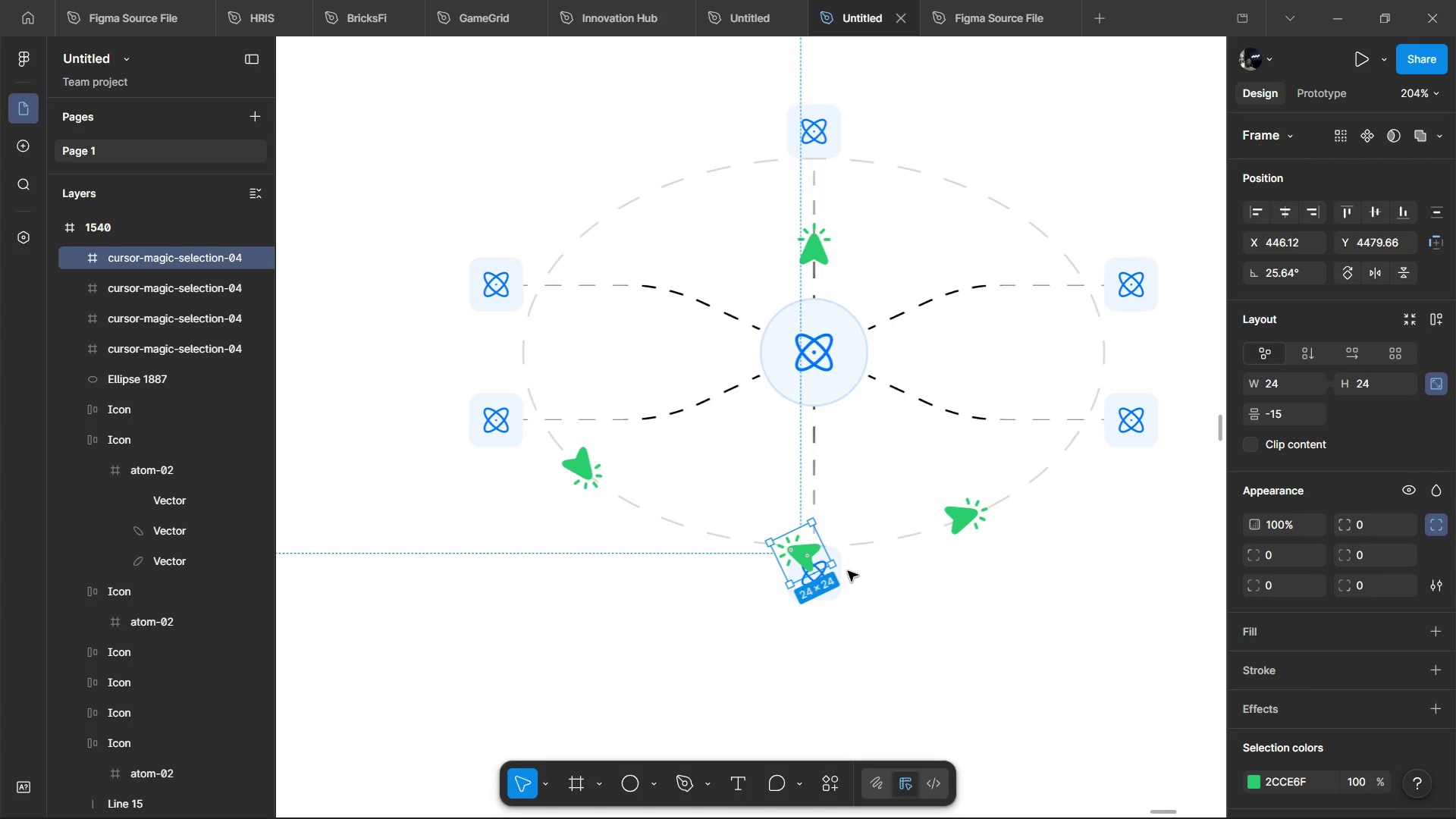 
left_click_drag(start_coordinate=[799, 550], to_coordinate=[969, 186])
 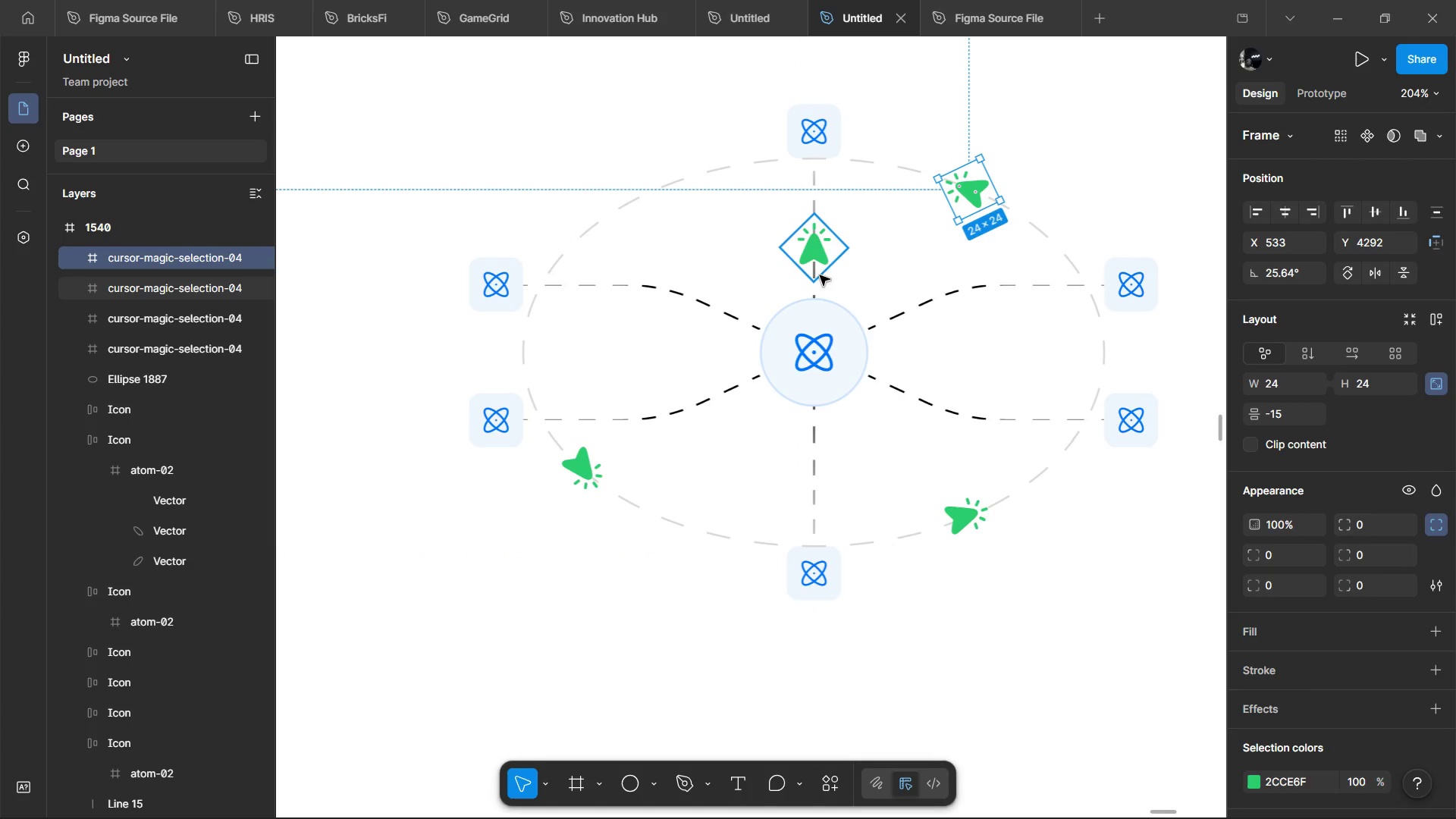 
key(Control+D)
 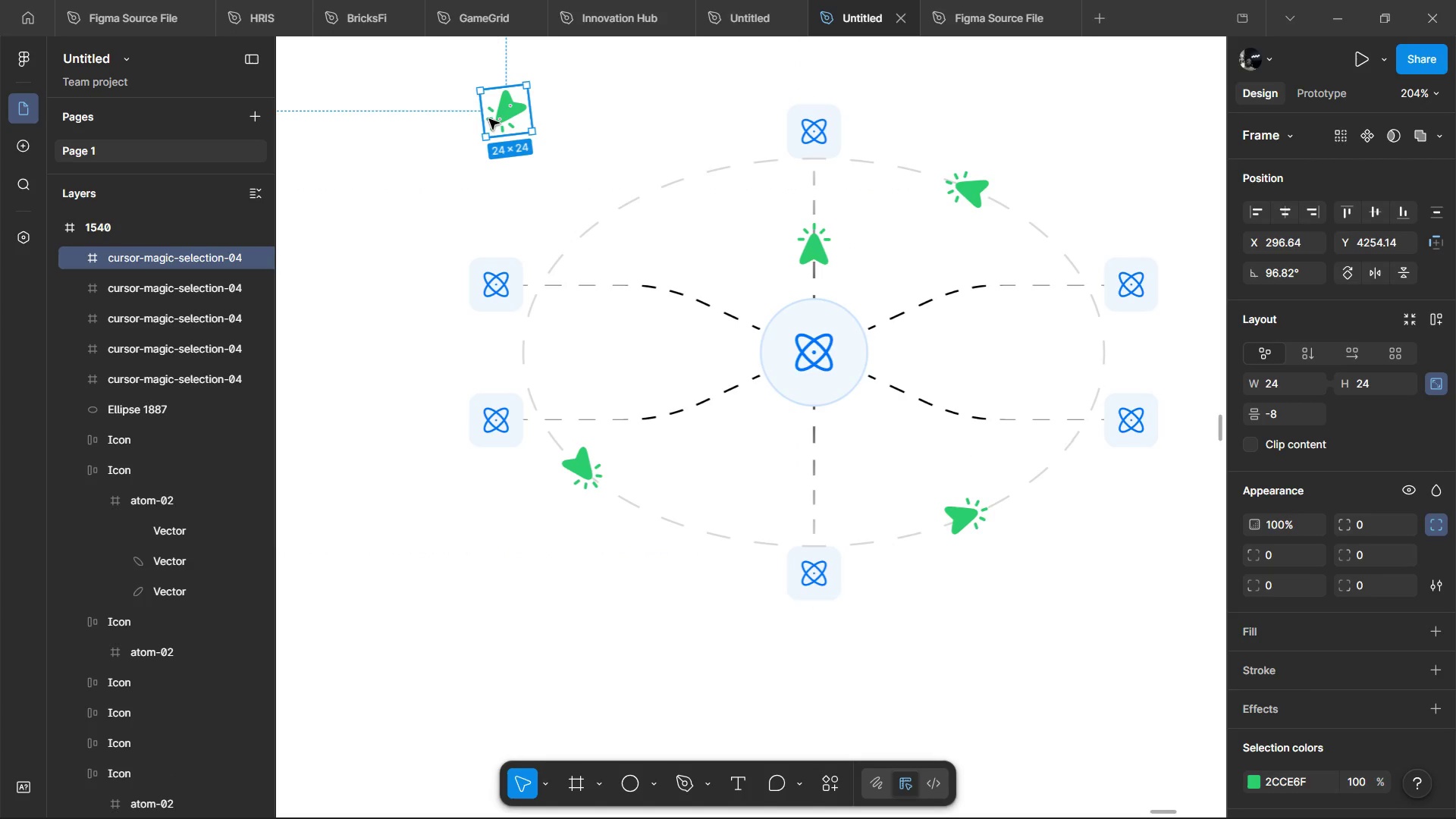 
left_click_drag(start_coordinate=[494, 114], to_coordinate=[617, 199])
 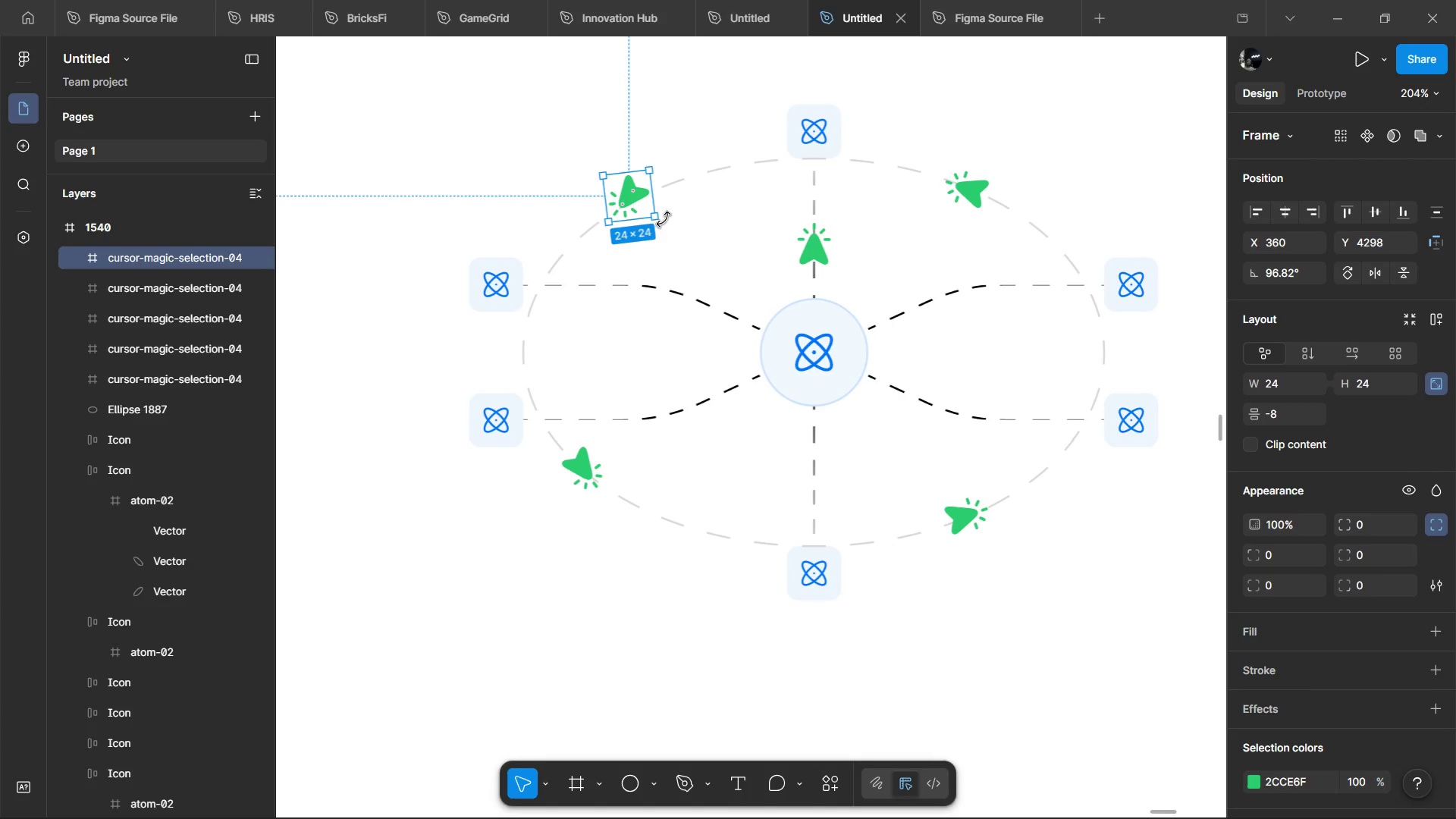 
left_click_drag(start_coordinate=[664, 219], to_coordinate=[663, 225])
 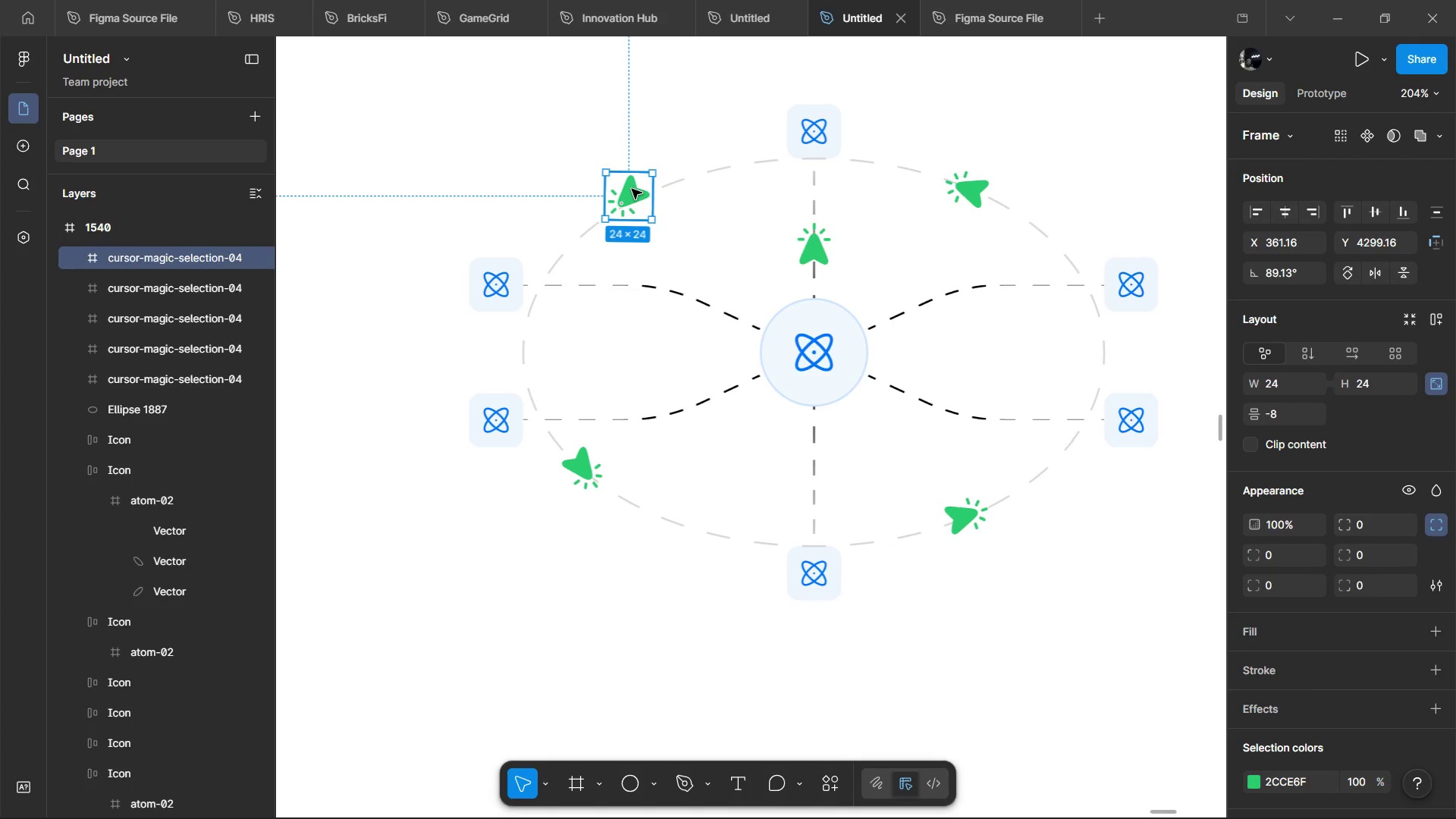 
left_click_drag(start_coordinate=[632, 189], to_coordinate=[635, 194])
 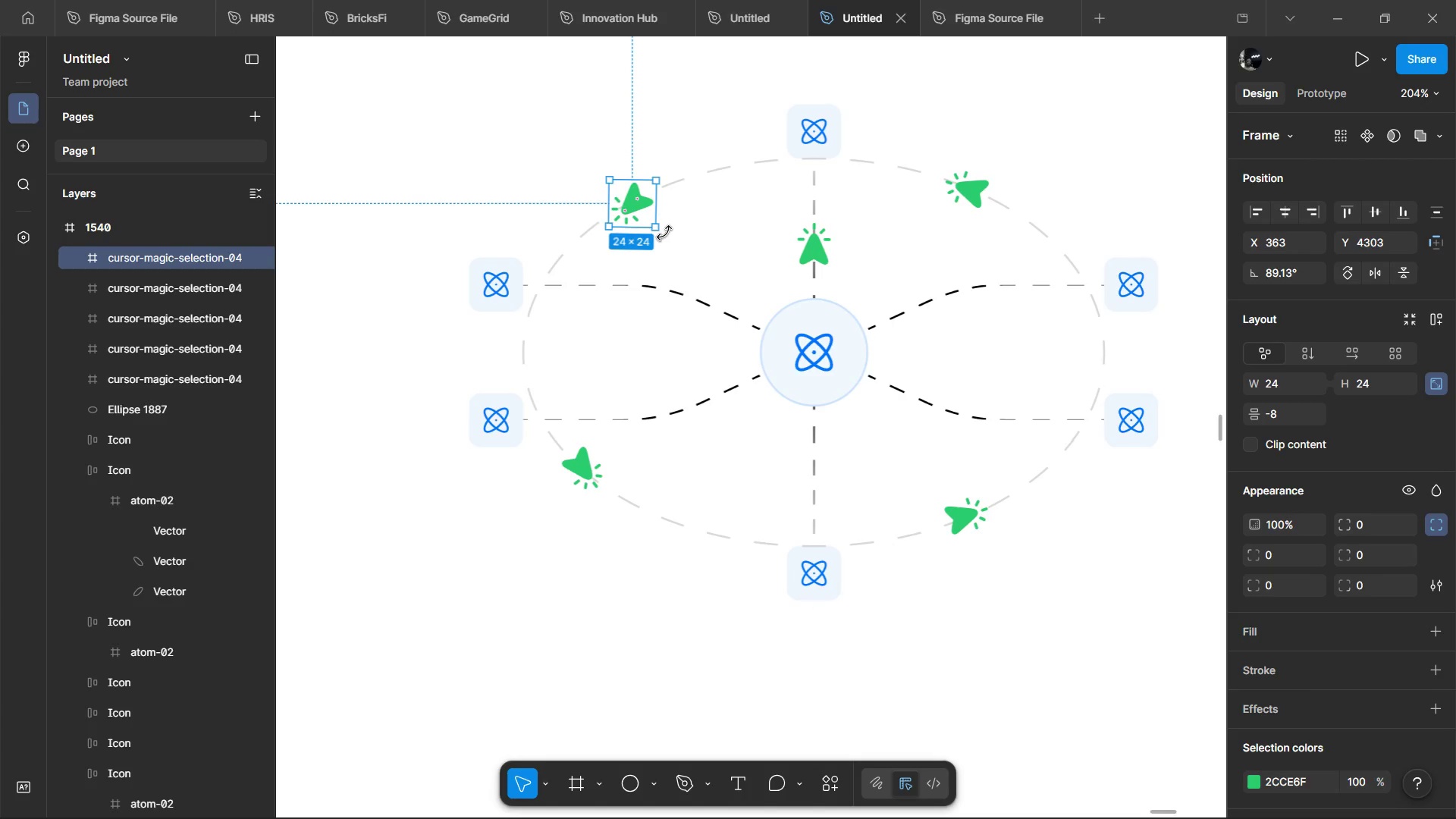 
left_click_drag(start_coordinate=[664, 233], to_coordinate=[661, 244])
 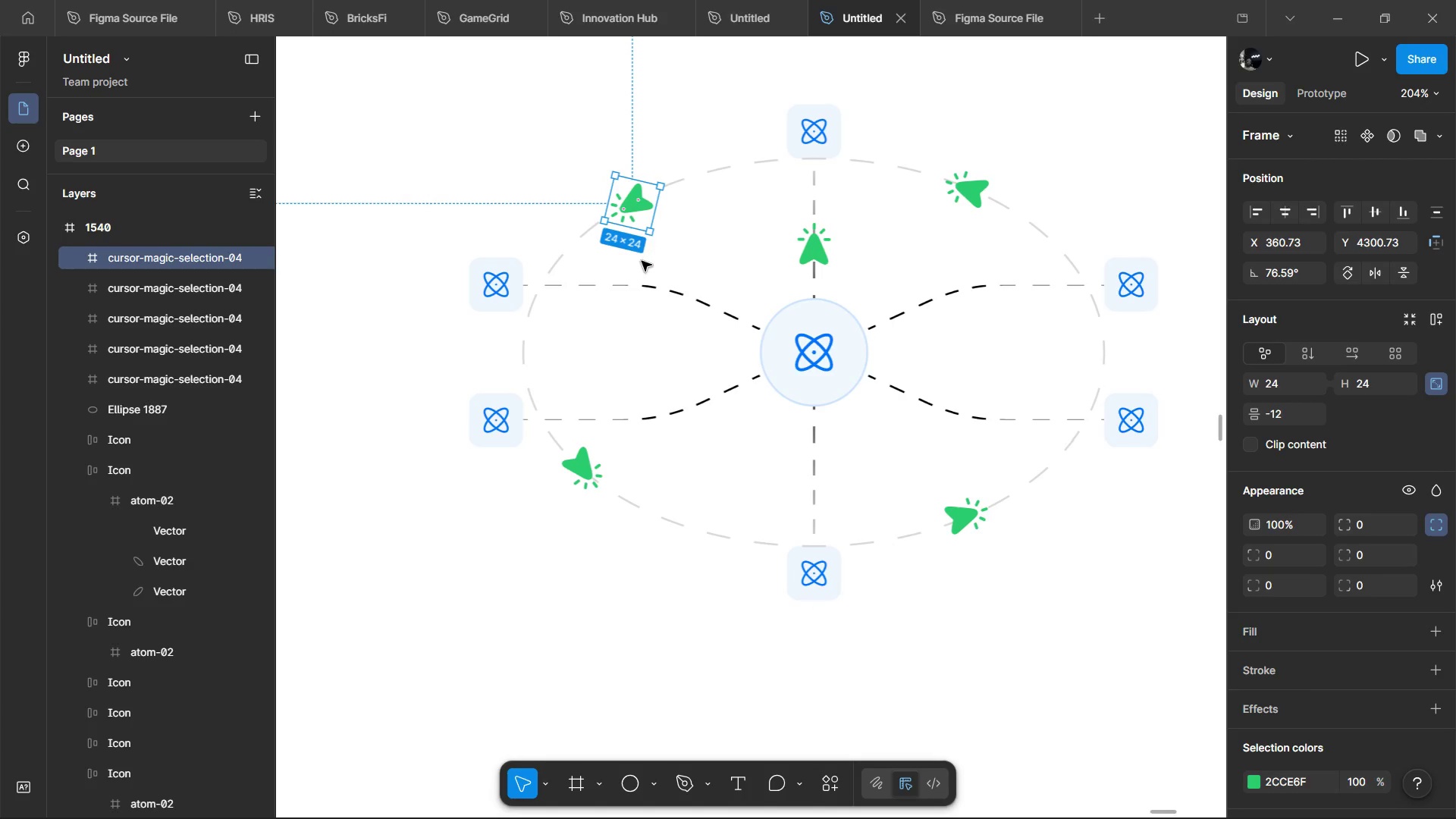 
key(Control+D)
 